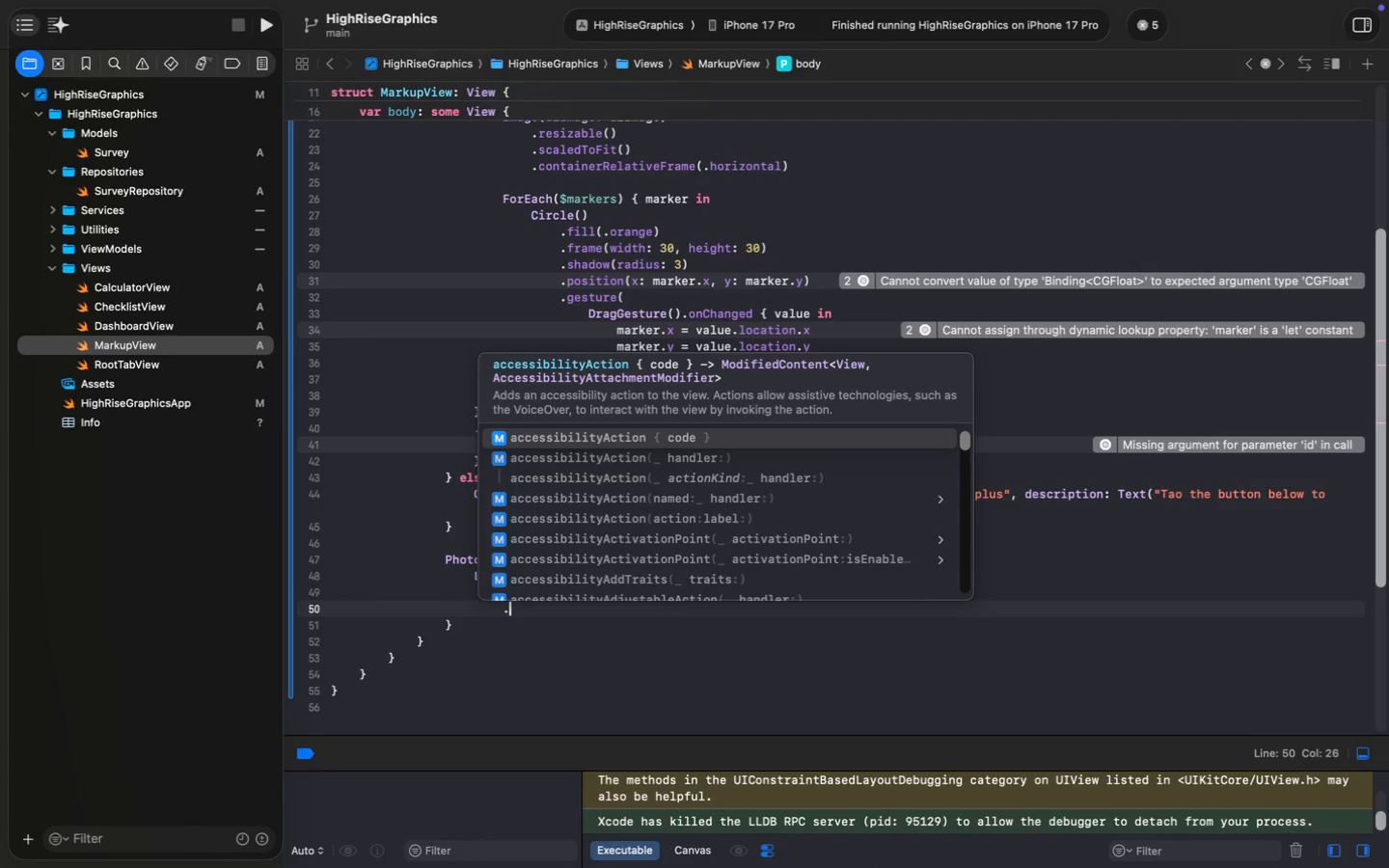 
key(Enter)
 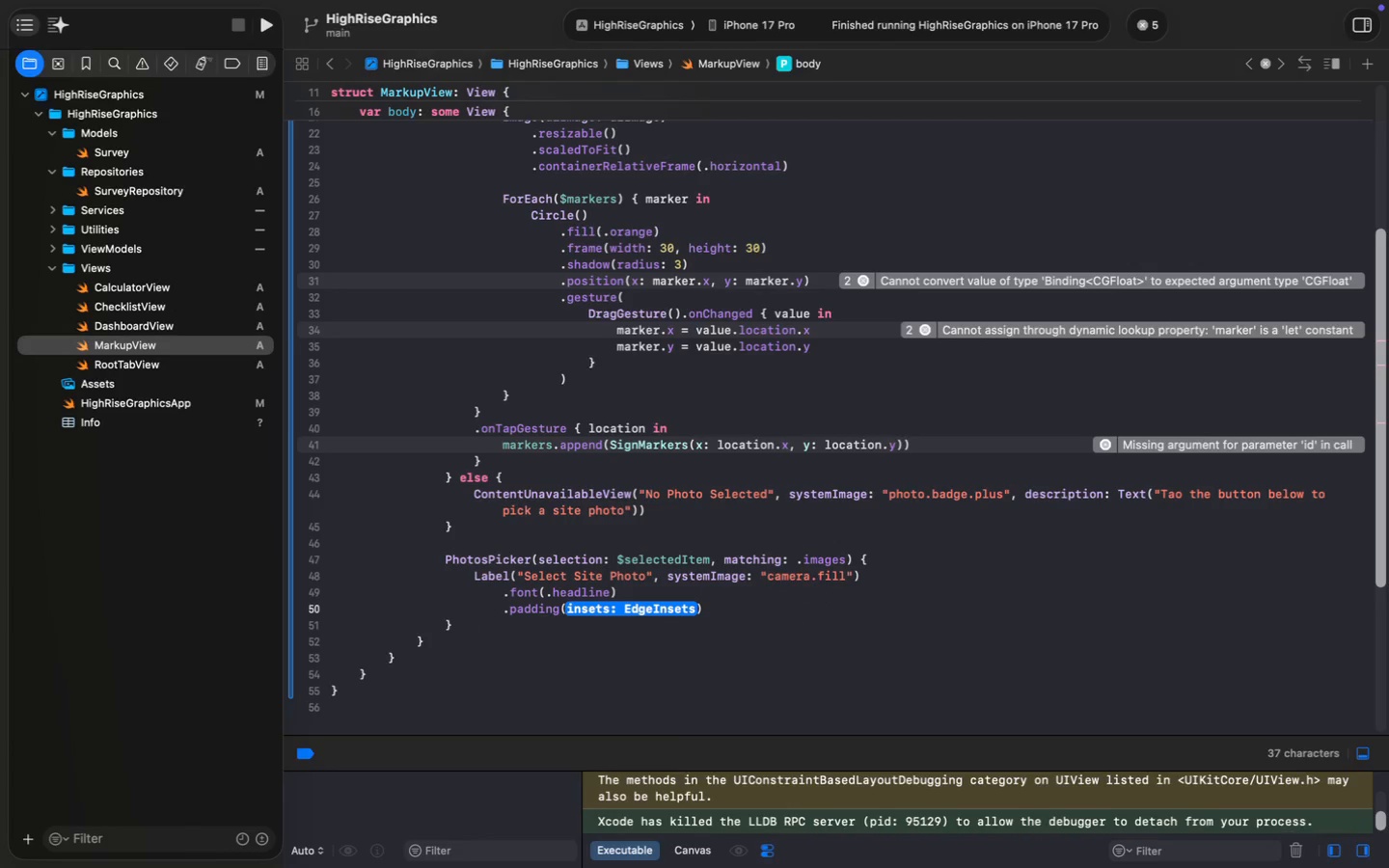 
key(Backspace)
 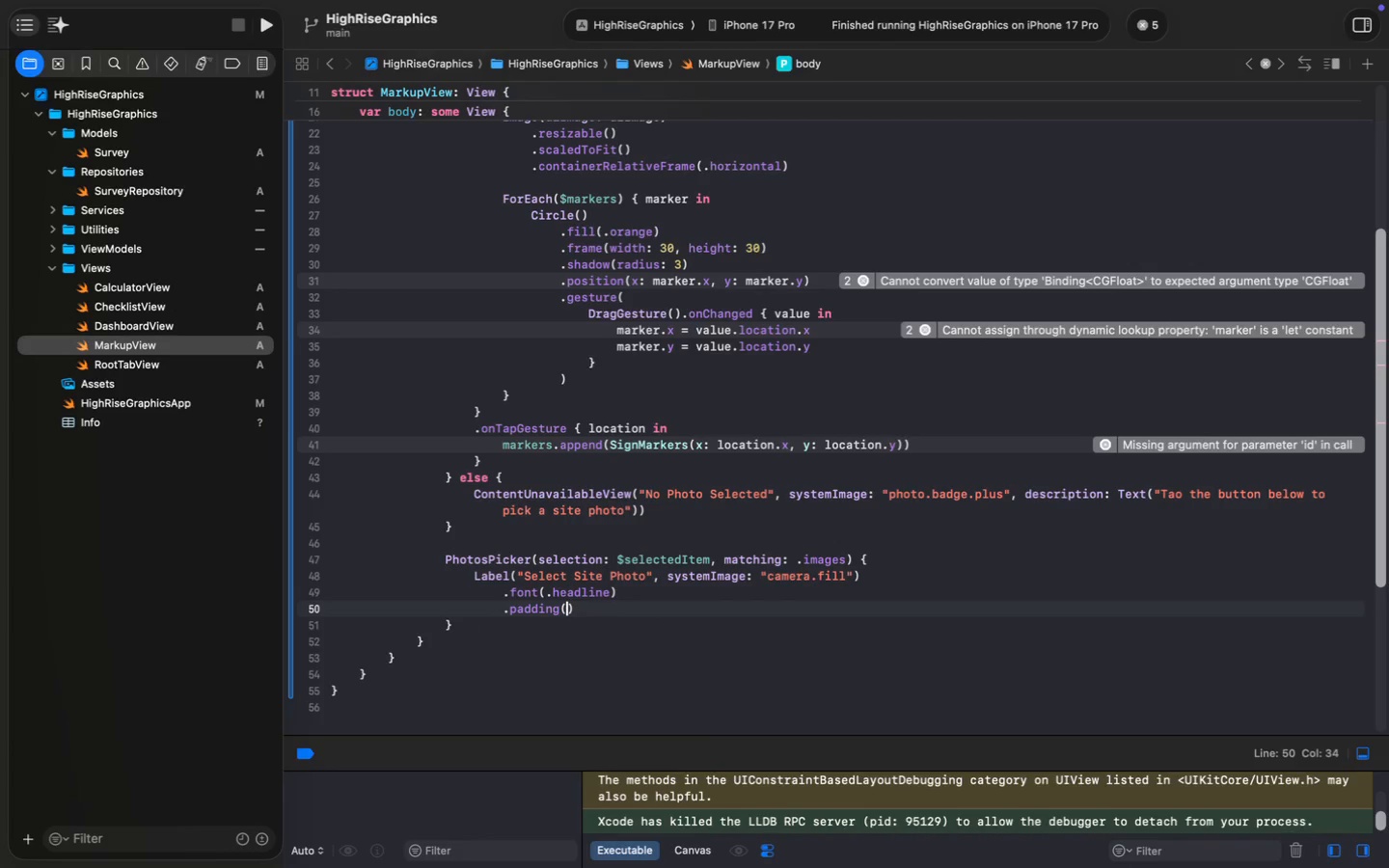 
key(ArrowRight)
 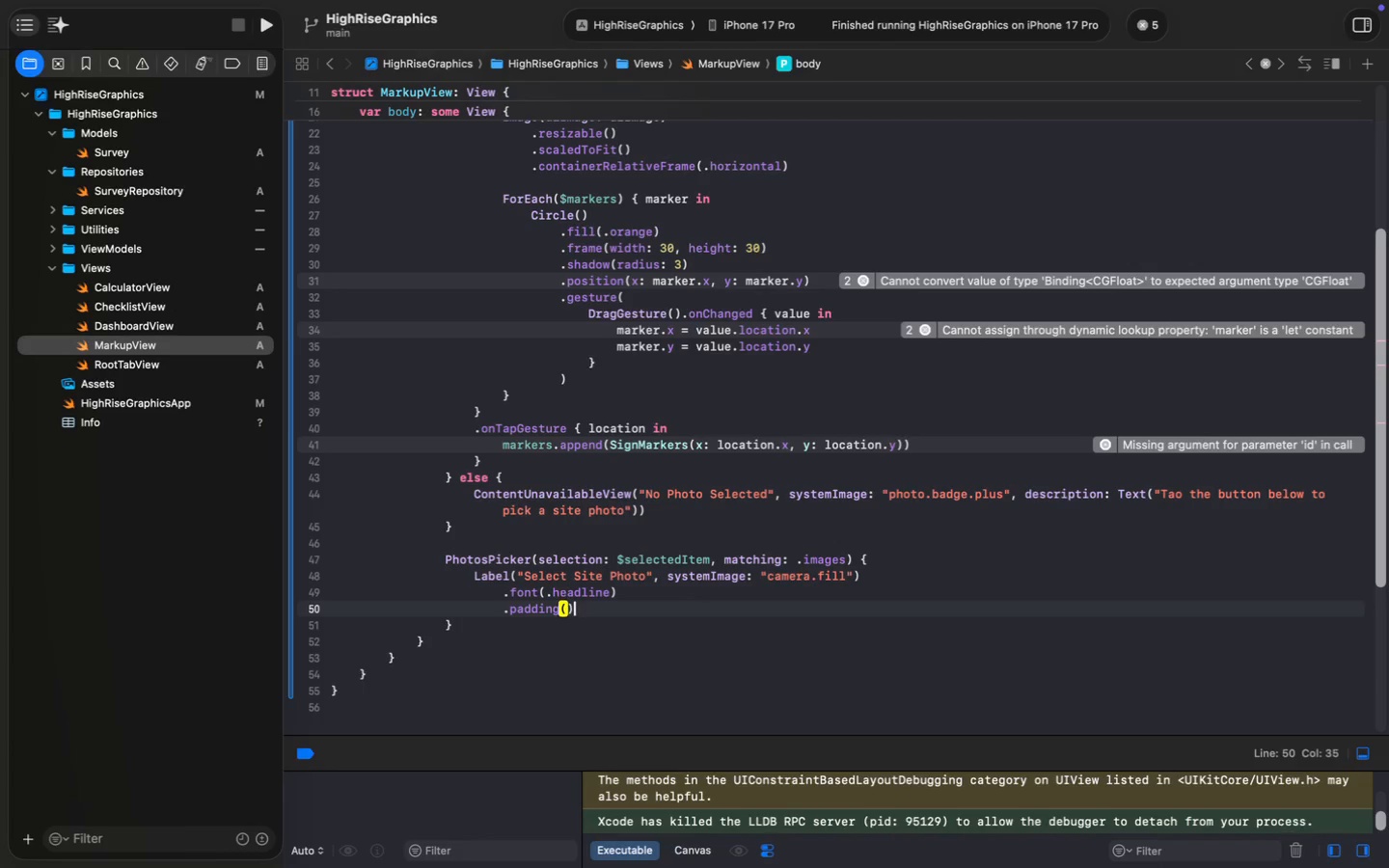 
key(Enter)
 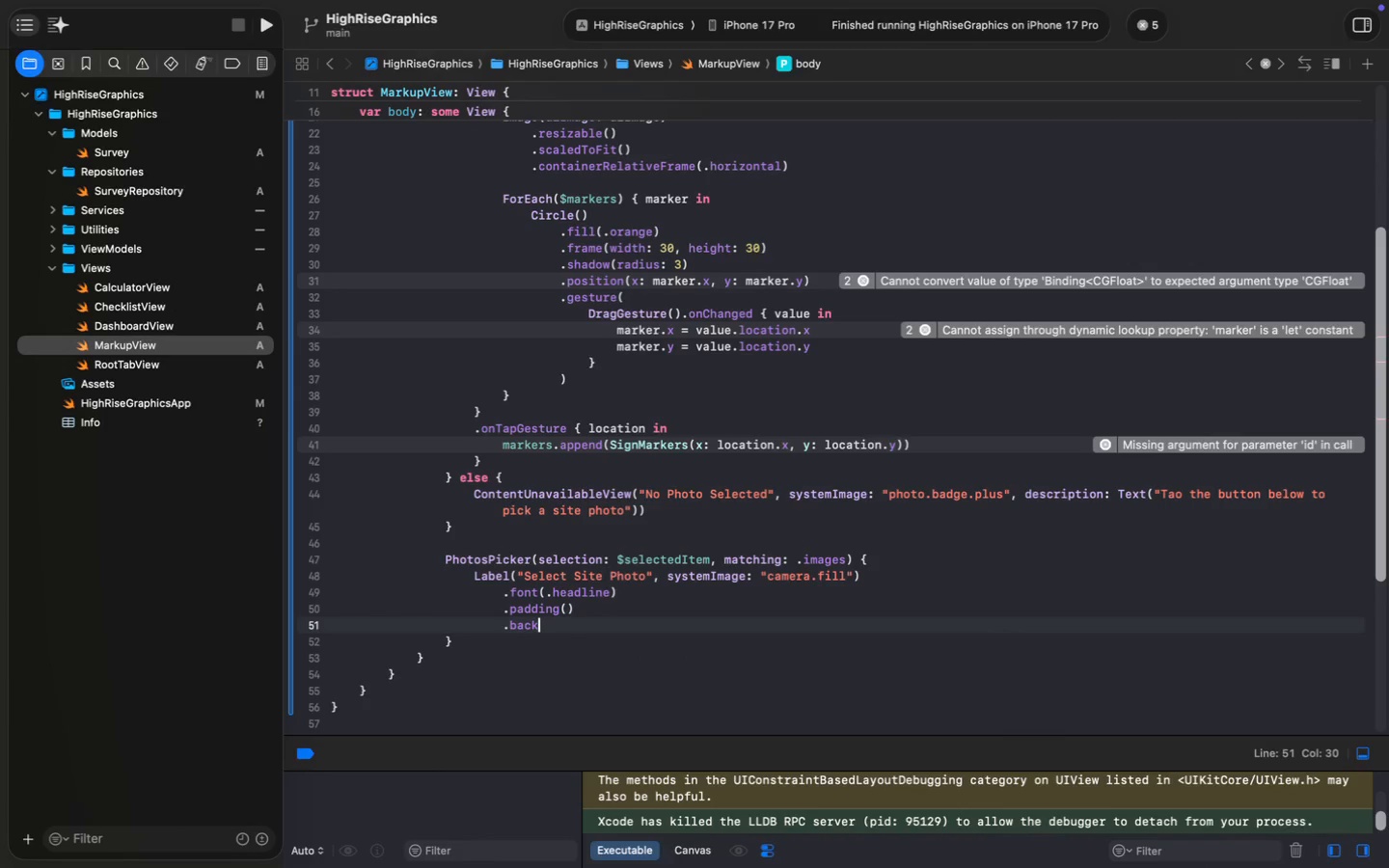 
type(.bacll)
key(Backspace)
key(Backspace)
type(kgr)
 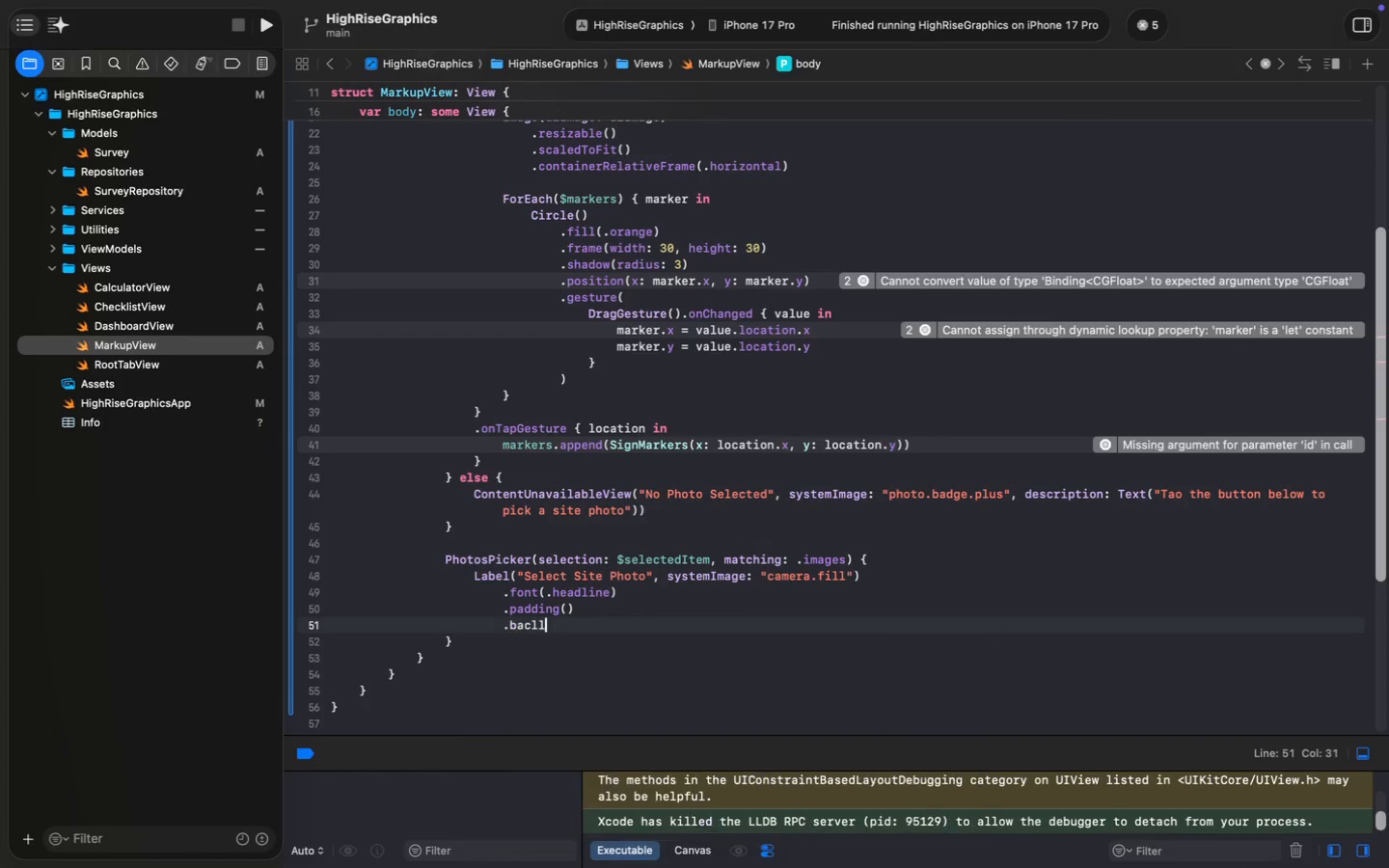 
key(ArrowDown)
 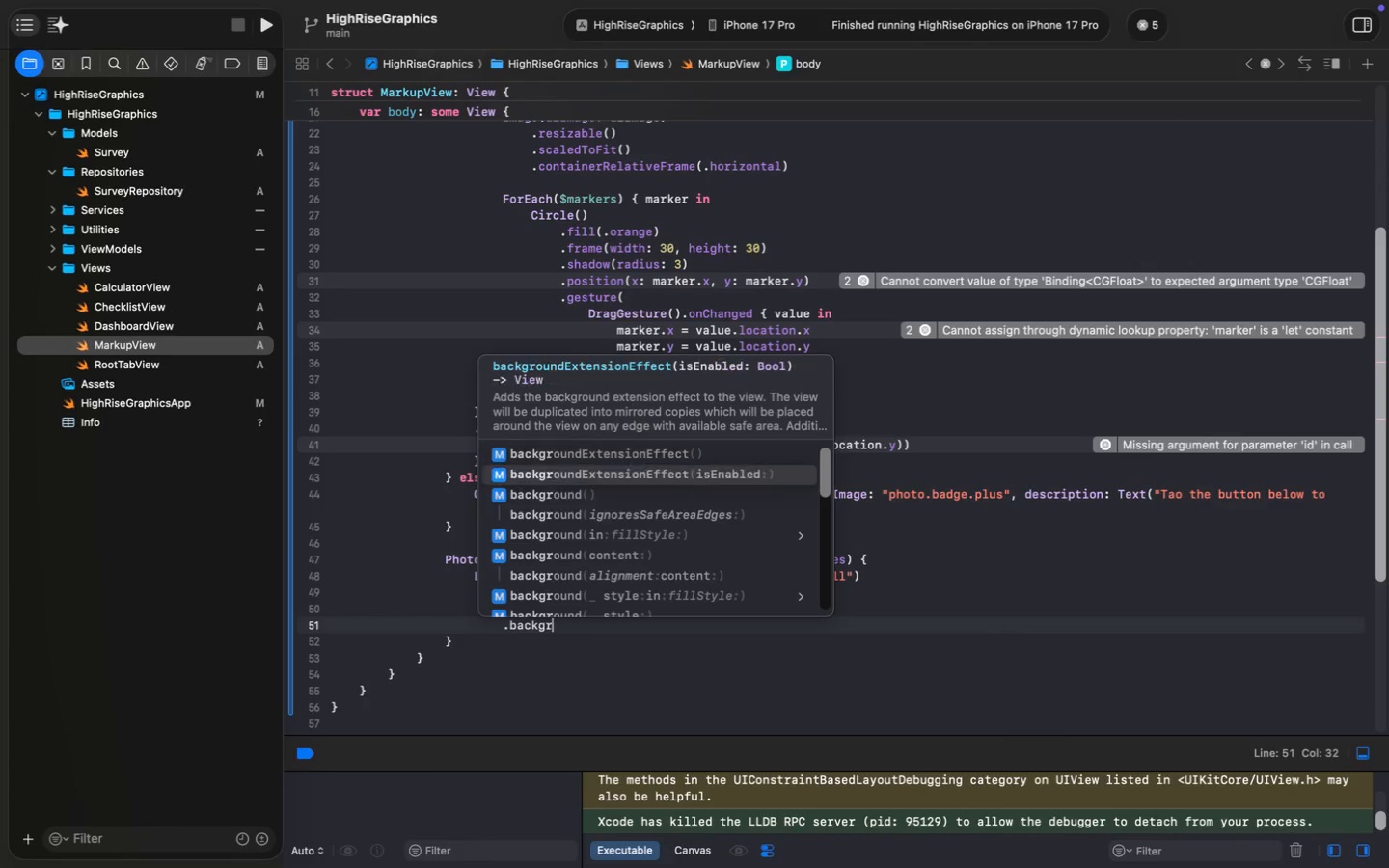 
key(ArrowDown)
 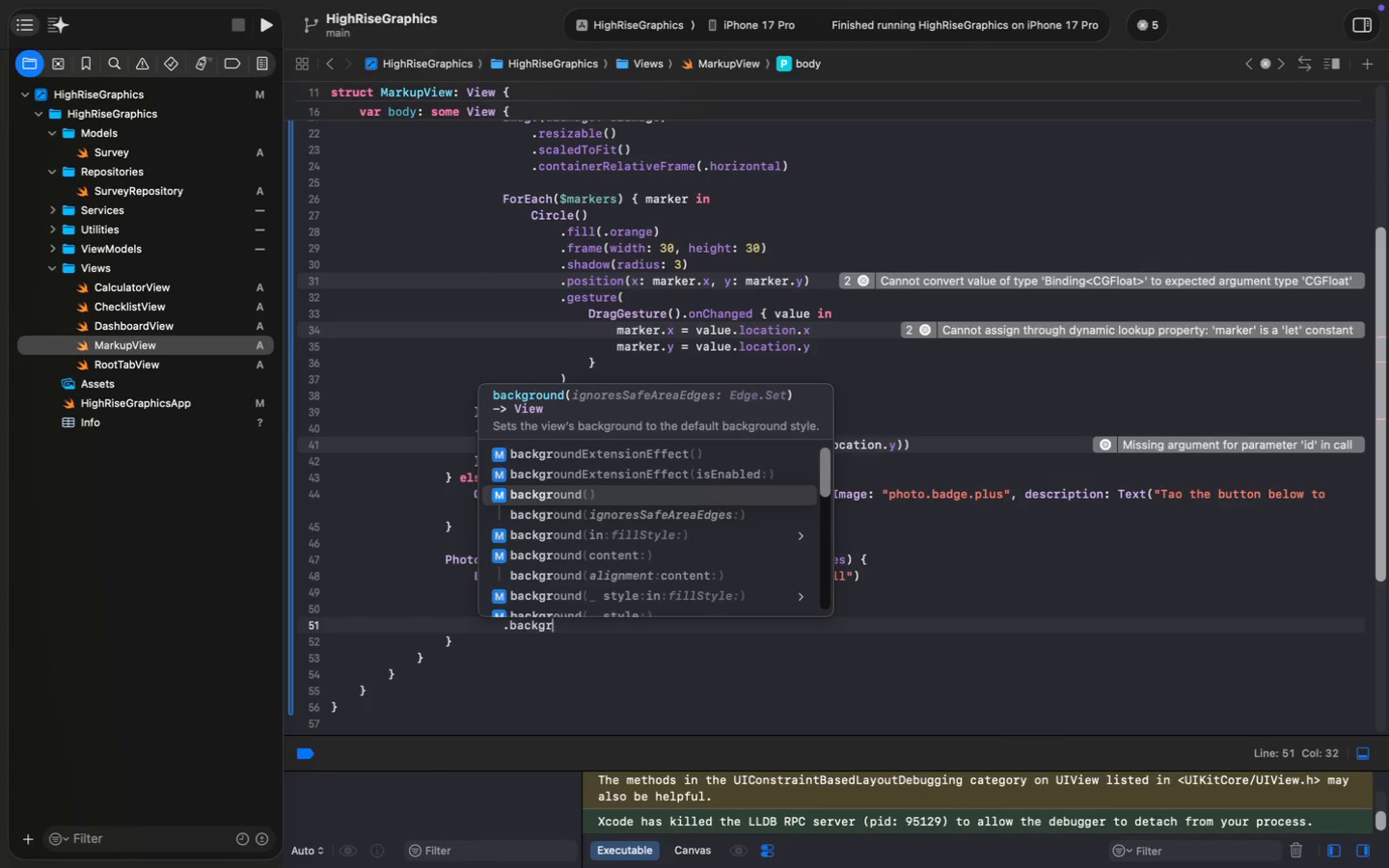 
key(Enter)
 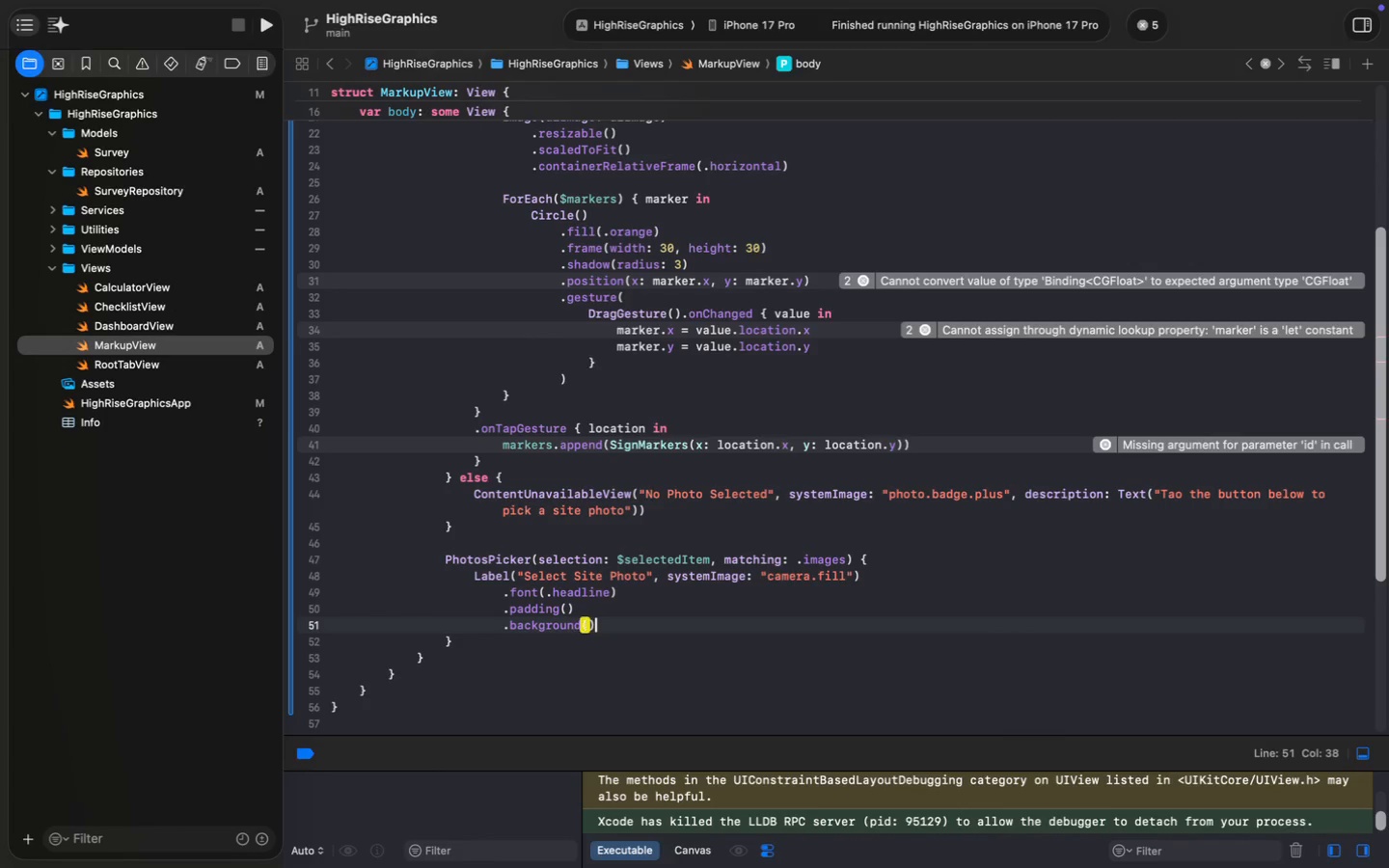 
key(ArrowLeft)
 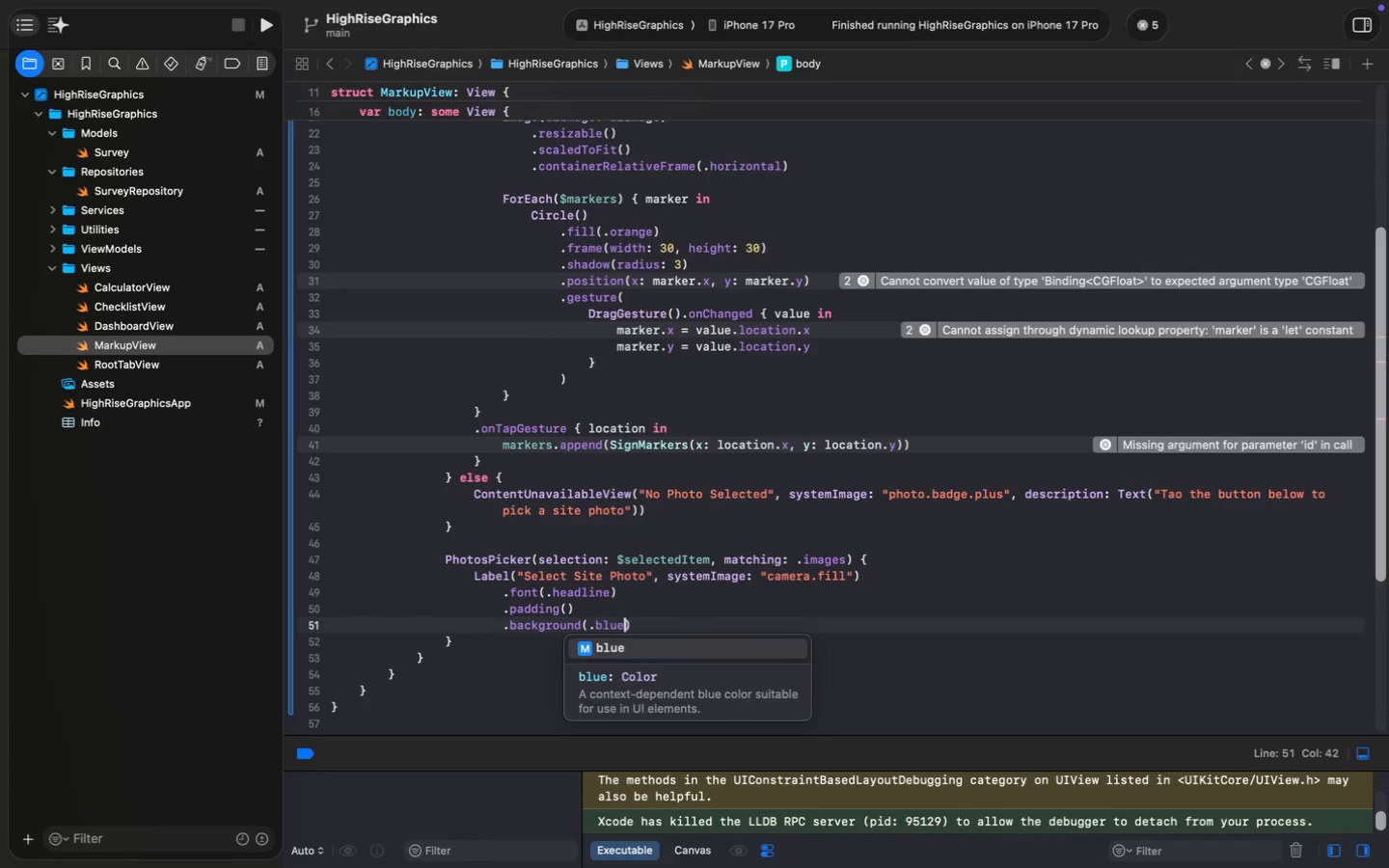 
type(.blue)
 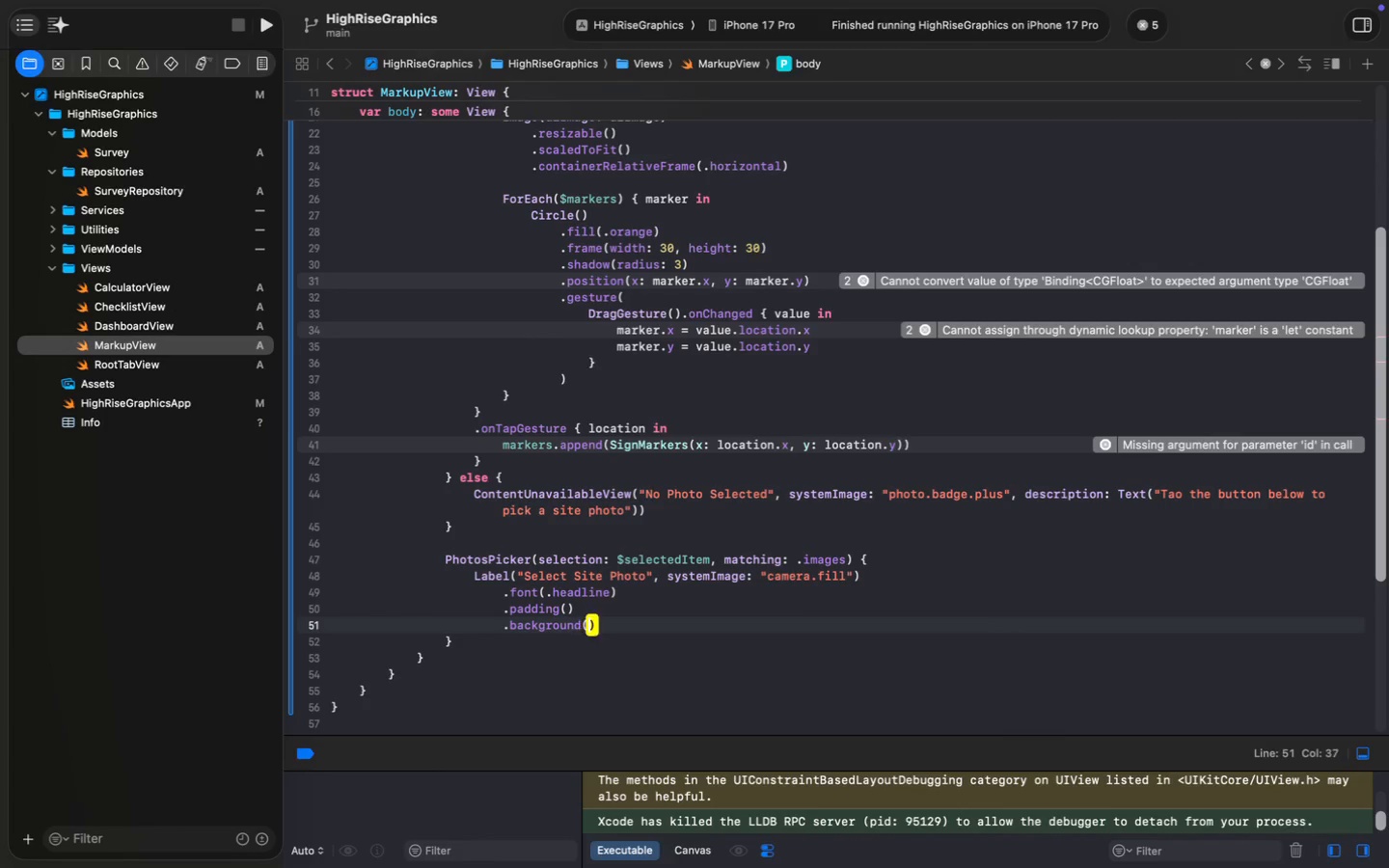 
wait(9.33)
 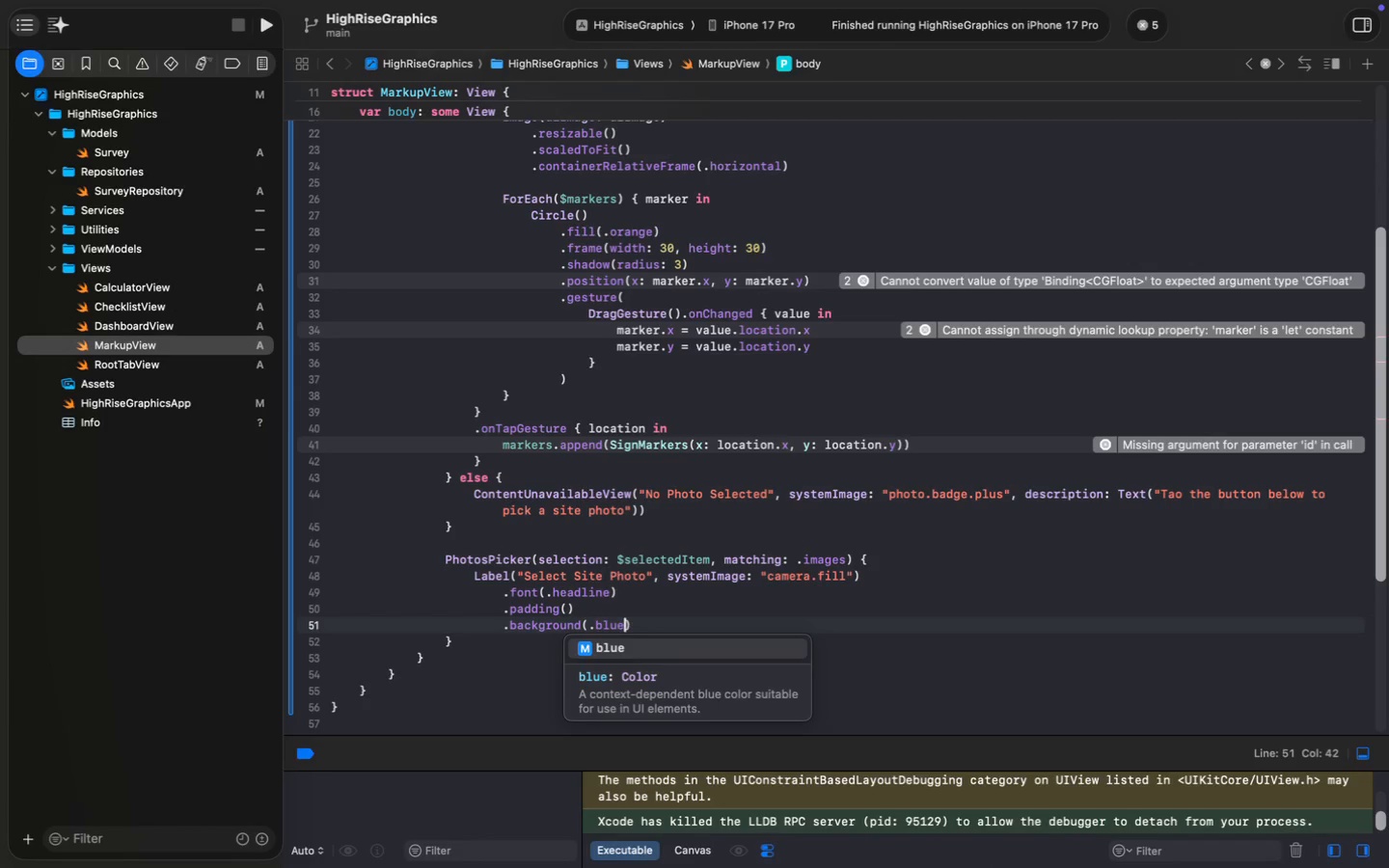 
key(Enter)
 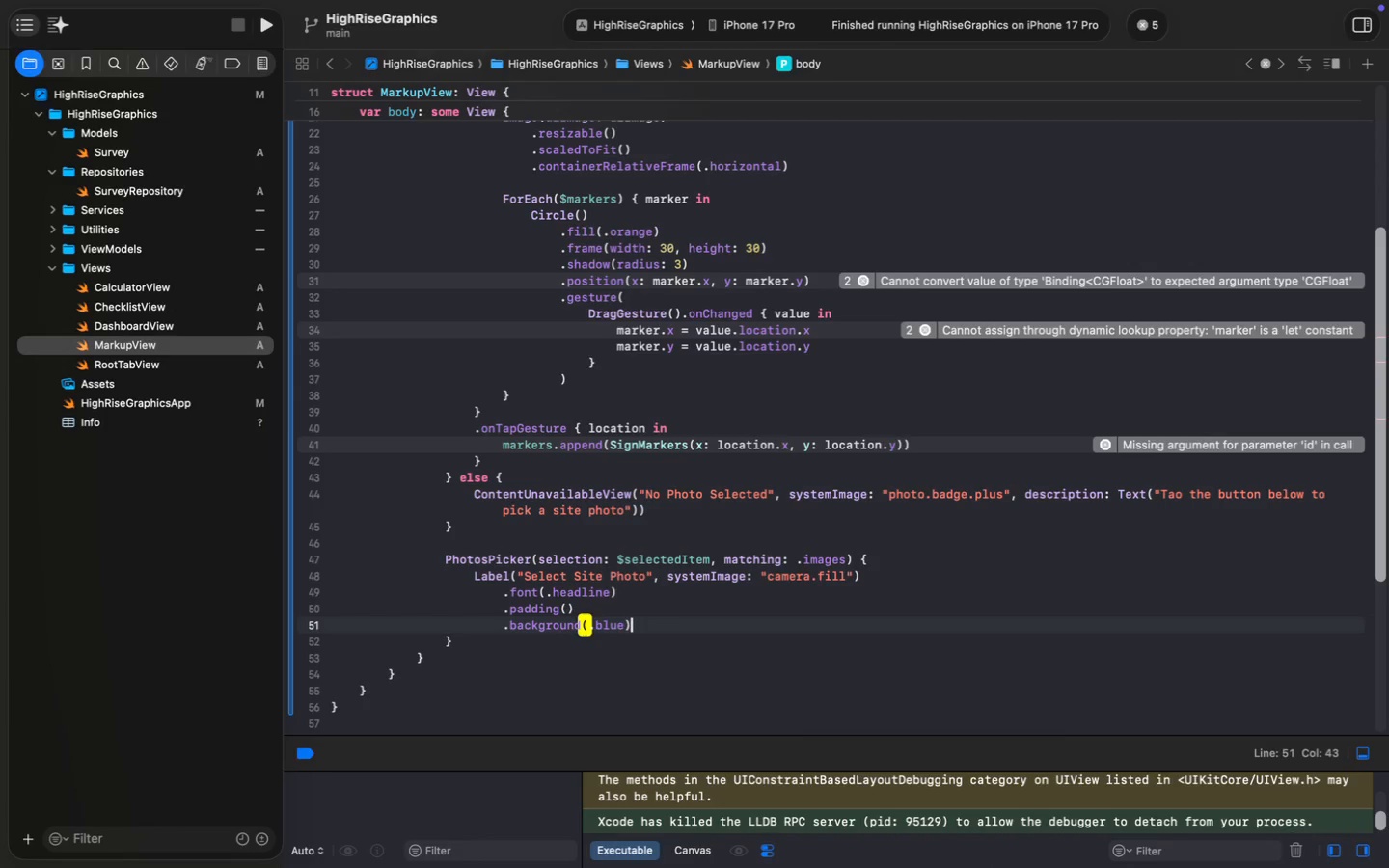 
key(ArrowRight)
 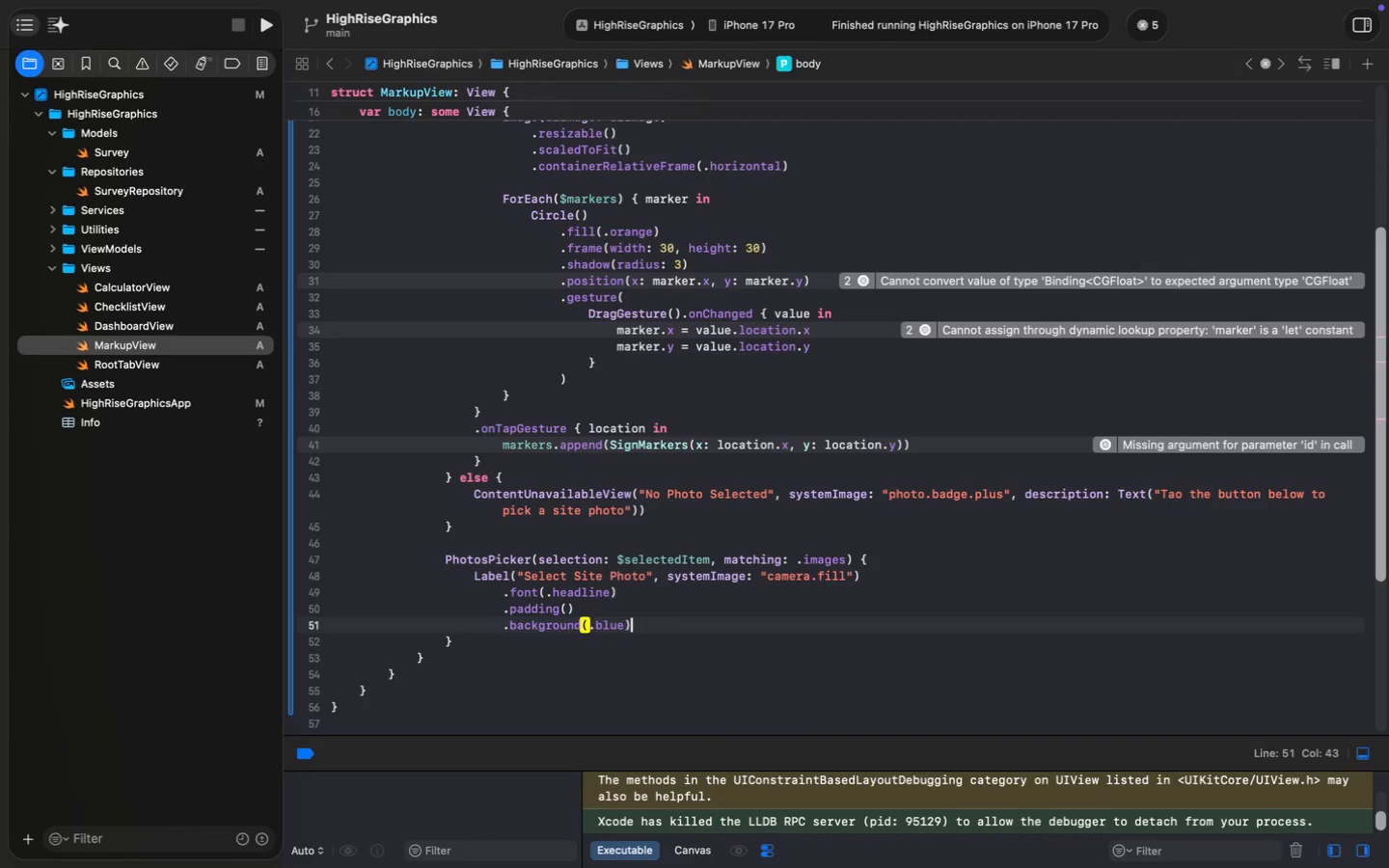 
key(Enter)
 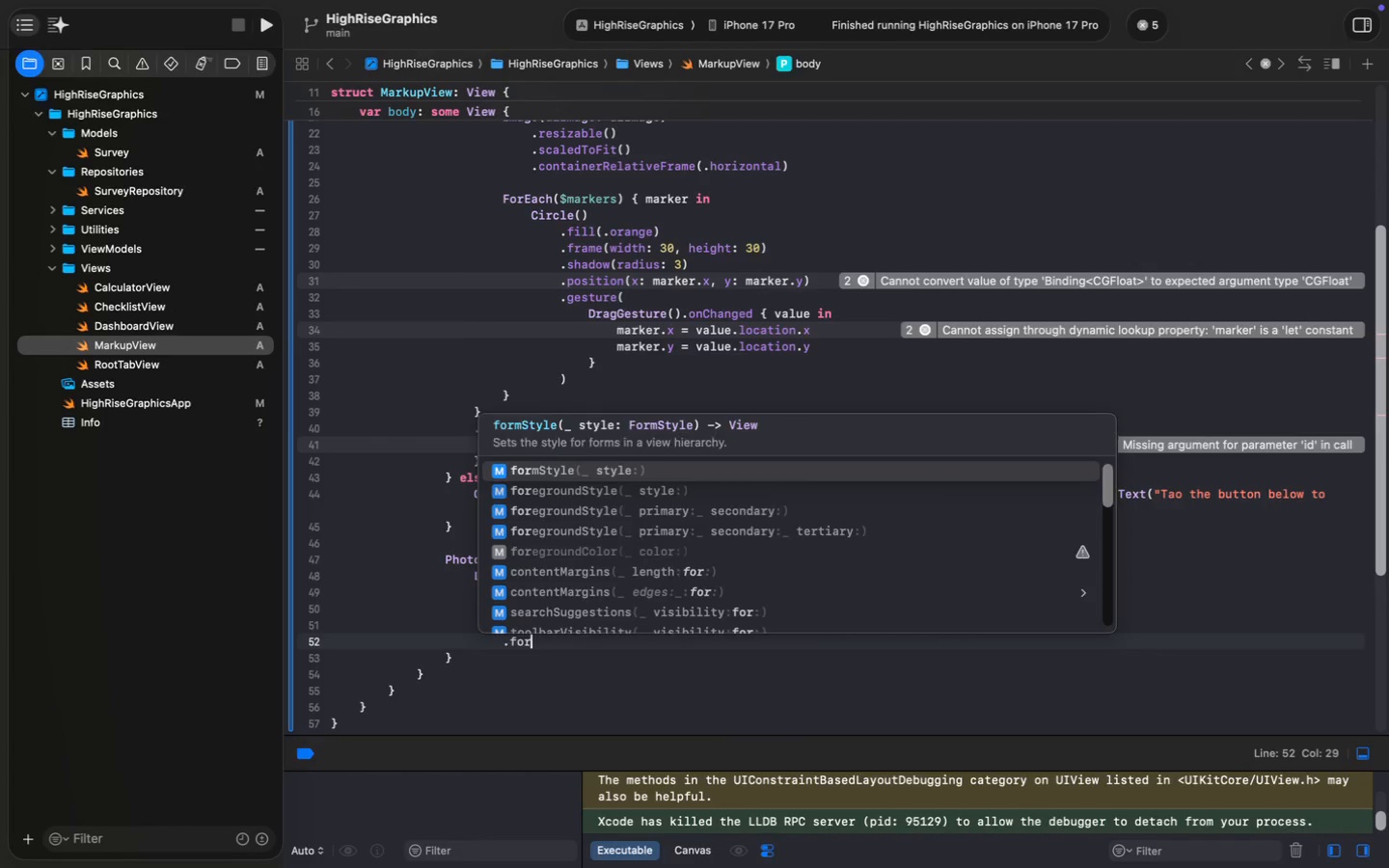 
type(.foregc)
 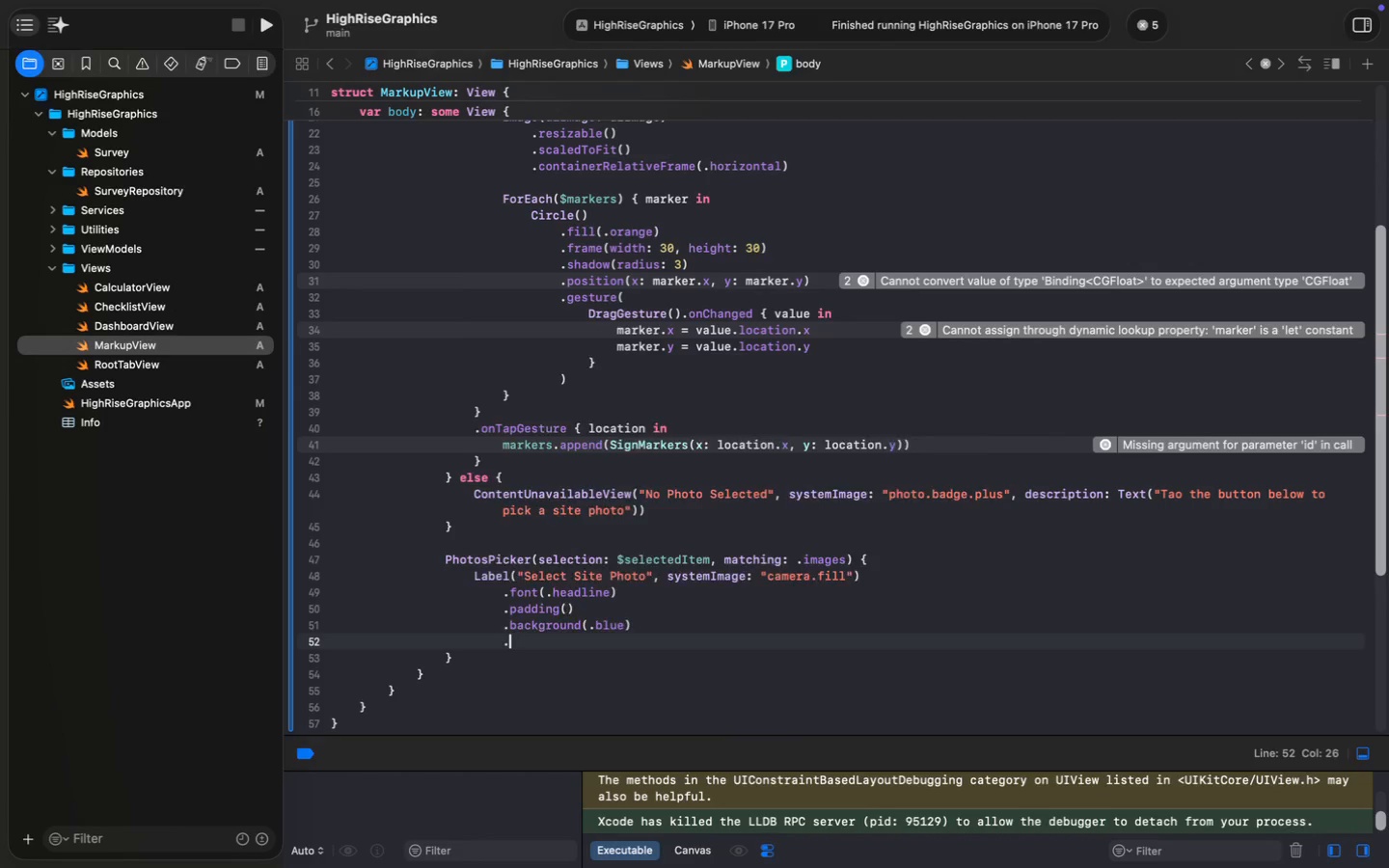 
key(Enter)
 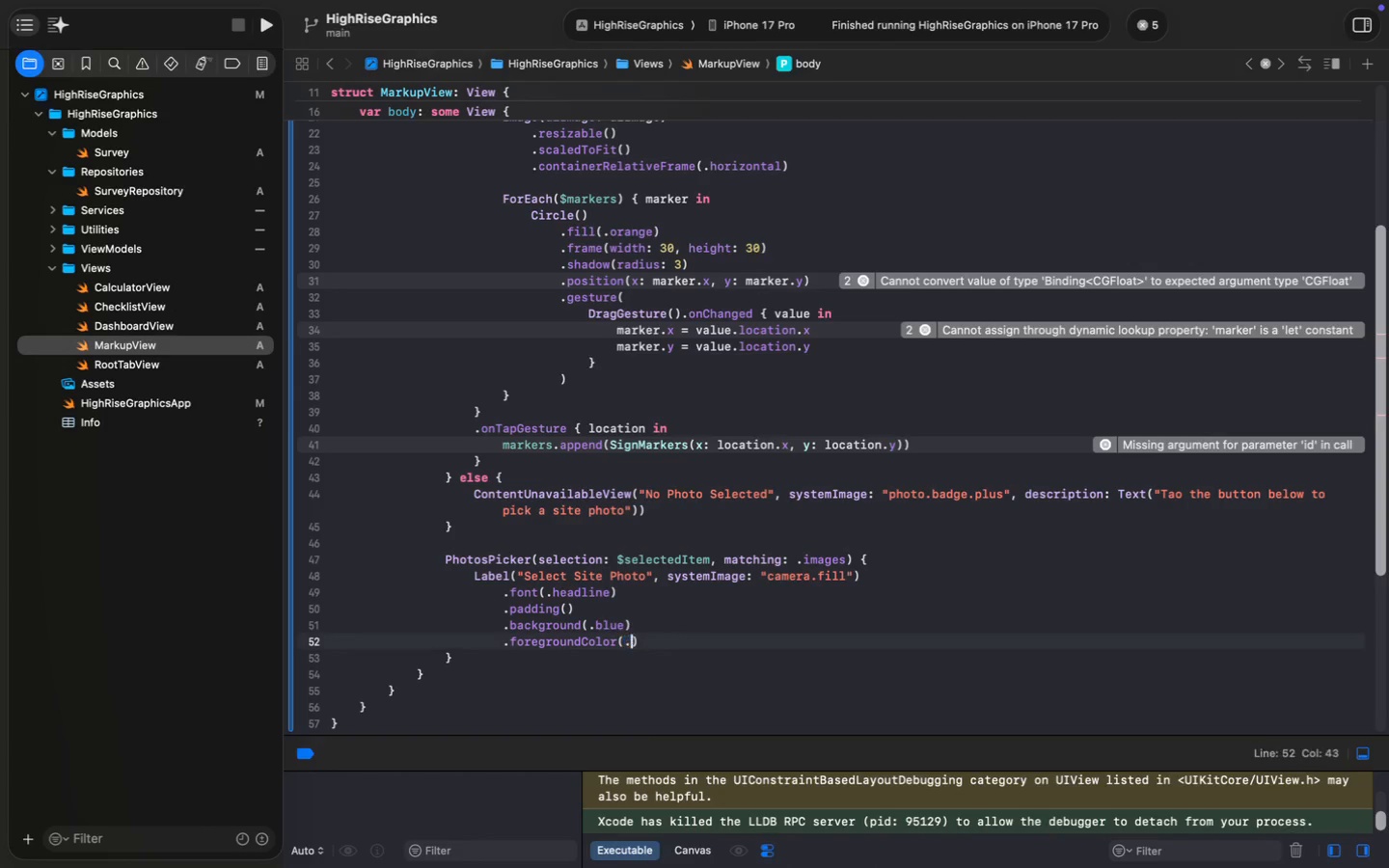 
type(.wh)
 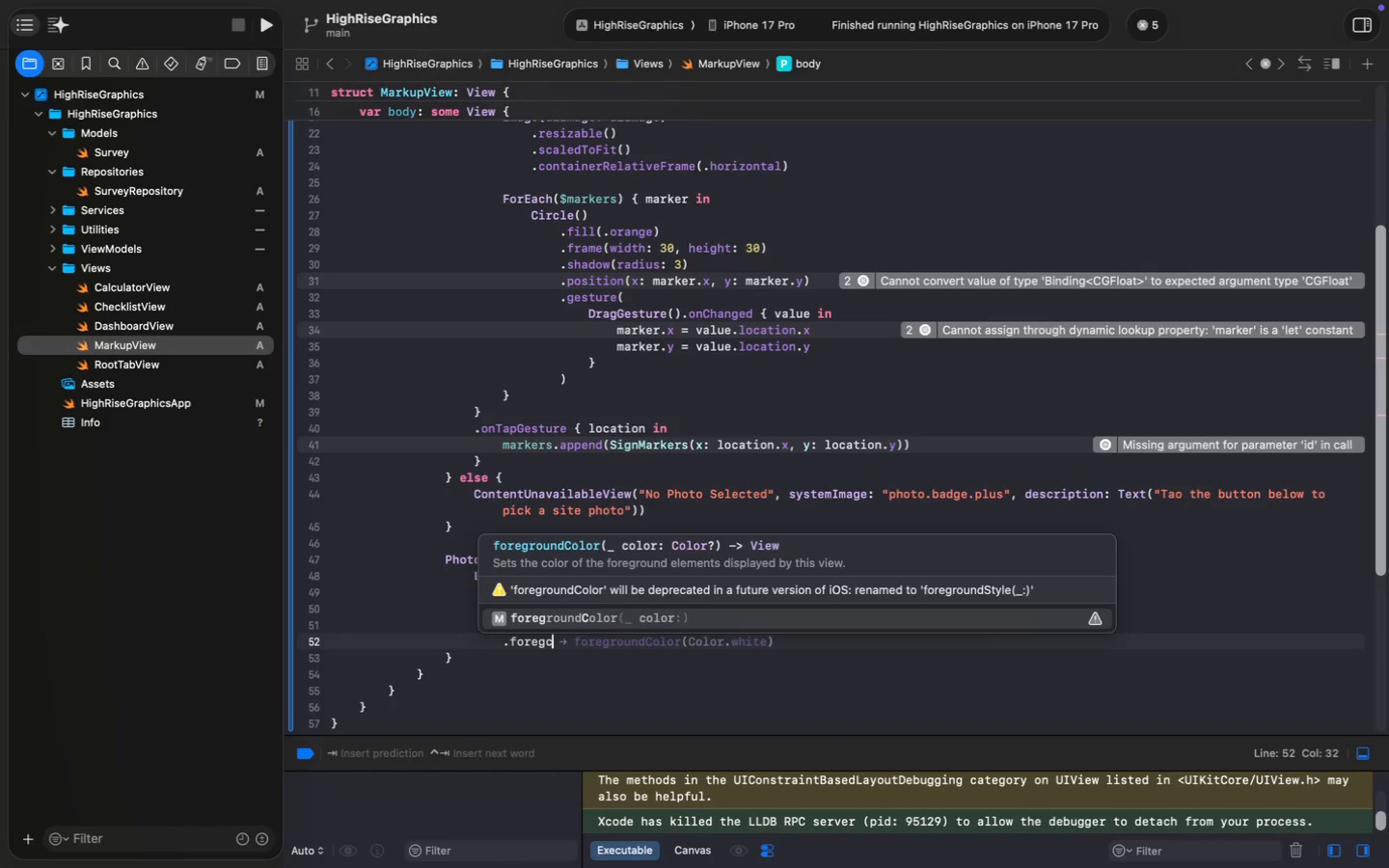 
key(Enter)
 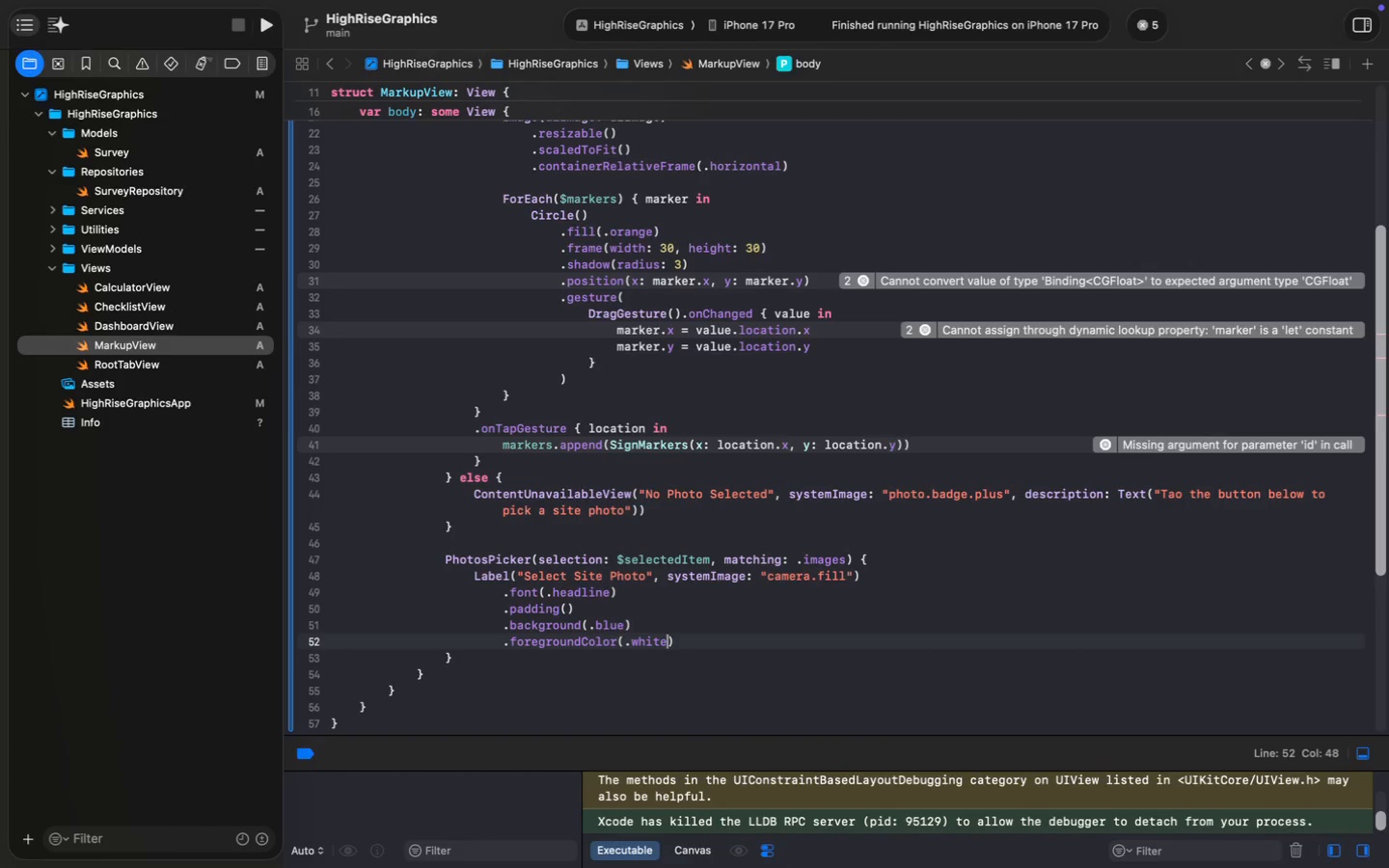 
key(ArrowRight)
 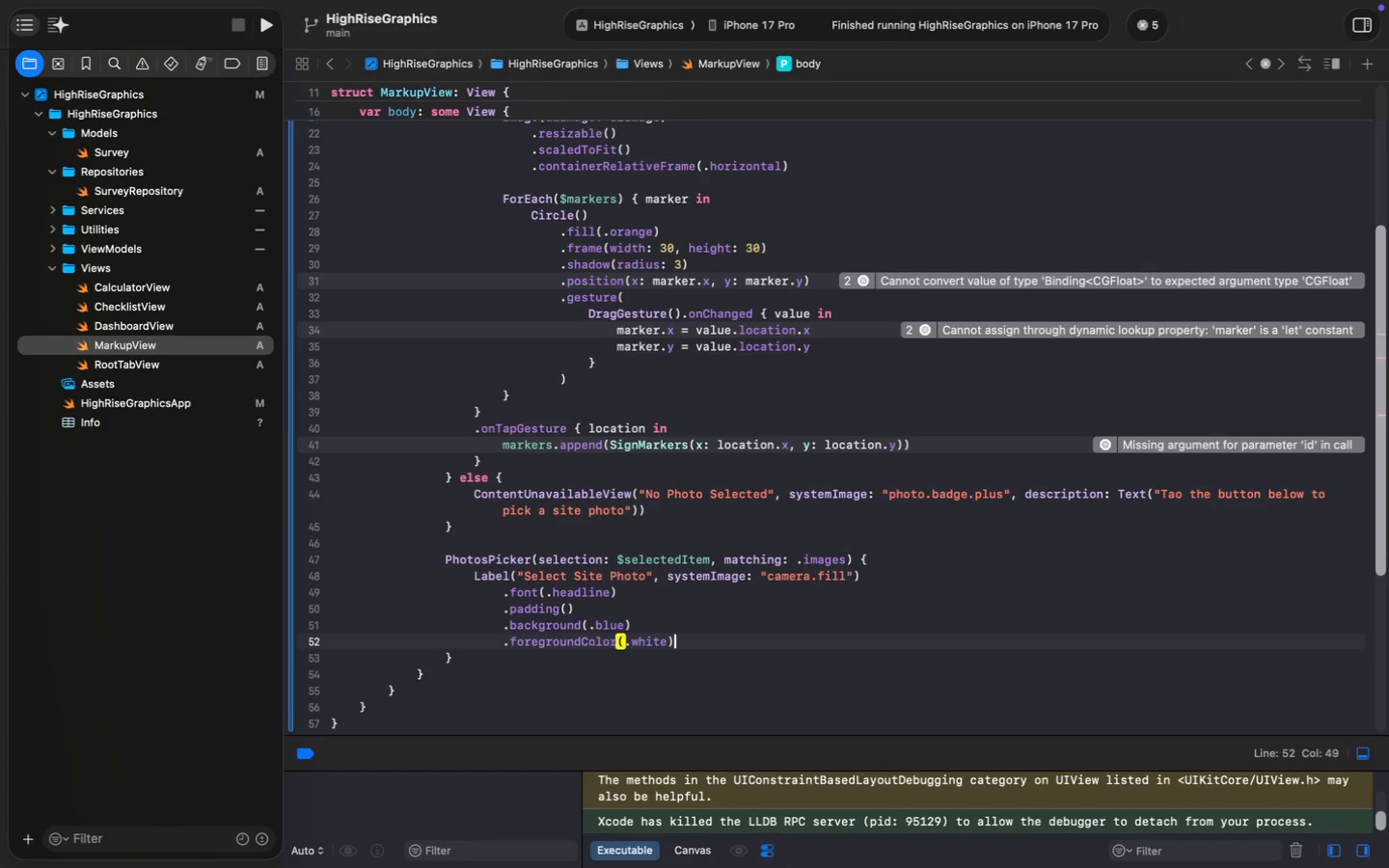 
key(Enter)
 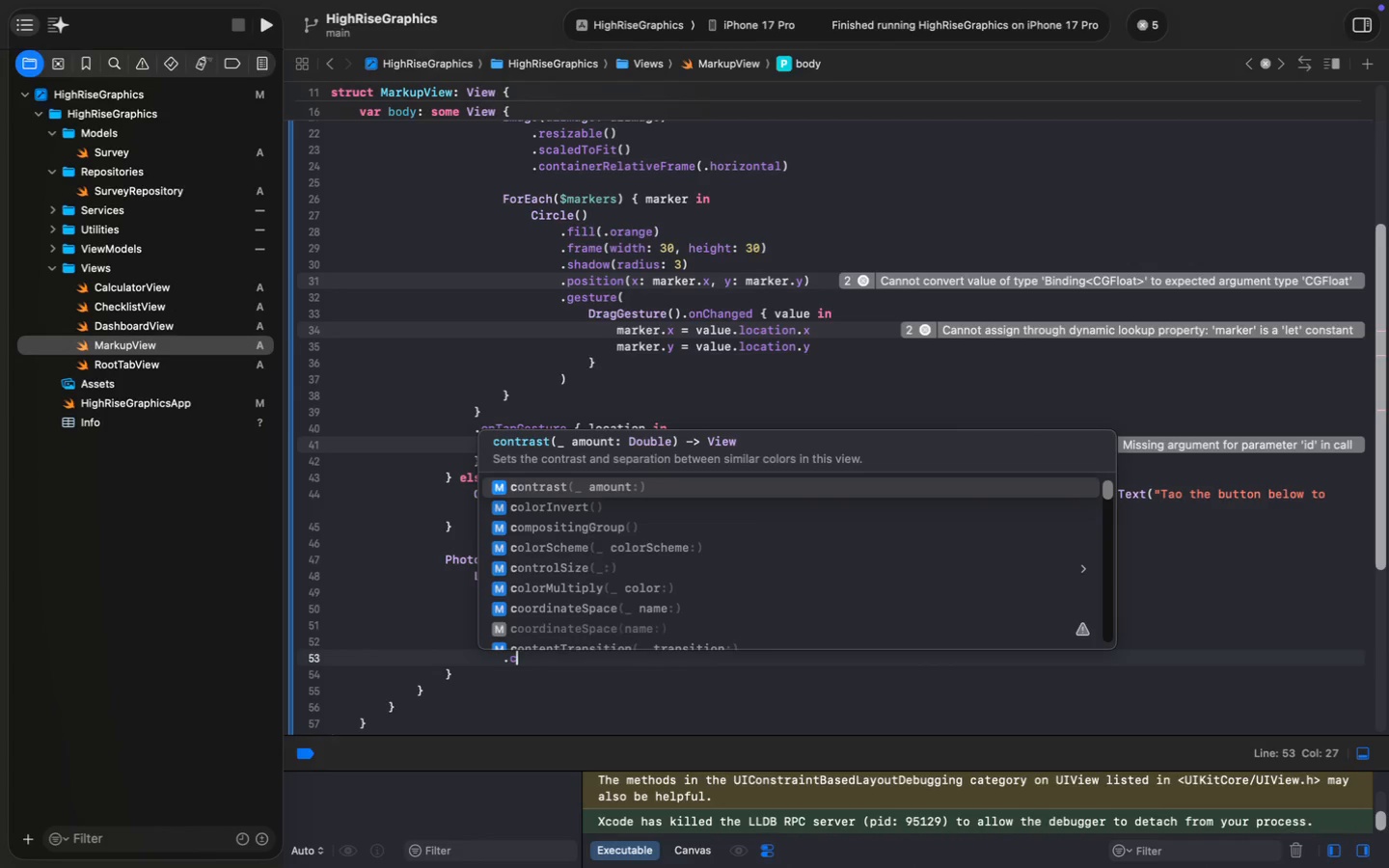 
type(.cor)
 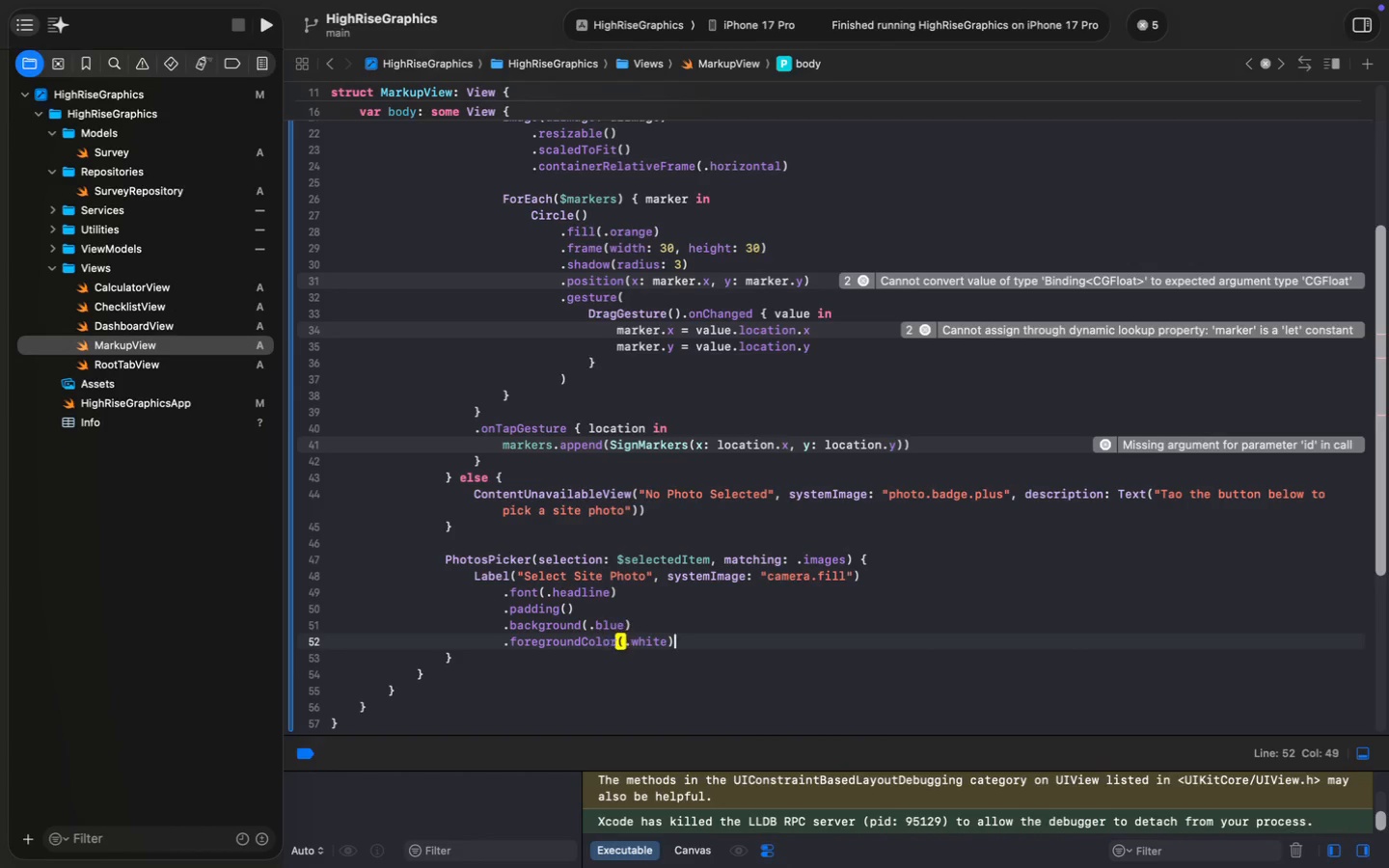 
key(Enter)
 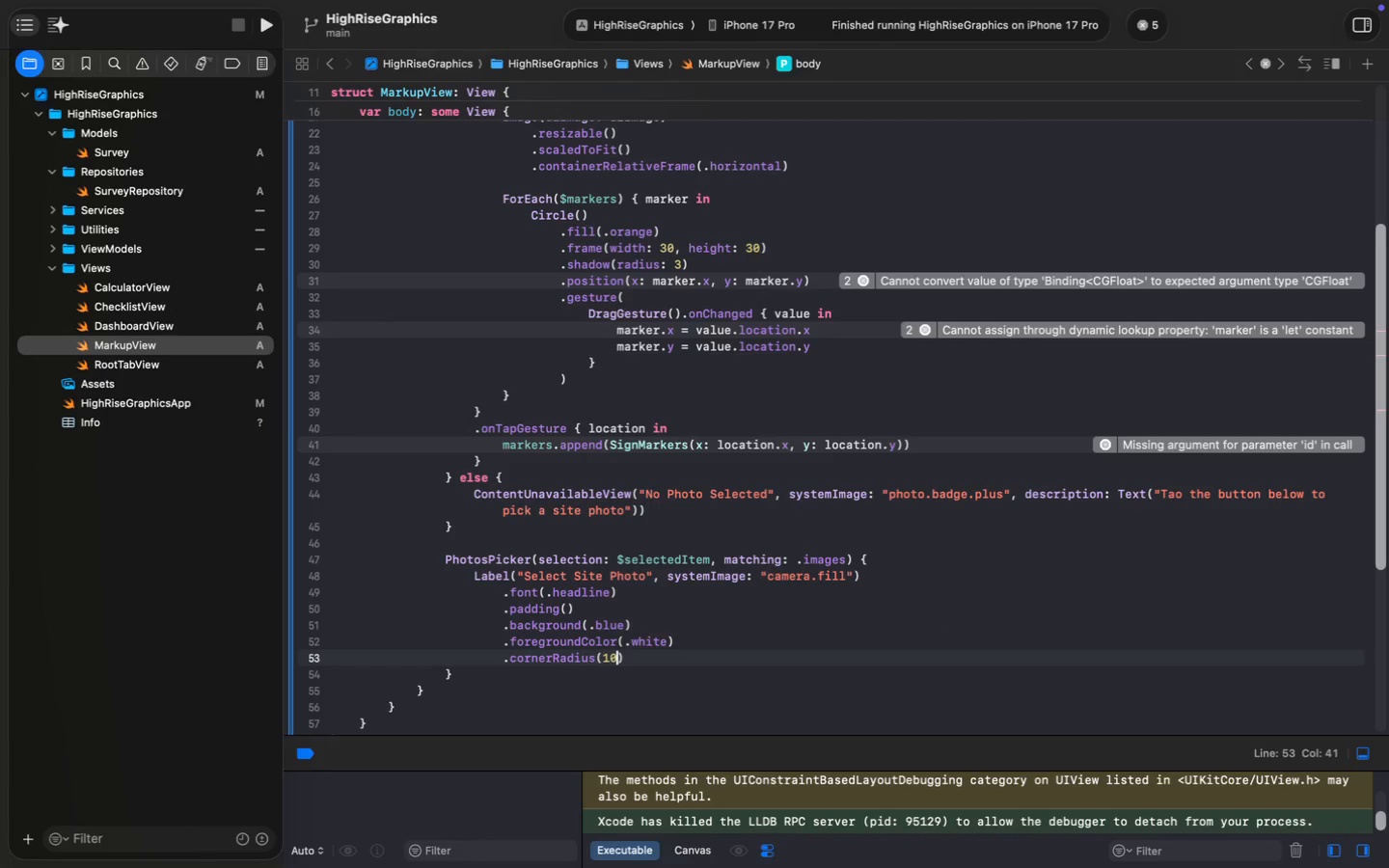 
type(10)
 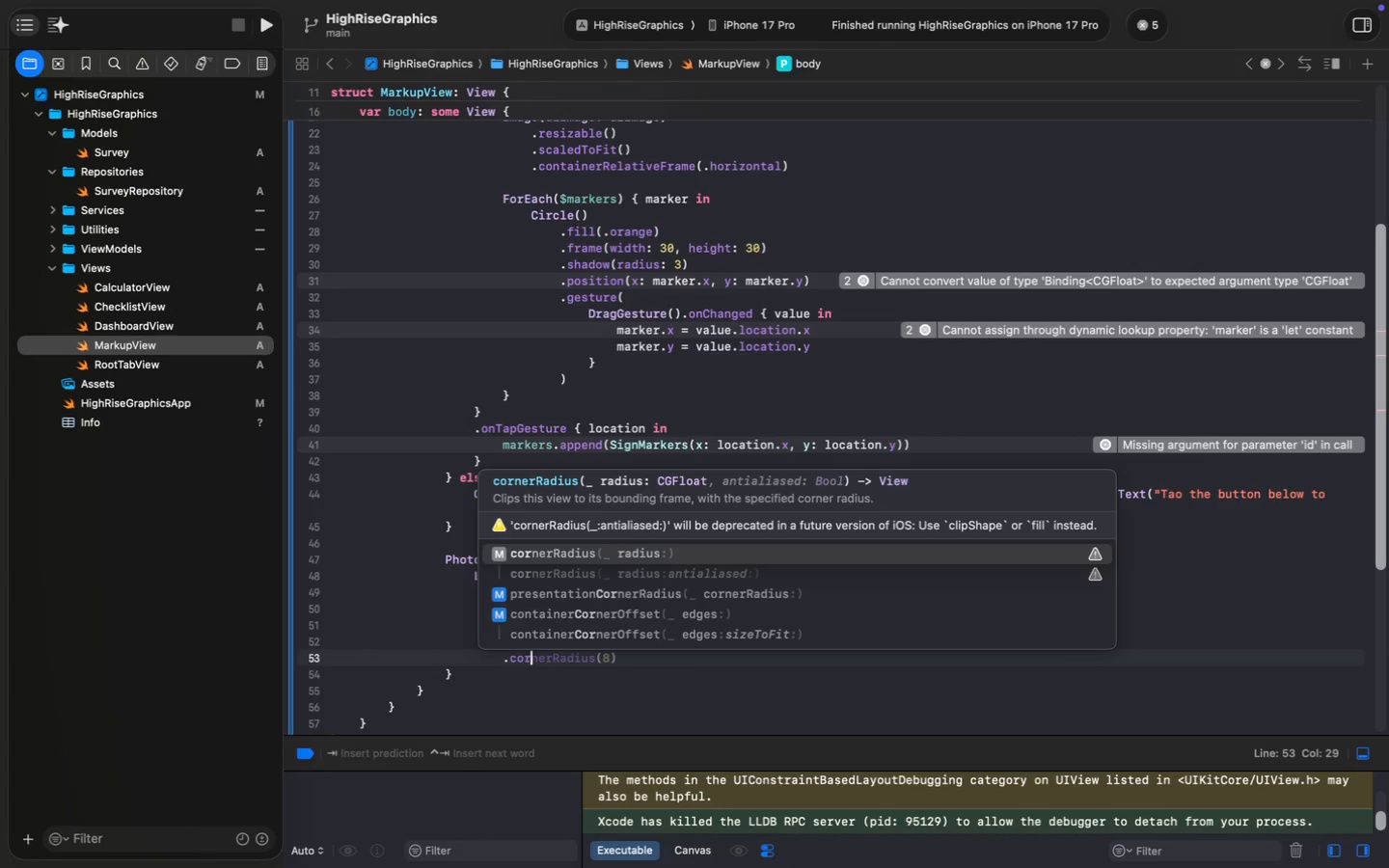 
key(ArrowDown)
 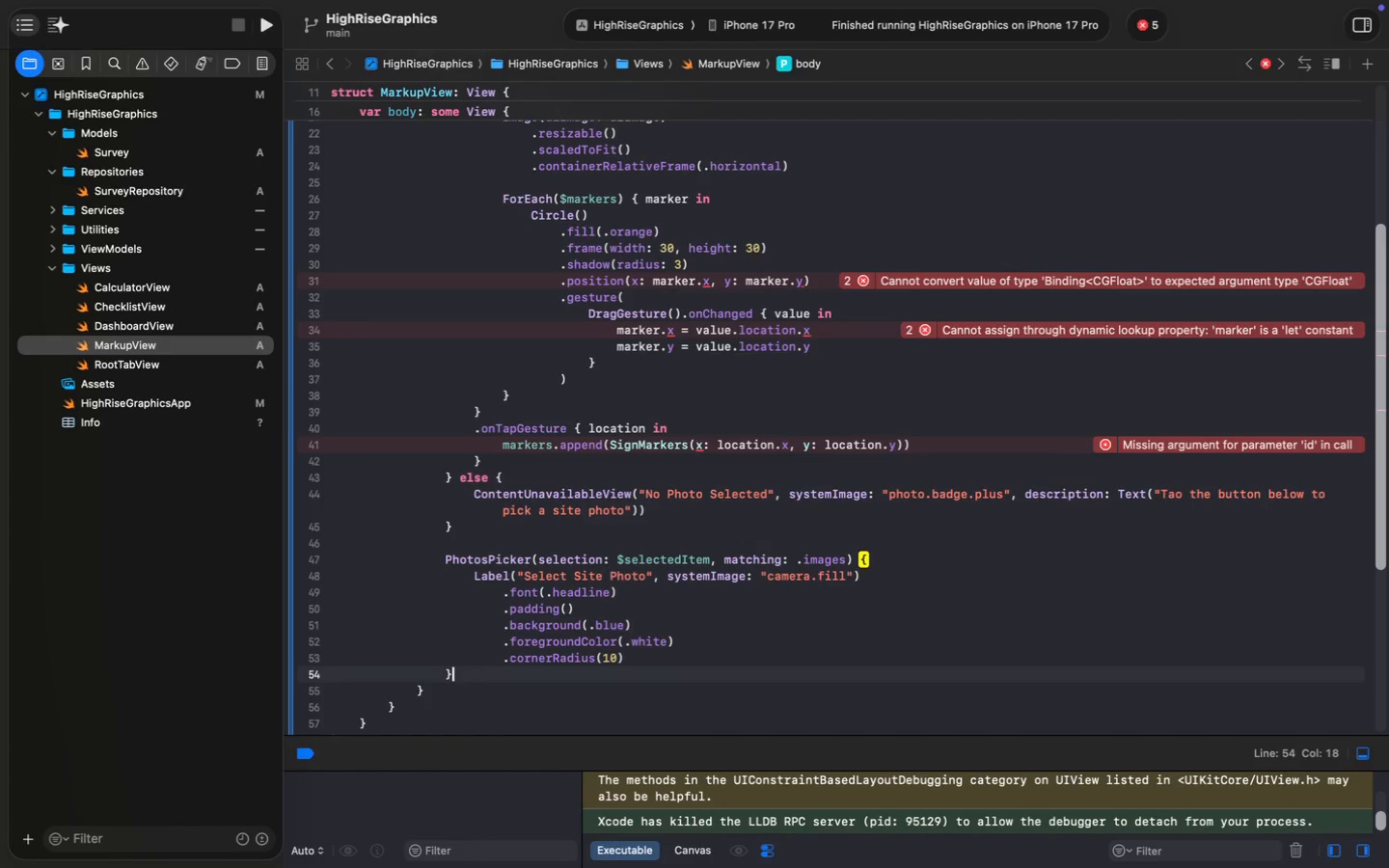 
key(ArrowDown)
 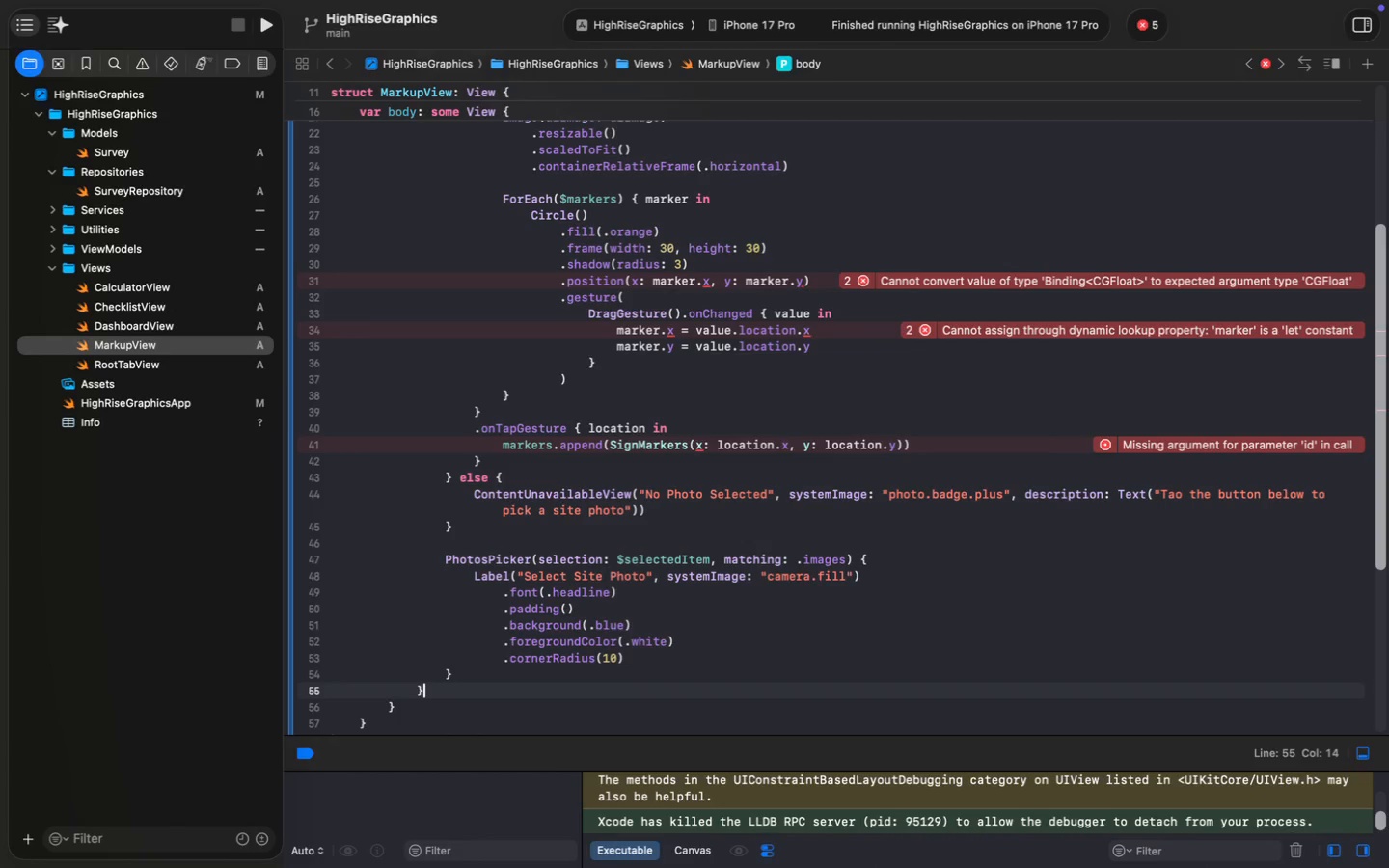 
key(Enter)
 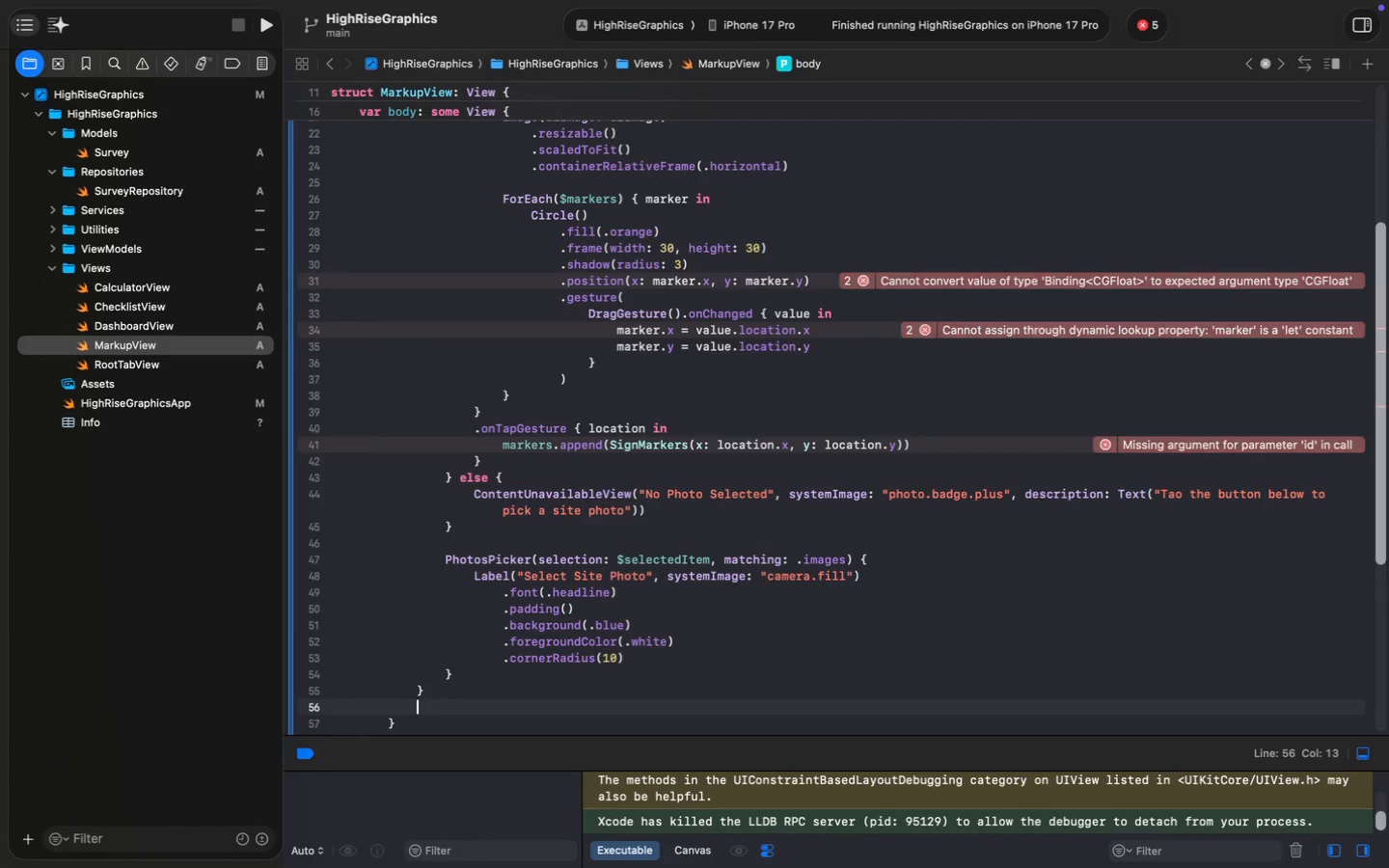 
type(.nav)
 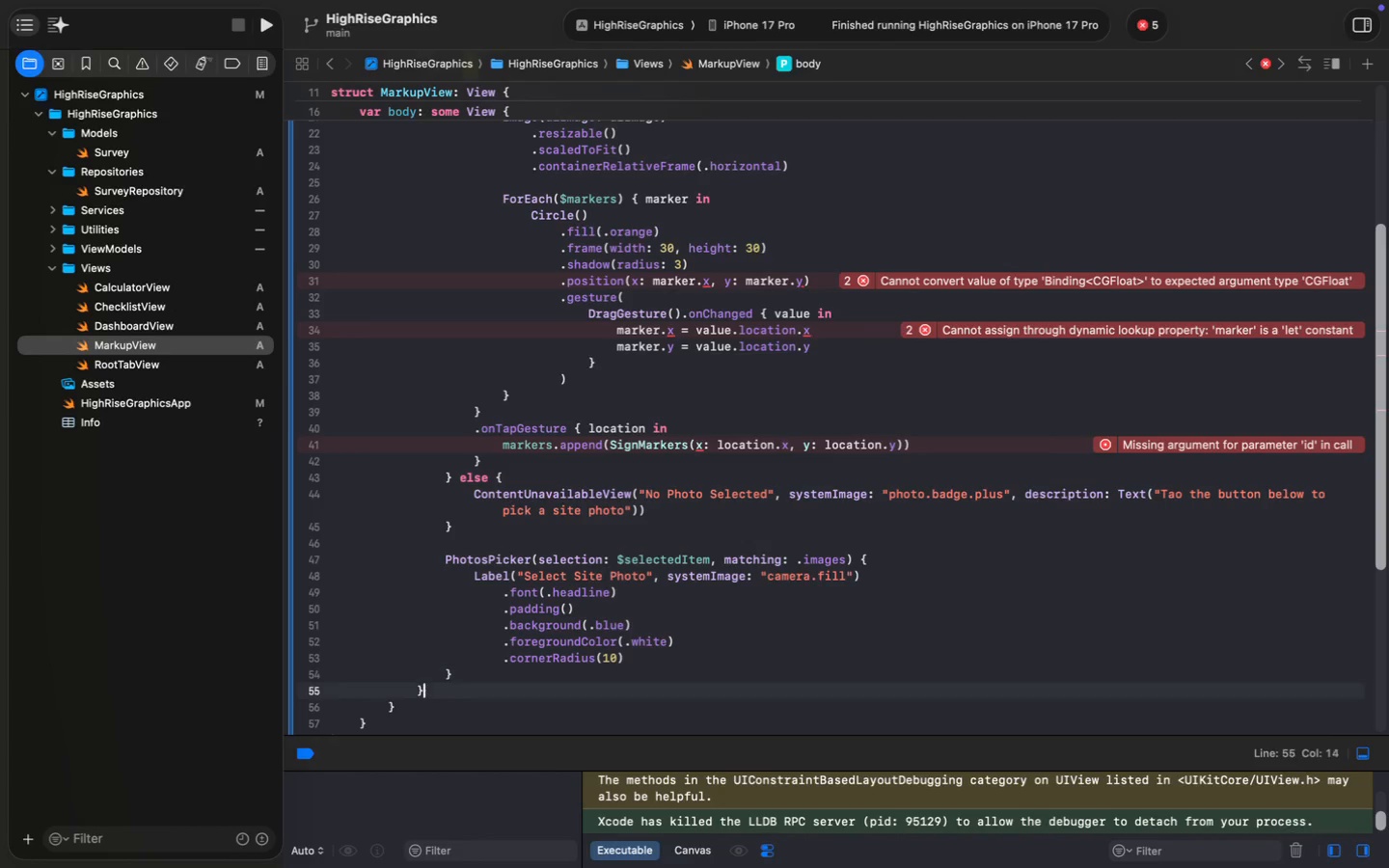 
key(Enter)
 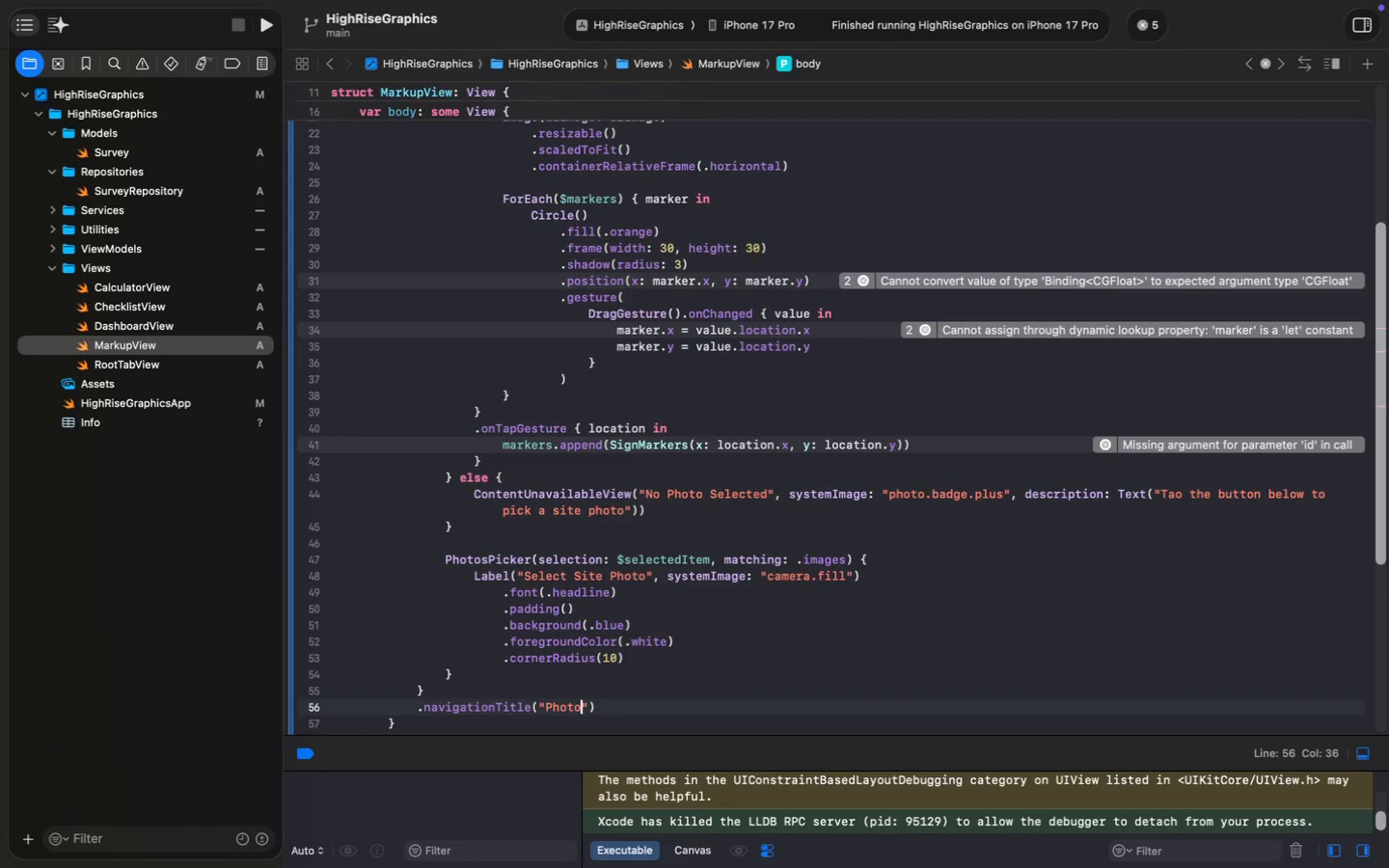 
type("Photo Markup)
 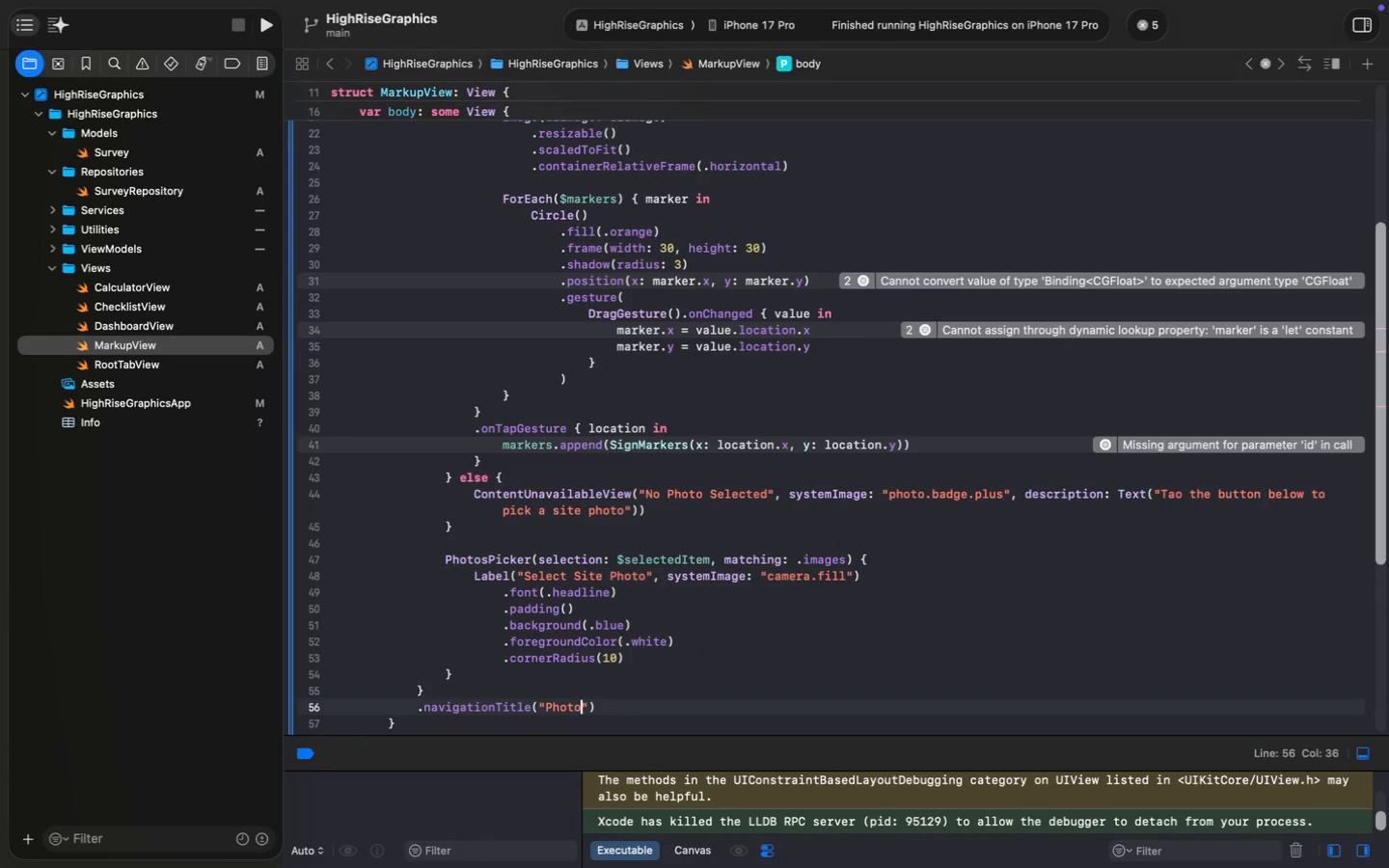 
key(Meta+MetaRight)
 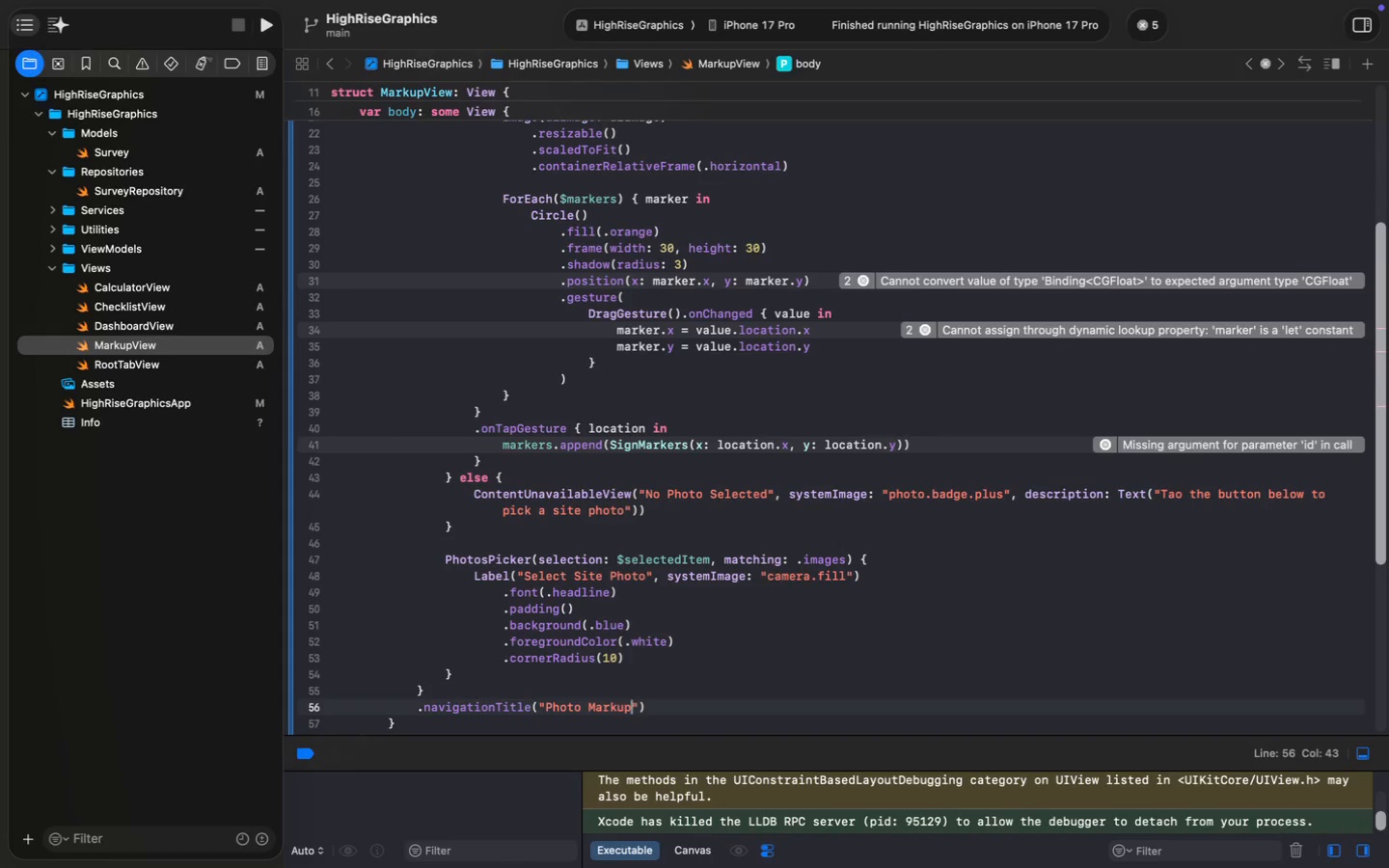 
key(Meta+ArrowRight)
 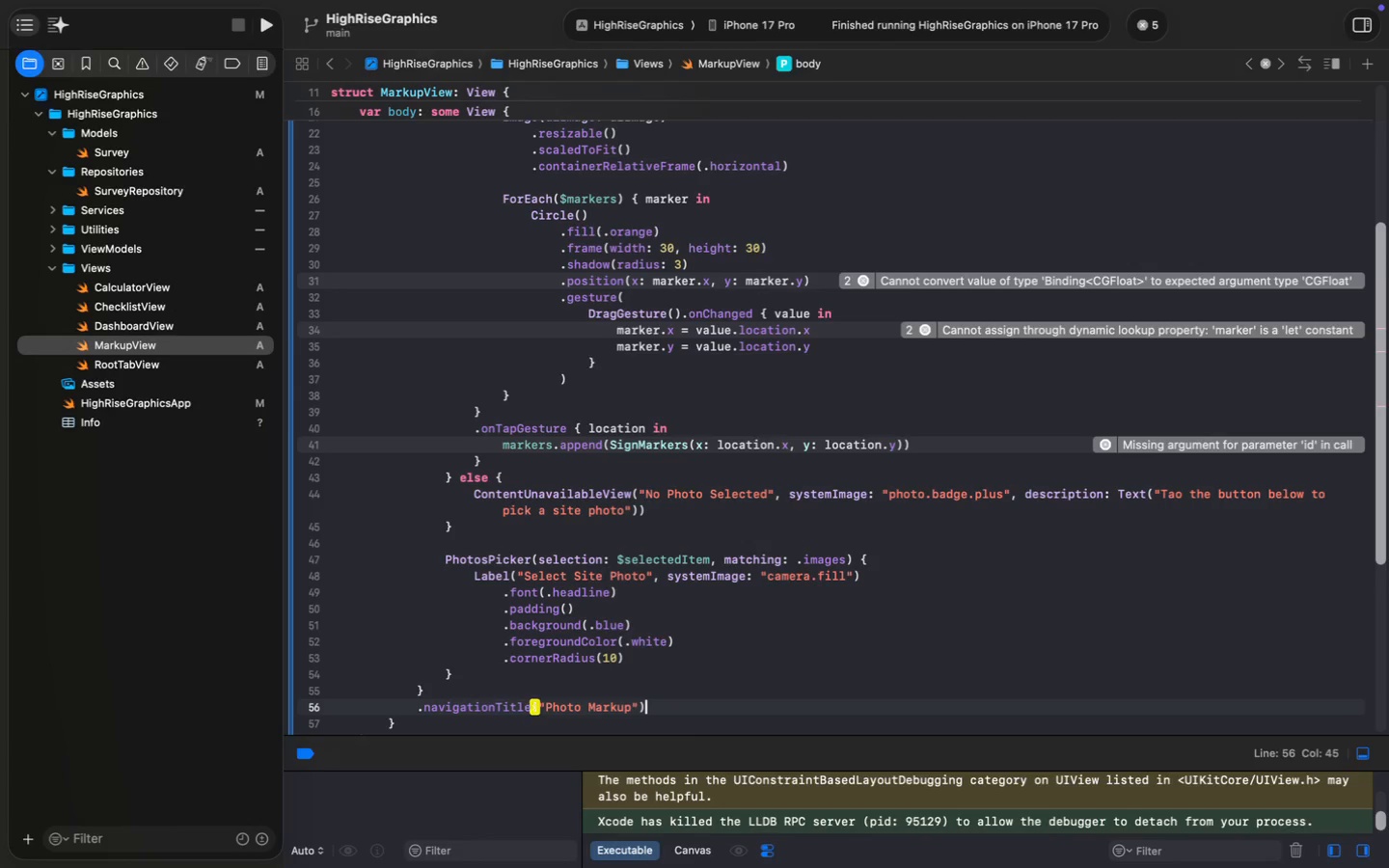 
key(Enter)
 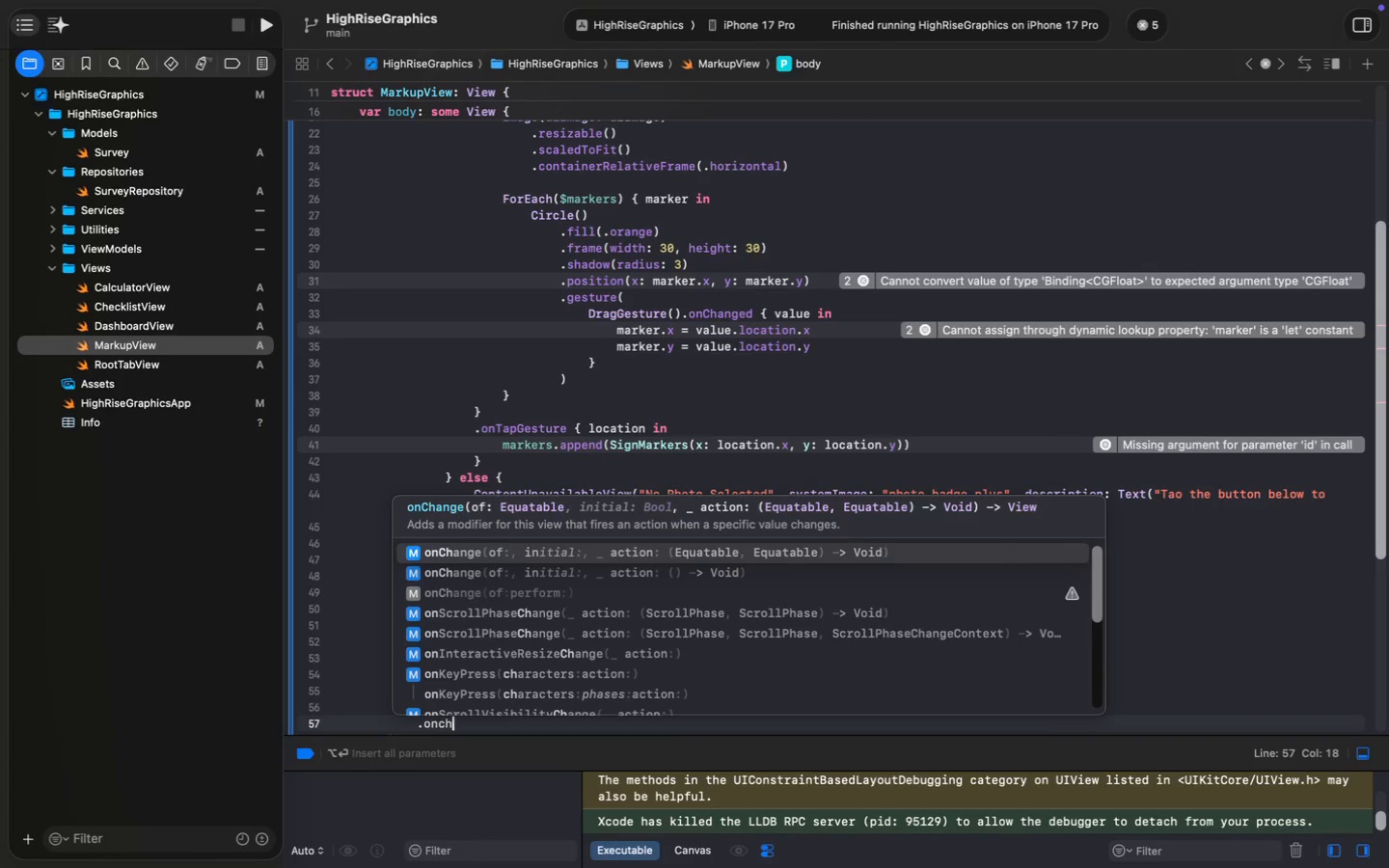 
type(.onch)
 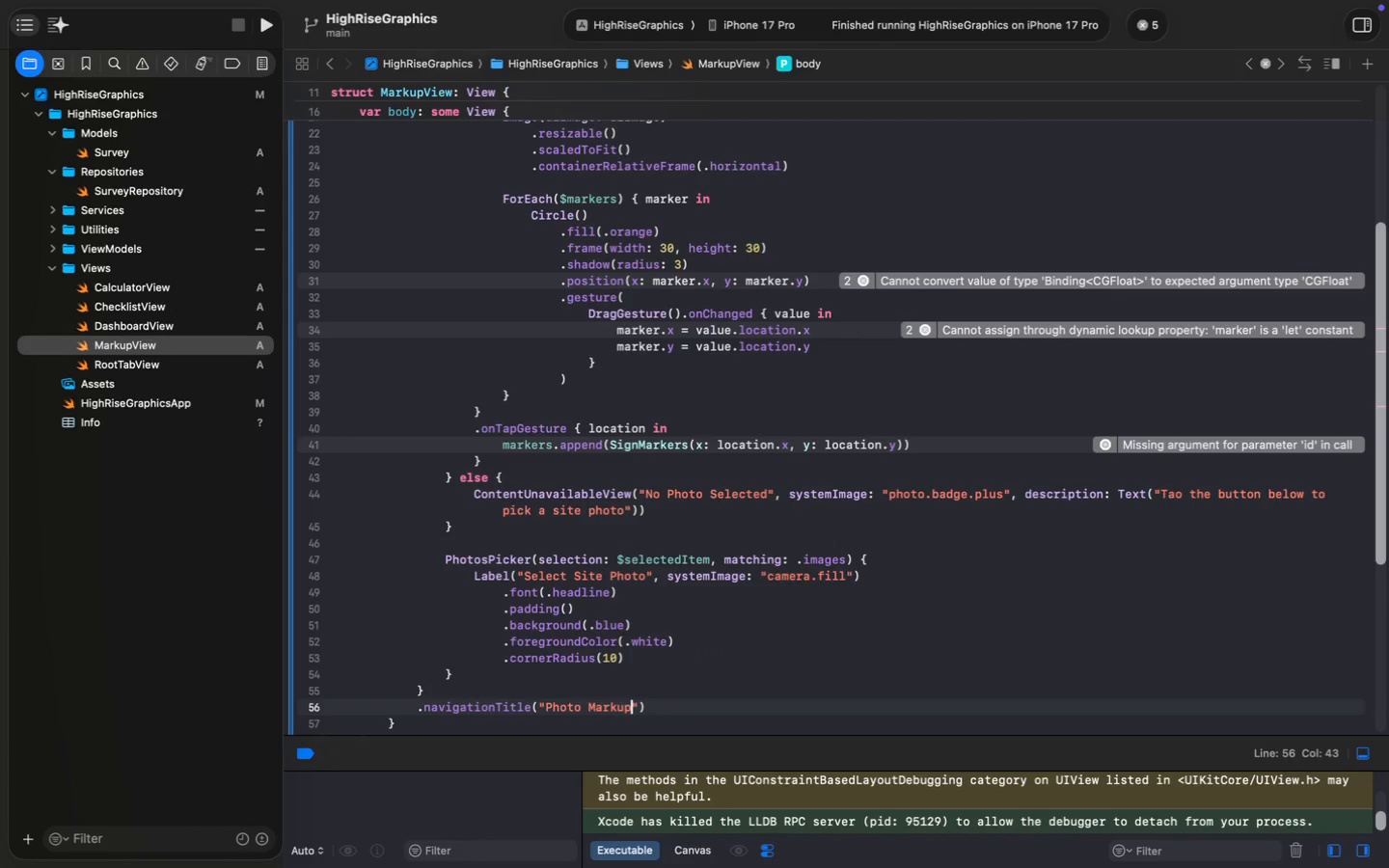 
key(Enter)
 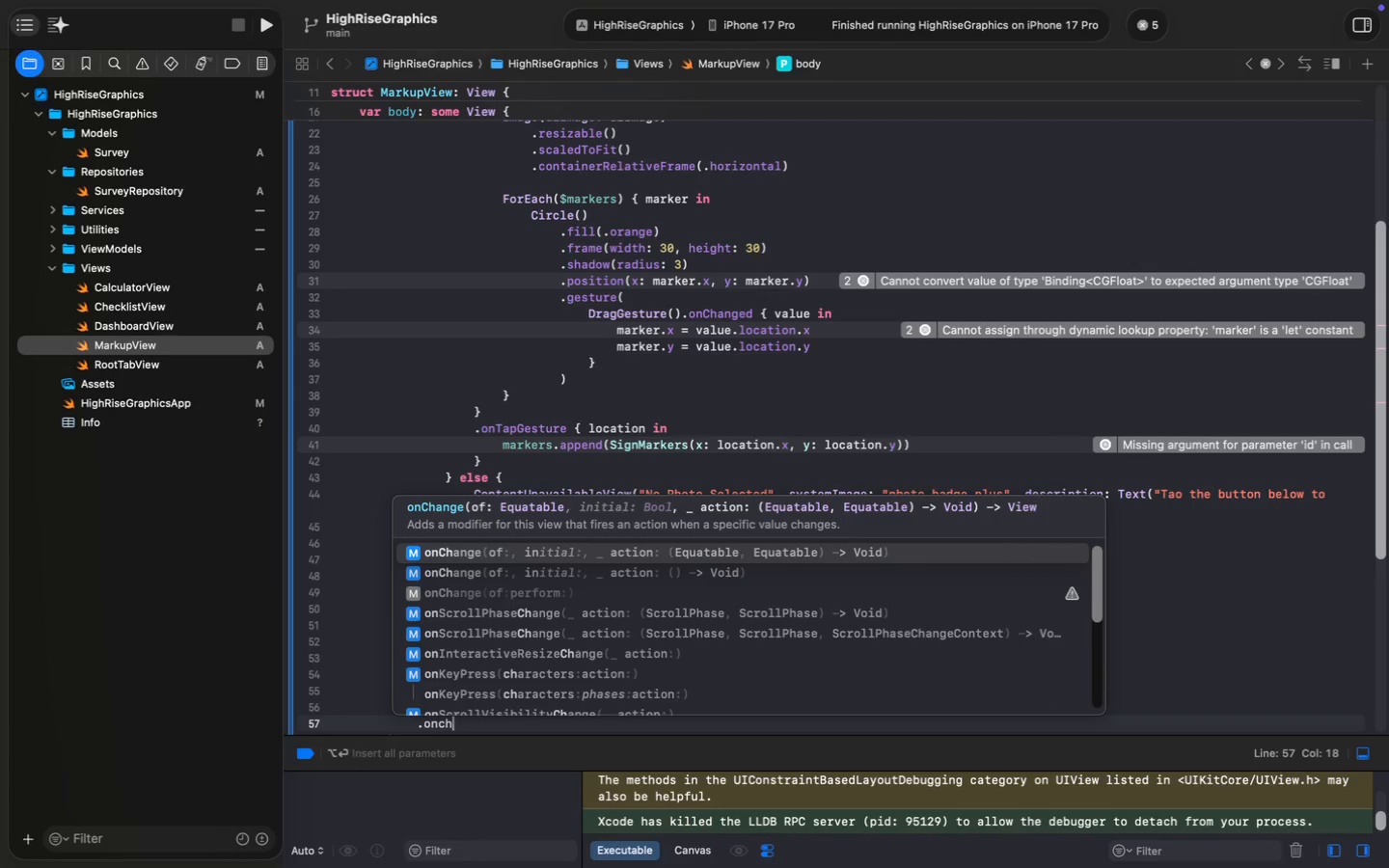 
type(sele)
 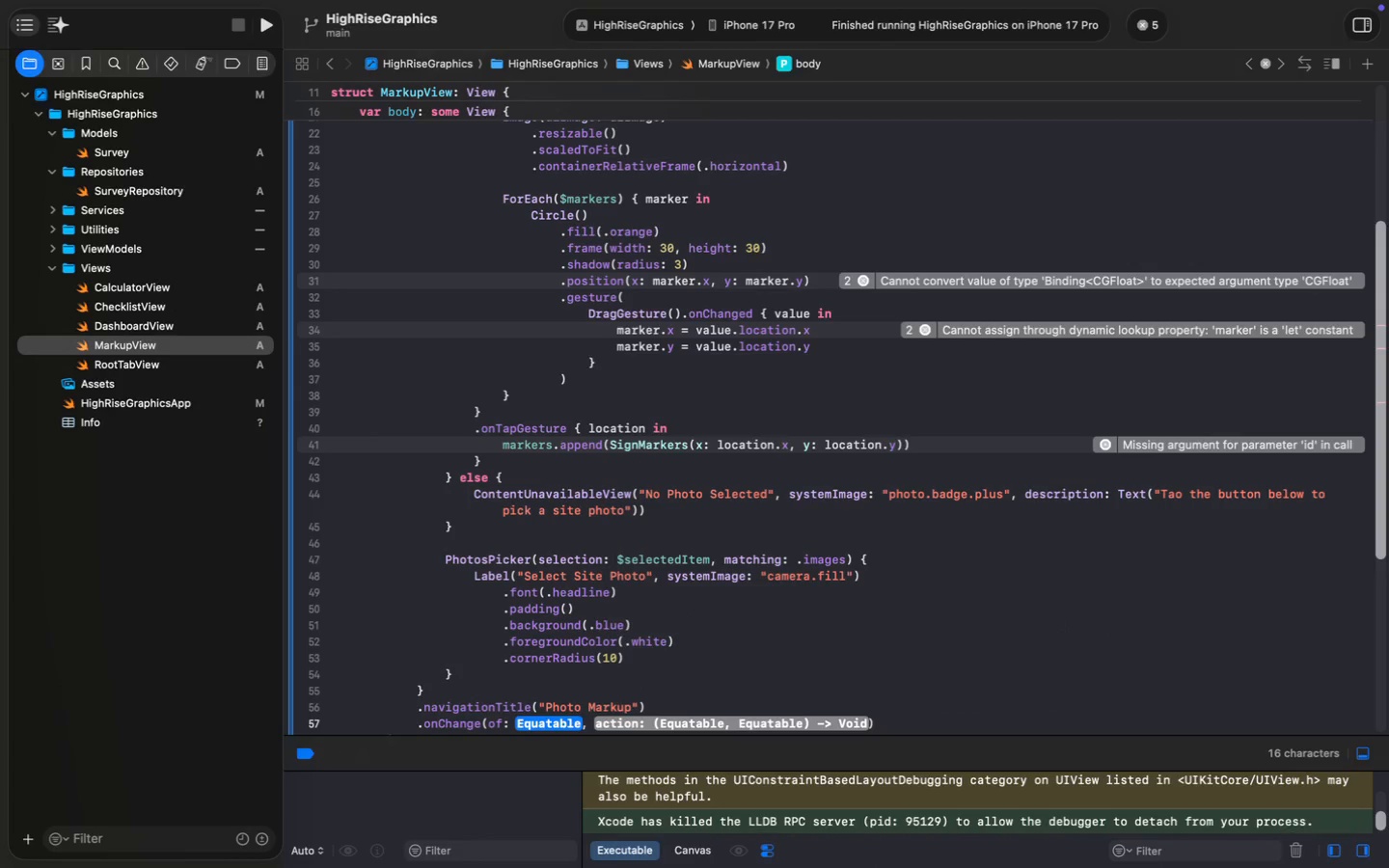 
scroll: coordinate [883, 517], scroll_direction: down, amount: 36.0
 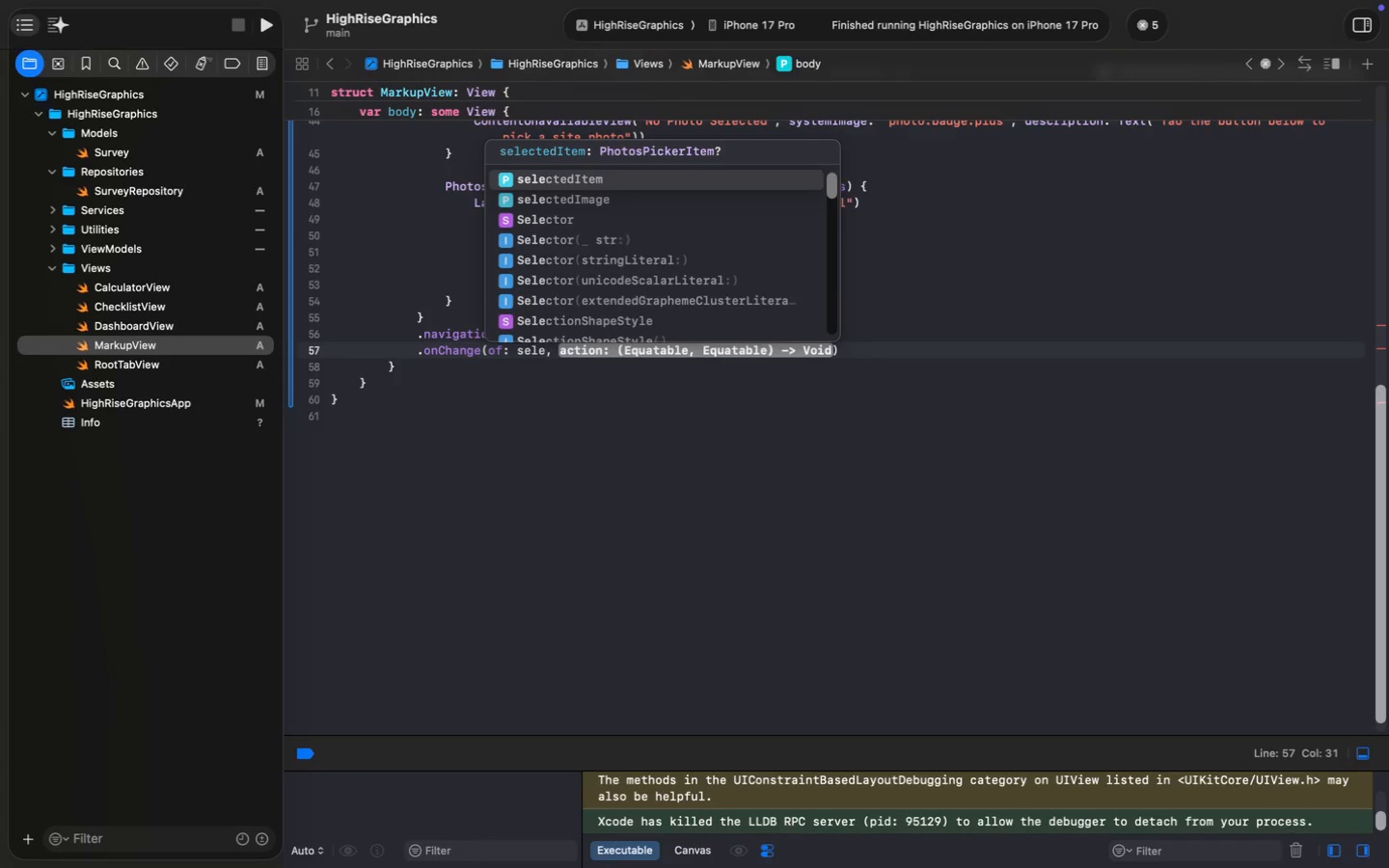 
key(Enter)
 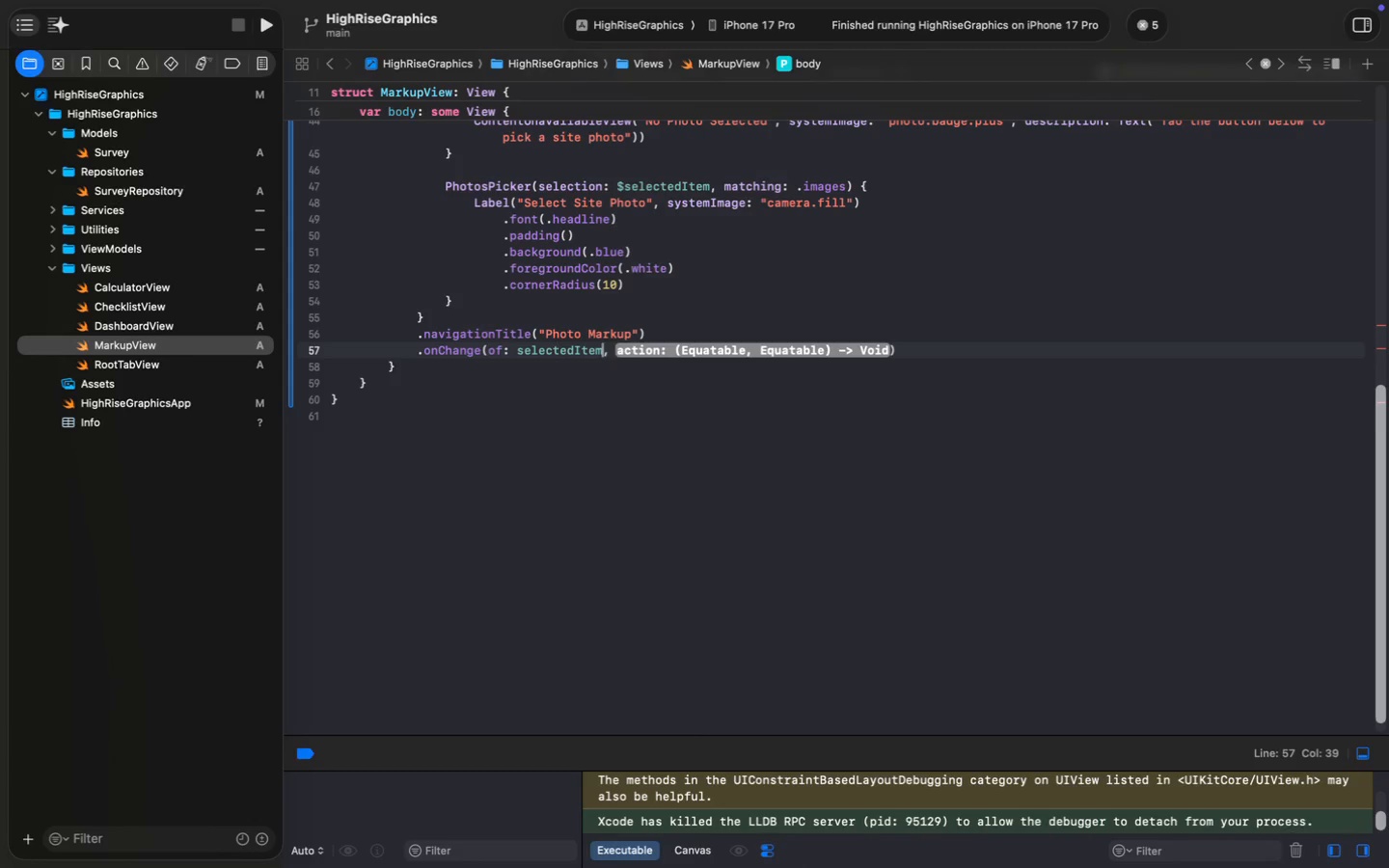 
key(ArrowRight)
 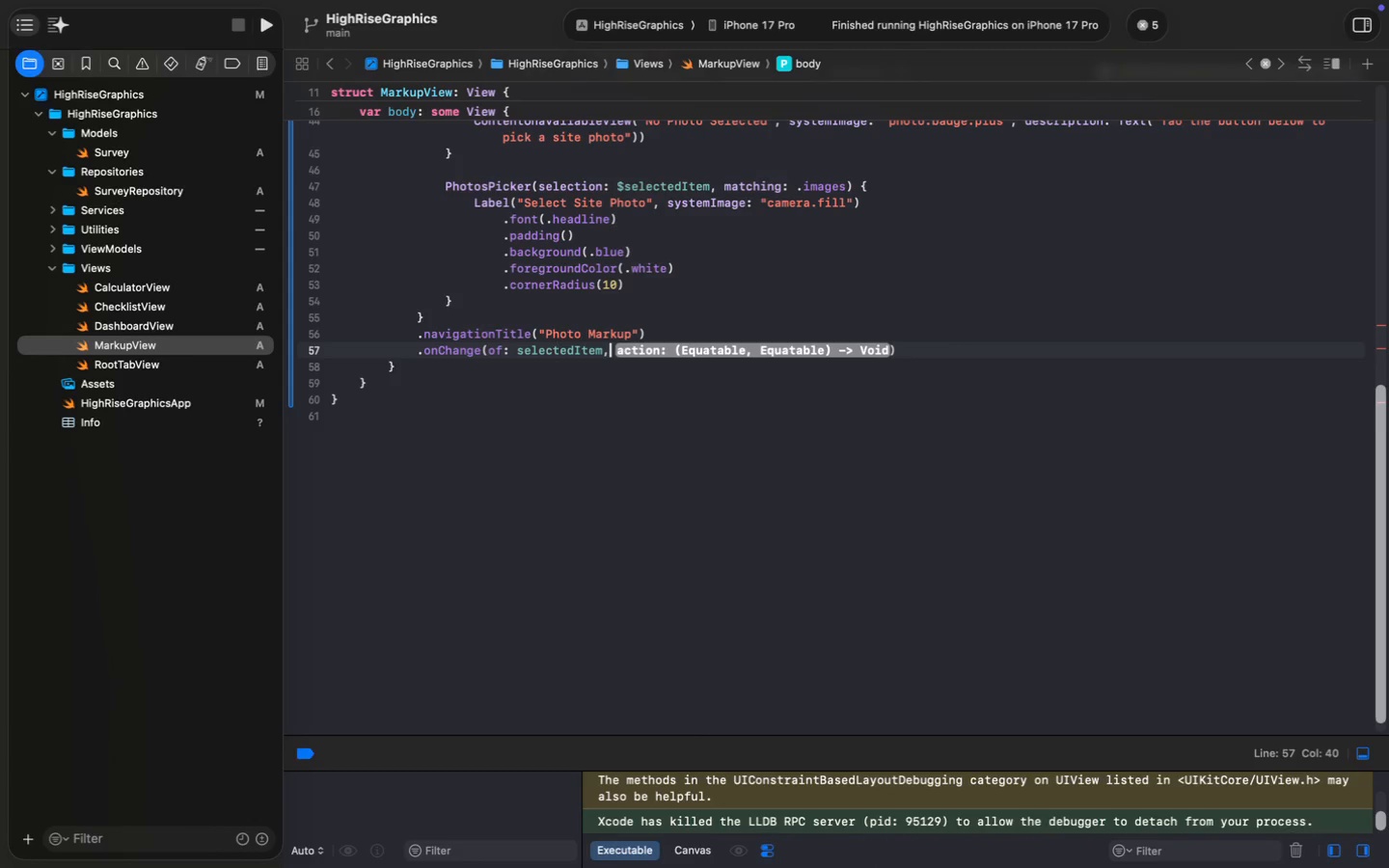 
key(Meta+Shift+ArrowRight)
 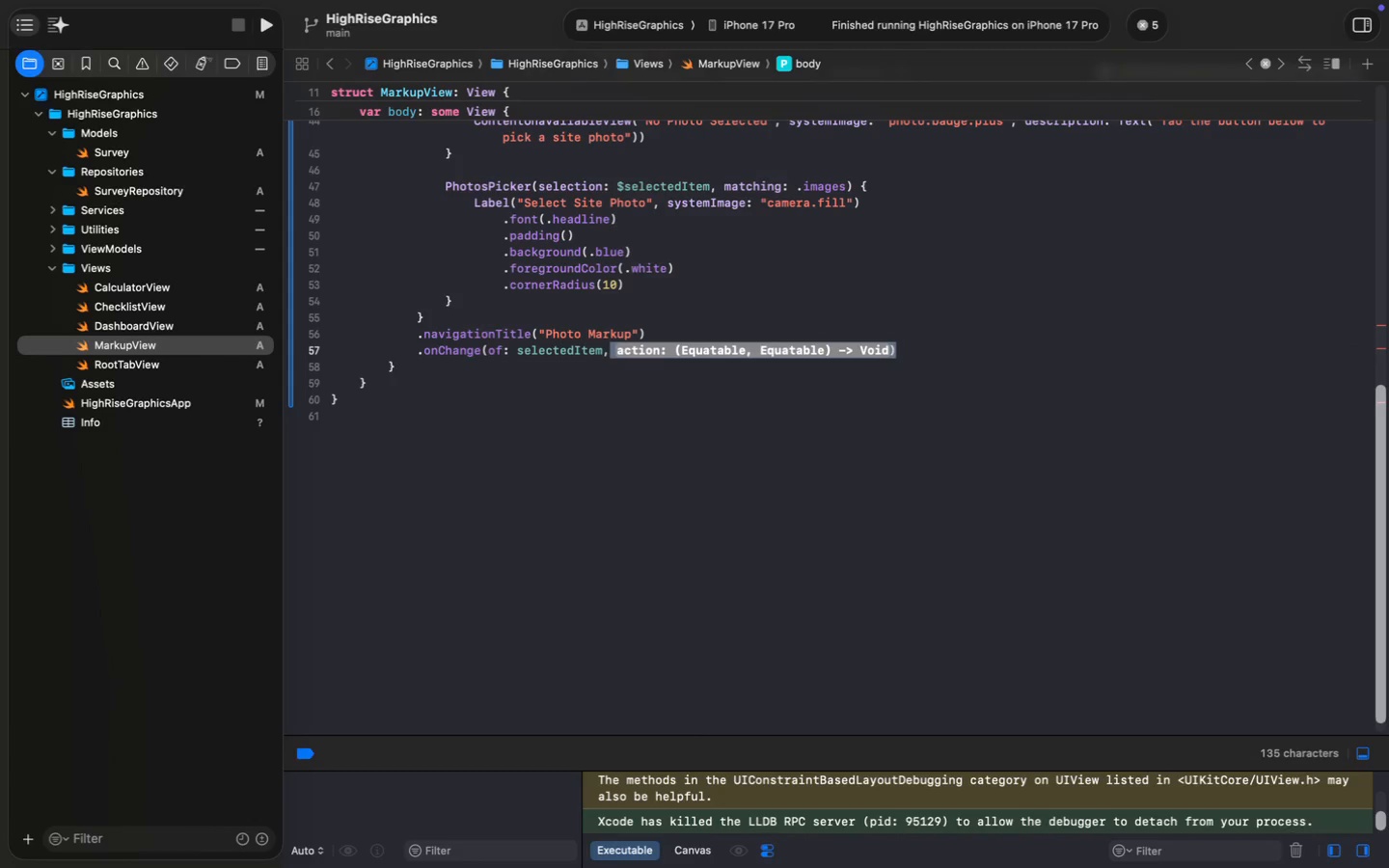 
key(Shift+ArrowLeft)
 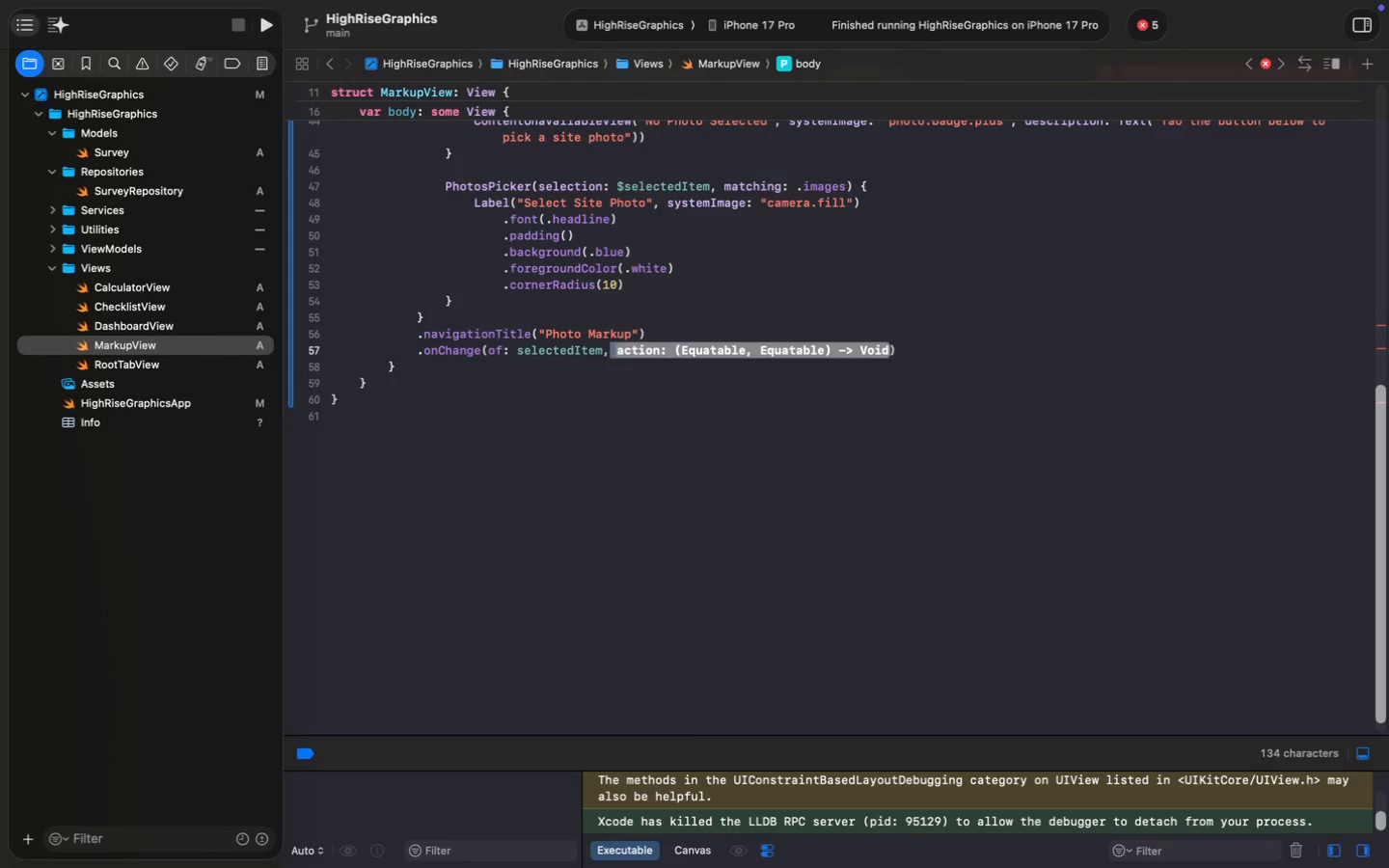 
key(Shift+BracketLeft)
 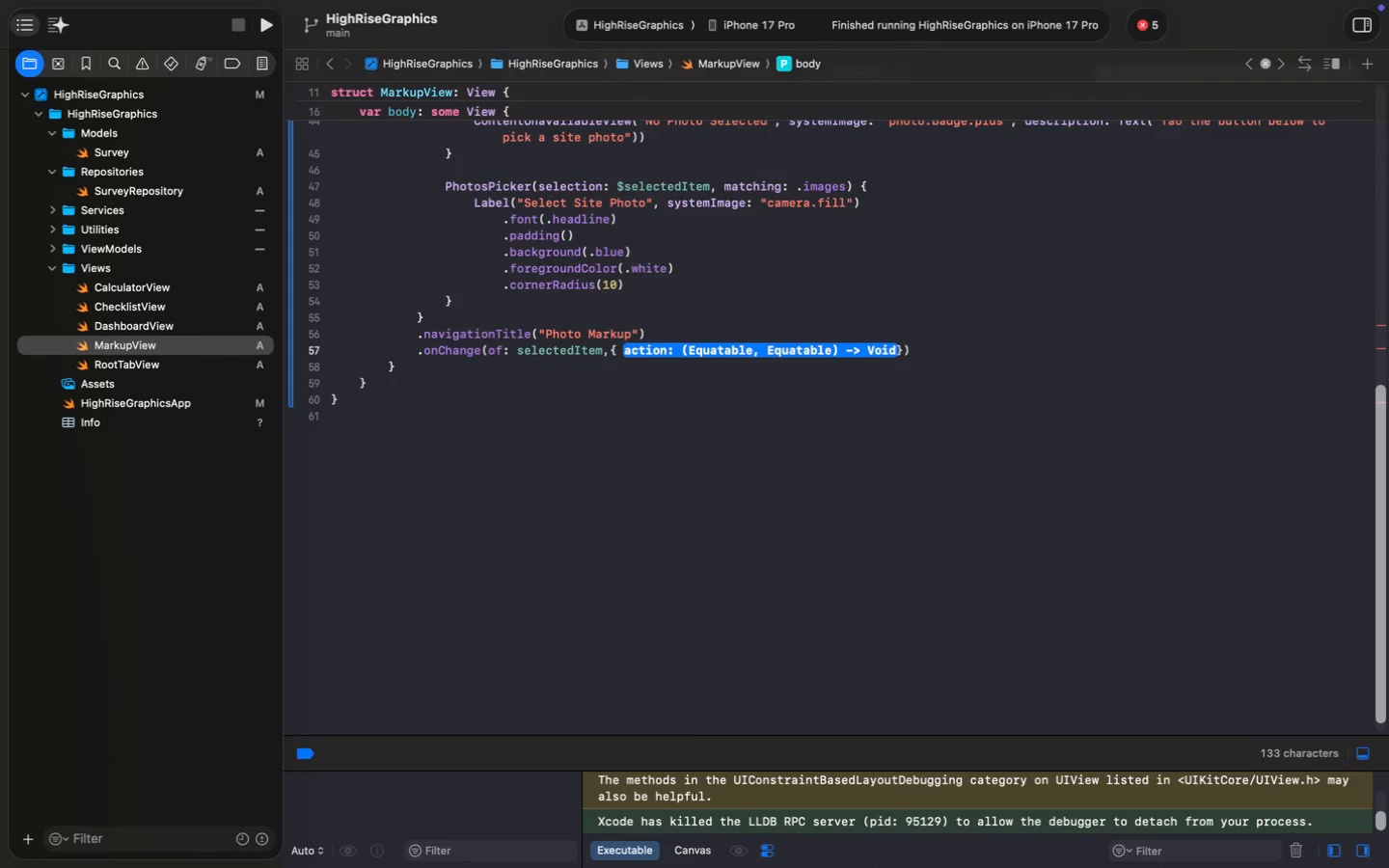 
key(Enter)
 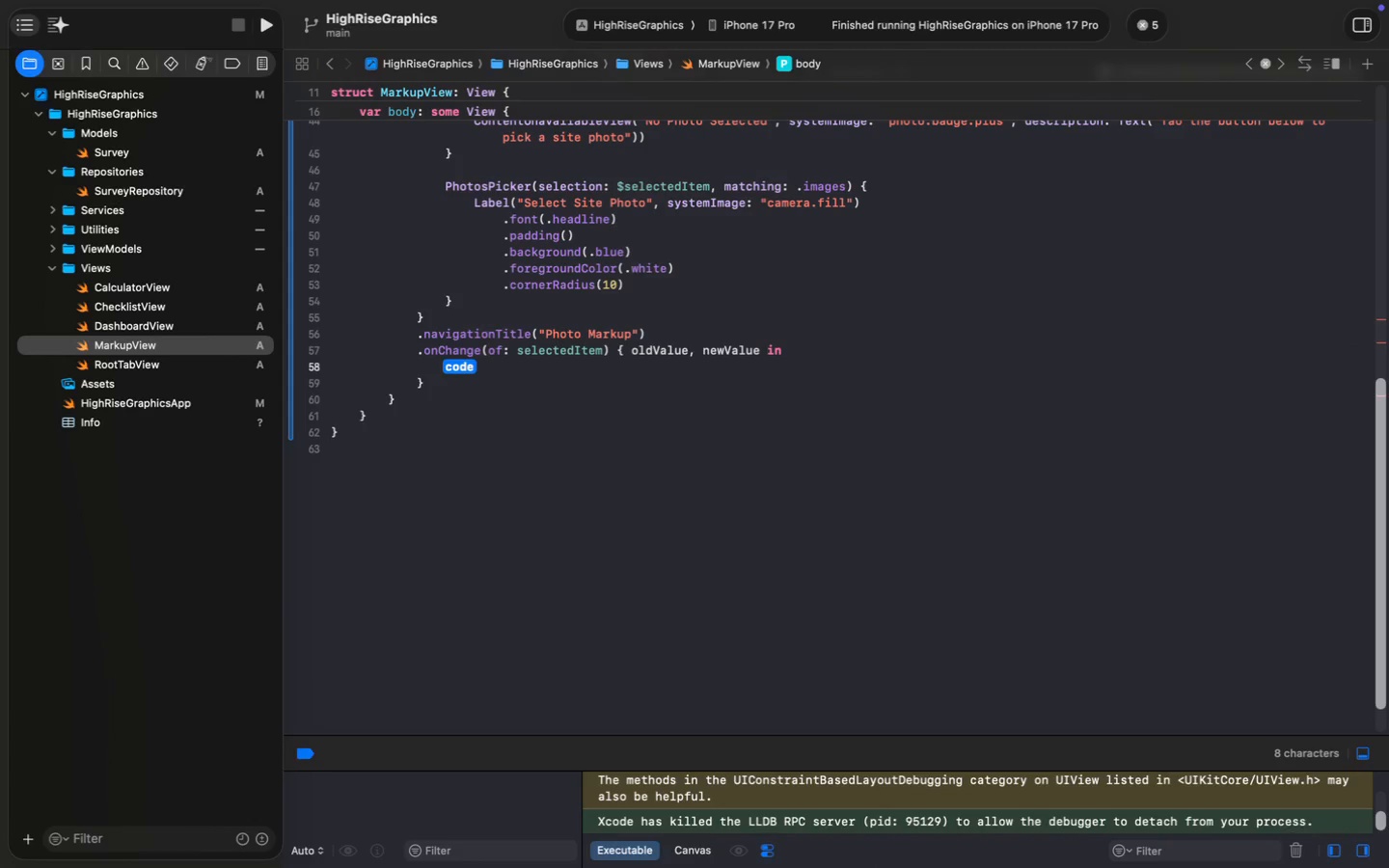 
double_click([672, 347])
 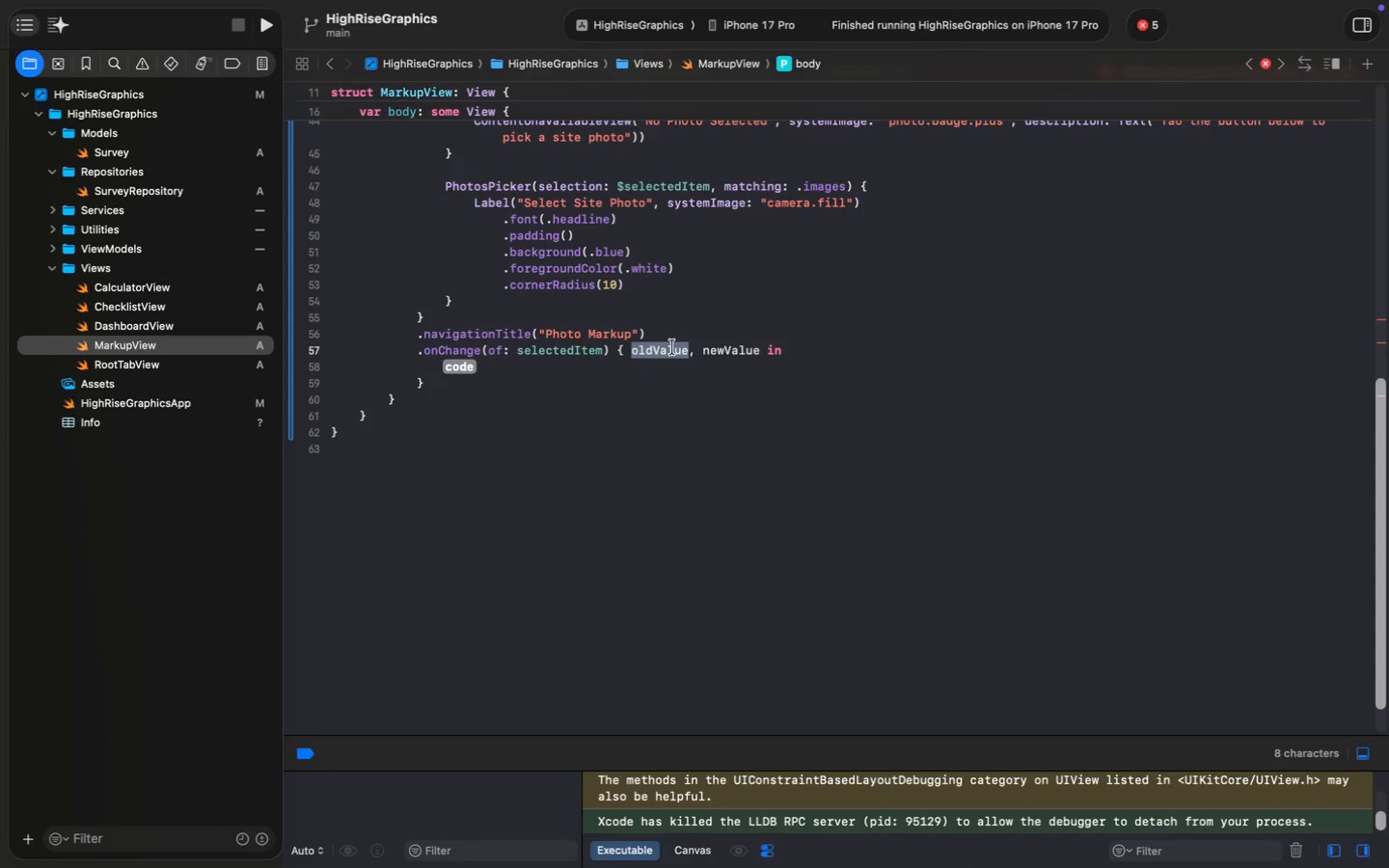 
key(Shift+Minus)
 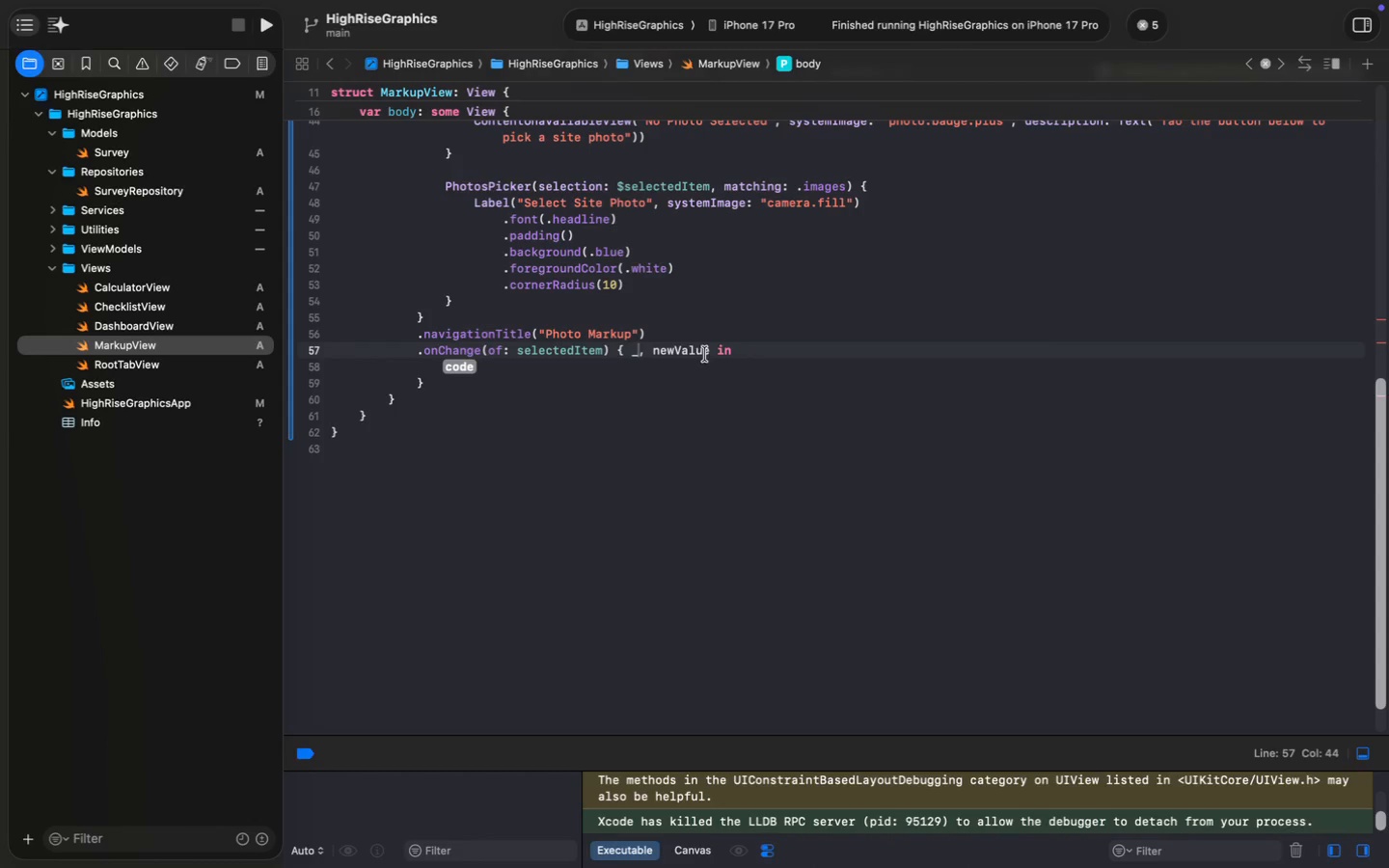 
double_click([676, 349])
 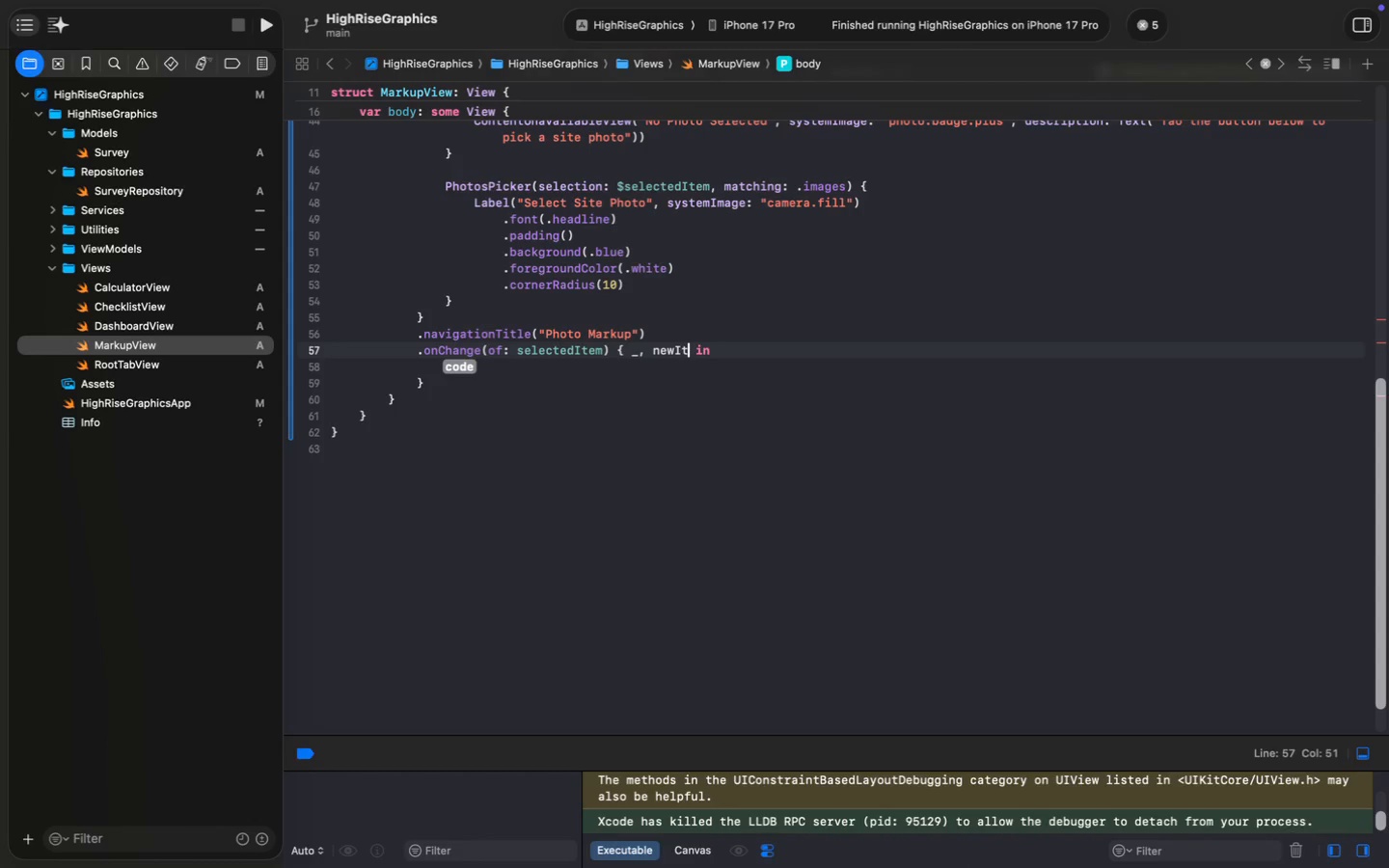 
type(newItem)
 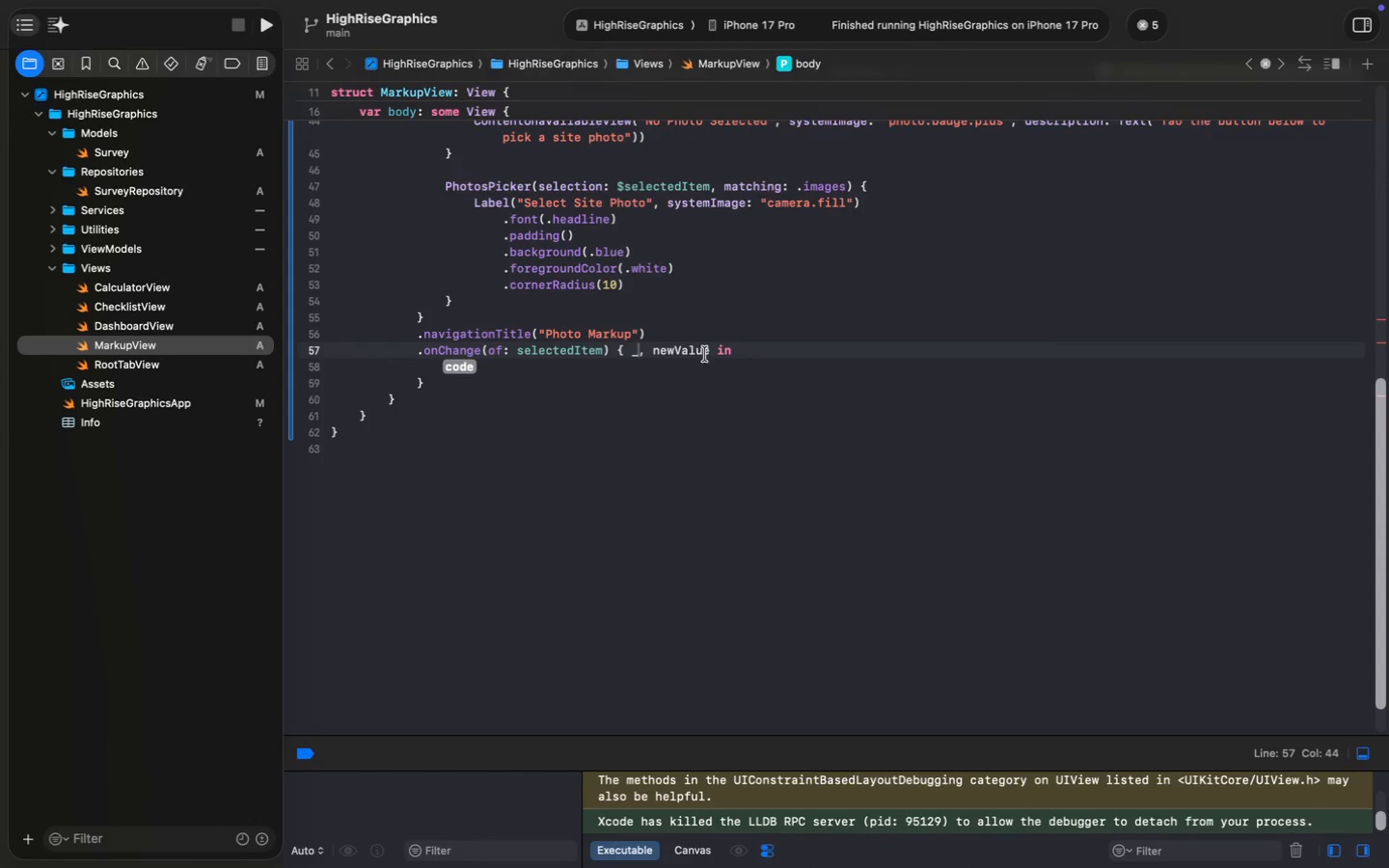 
left_click([468, 368])
 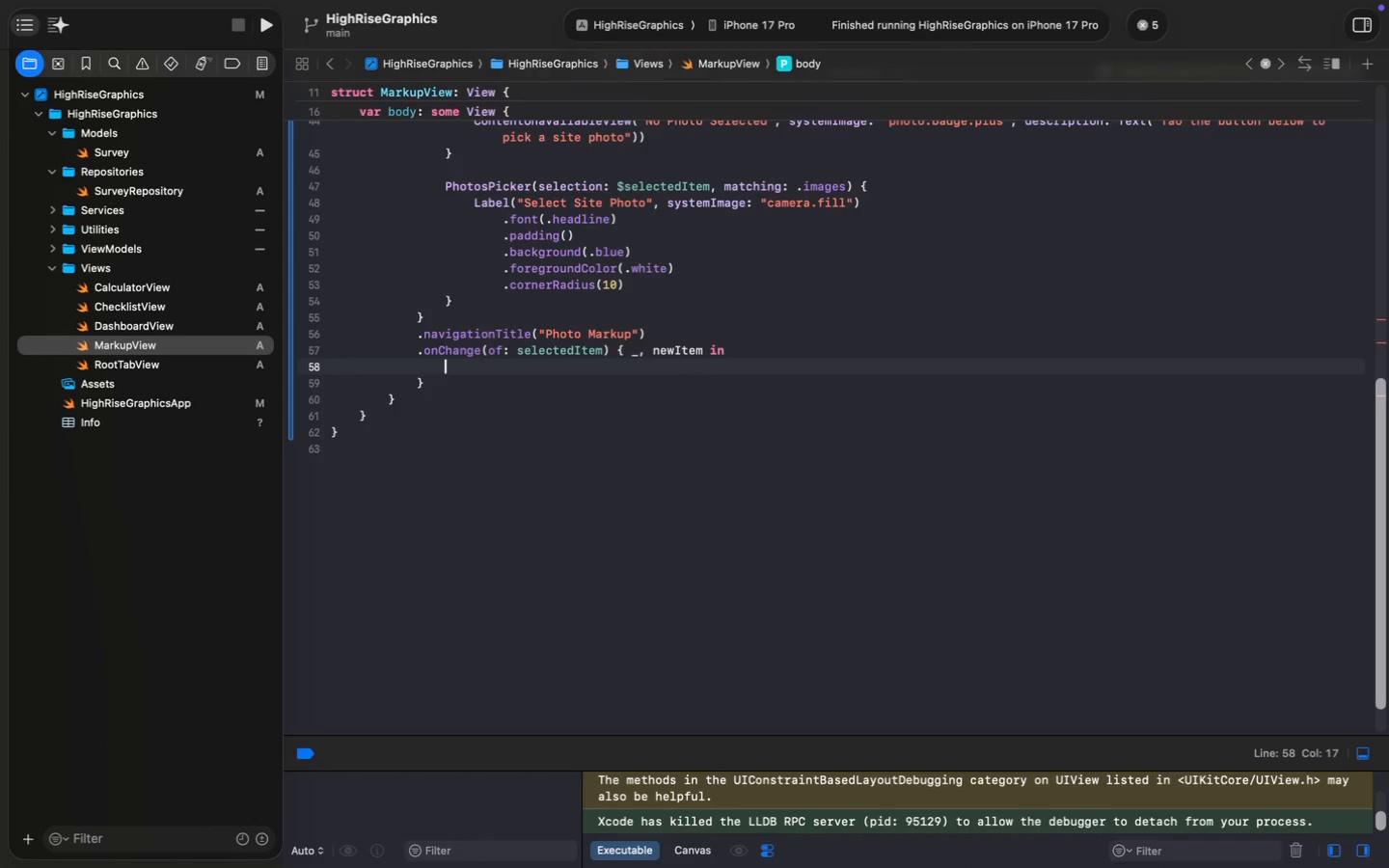 
type(R)
key(Backspace)
type(Task {)
 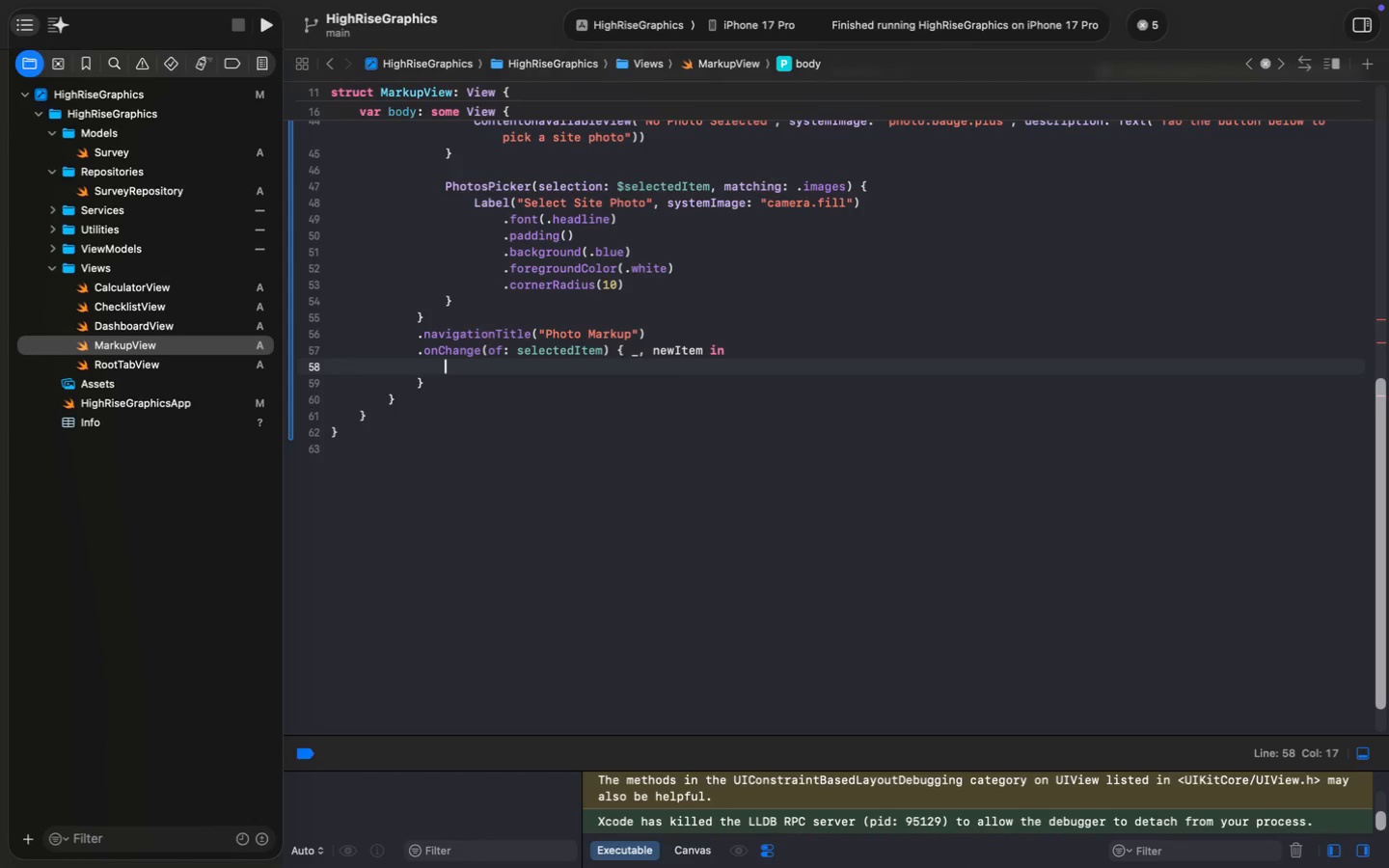 
key(Enter)
 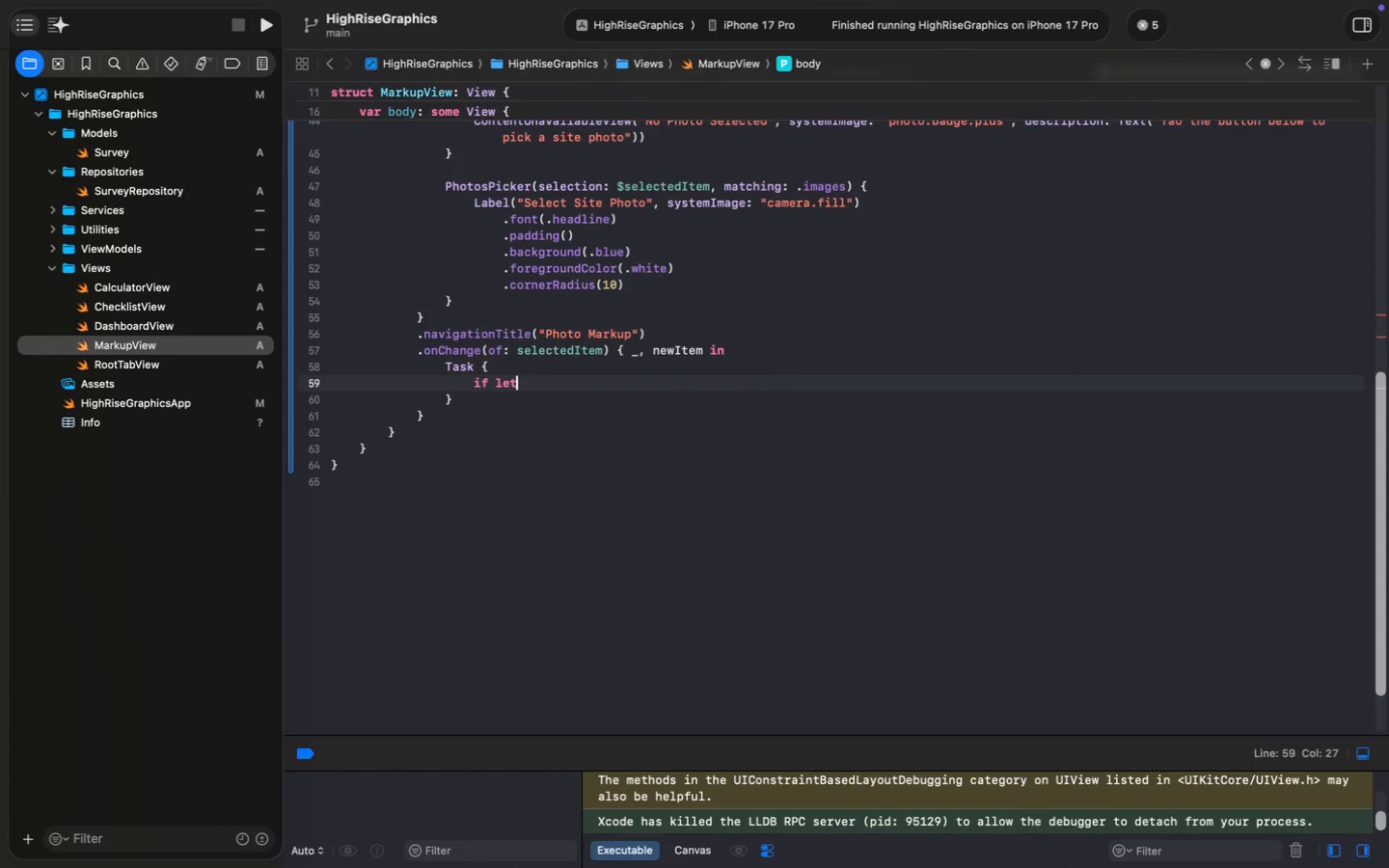 
type(if let data = try? await newIt)
 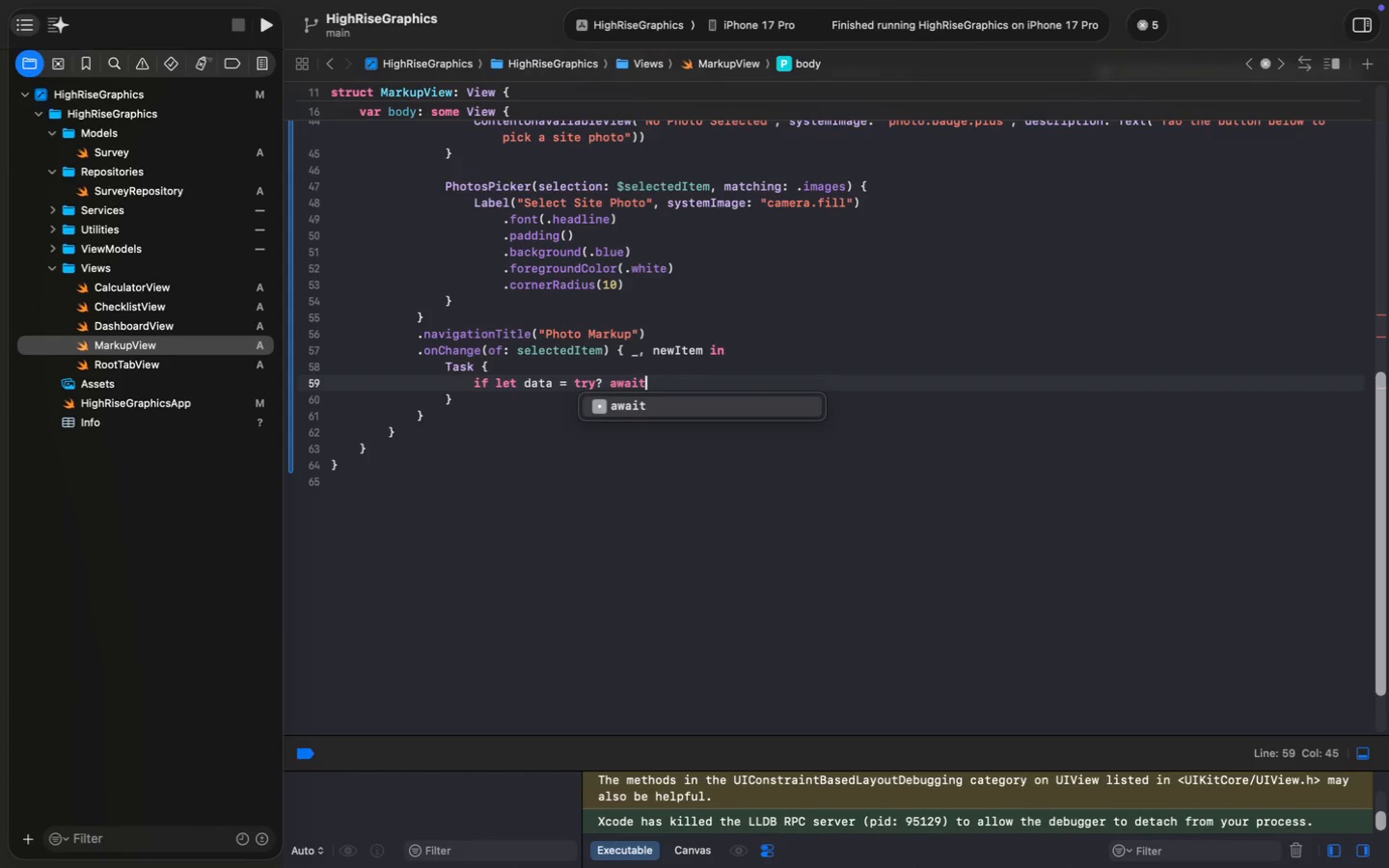 
 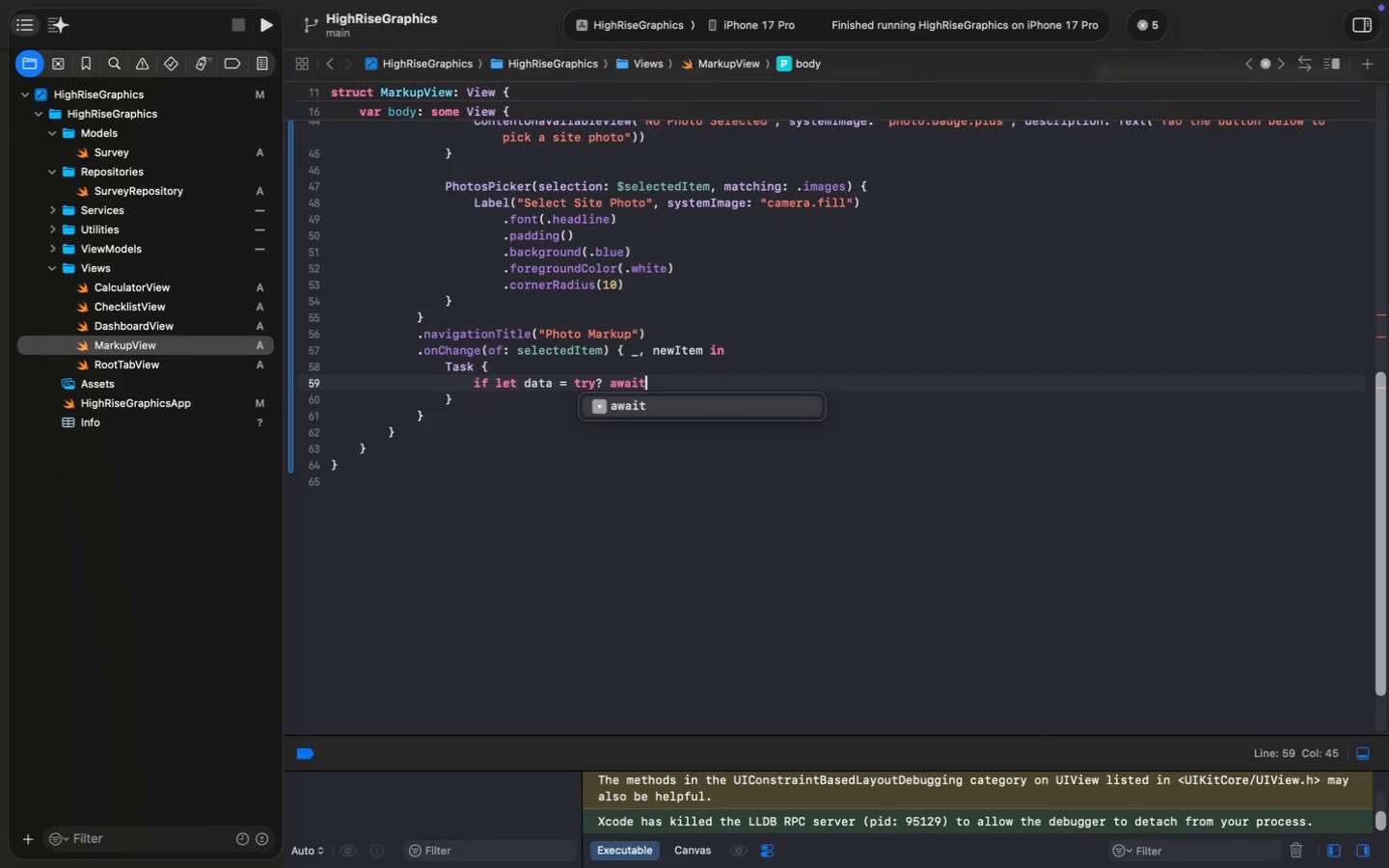 
key(Enter)
 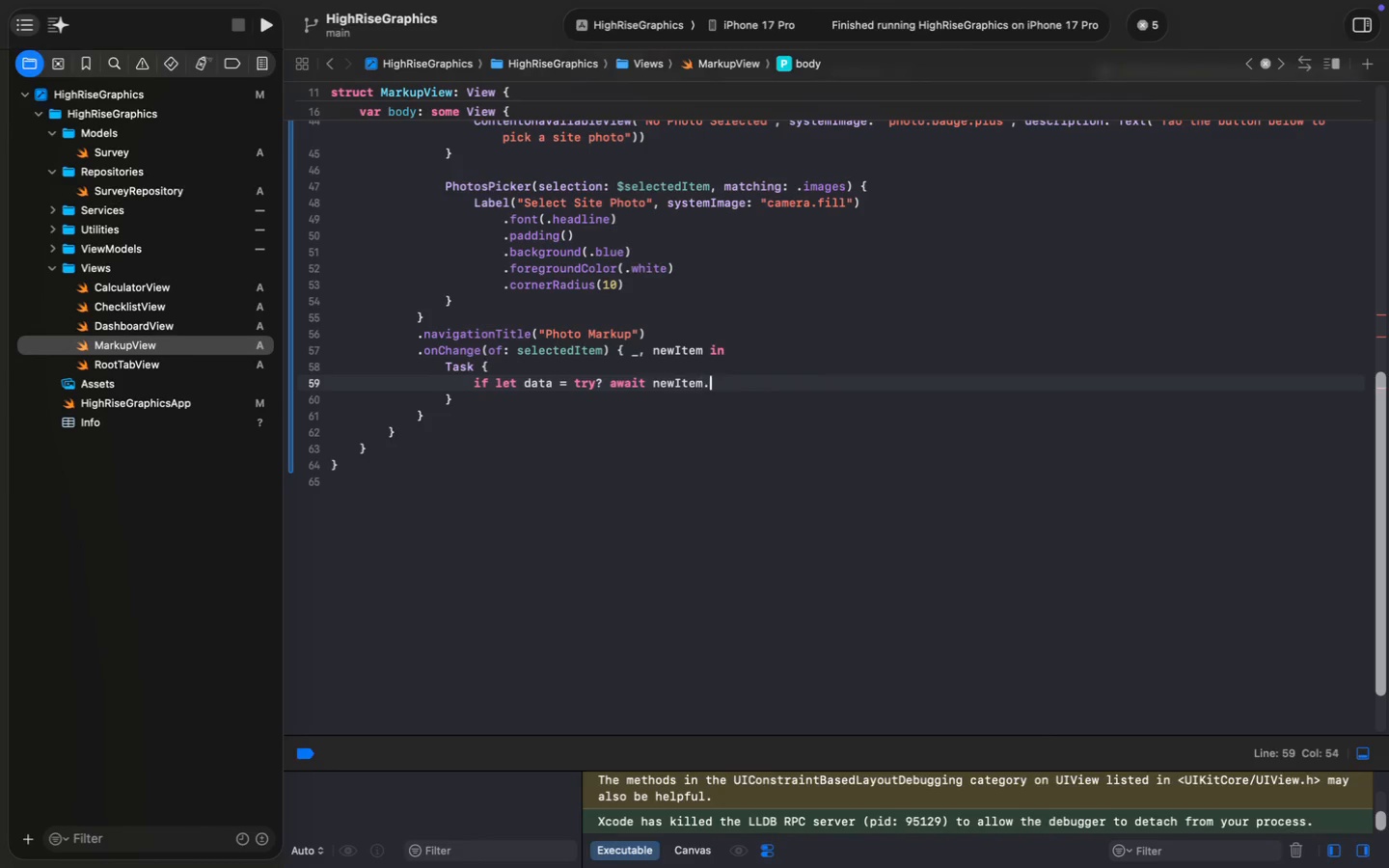 
key(Period)
 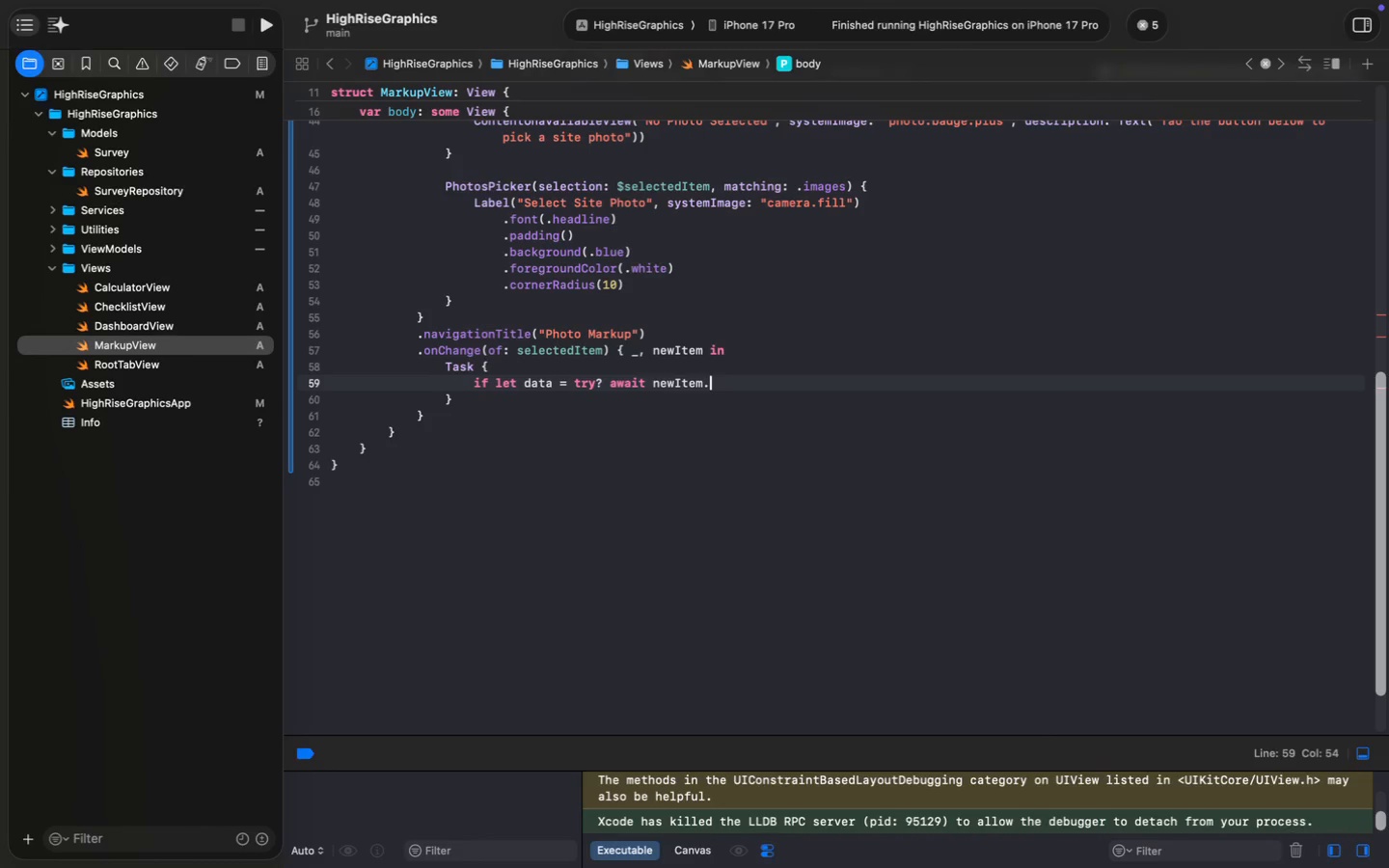 
key(ArrowLeft)
 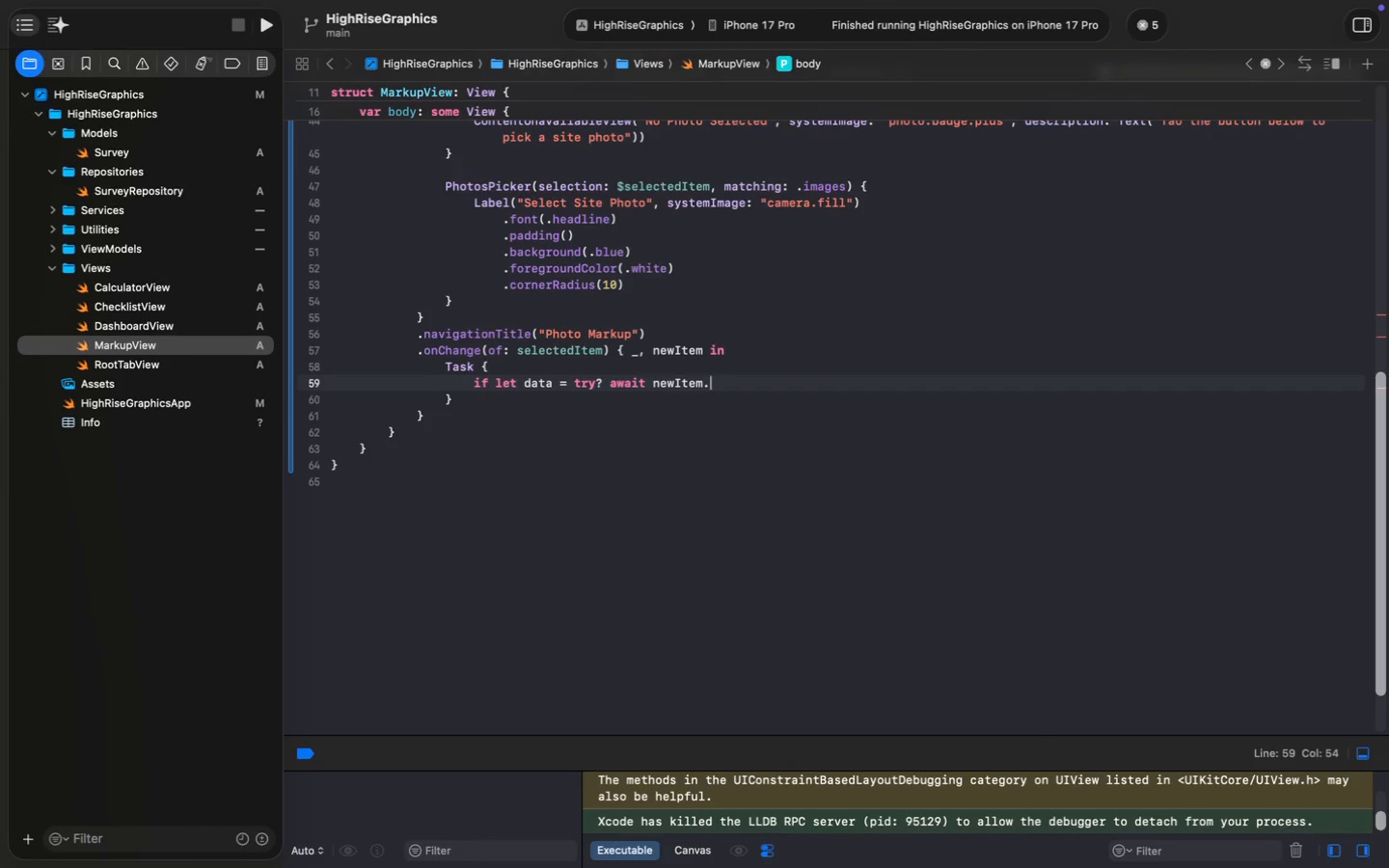 
key(Shift+ShiftRight)
 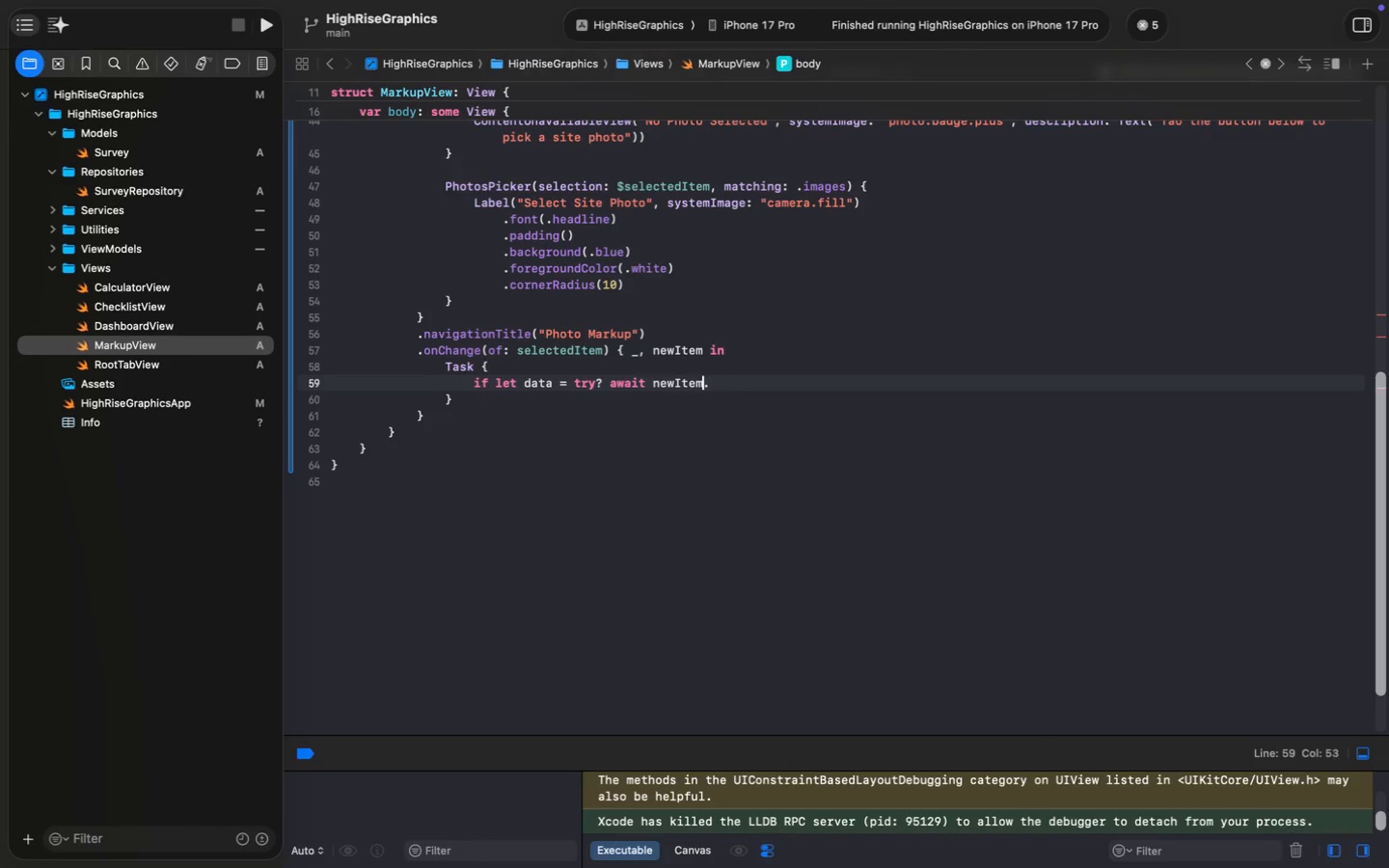 
key(Shift+Slash)
 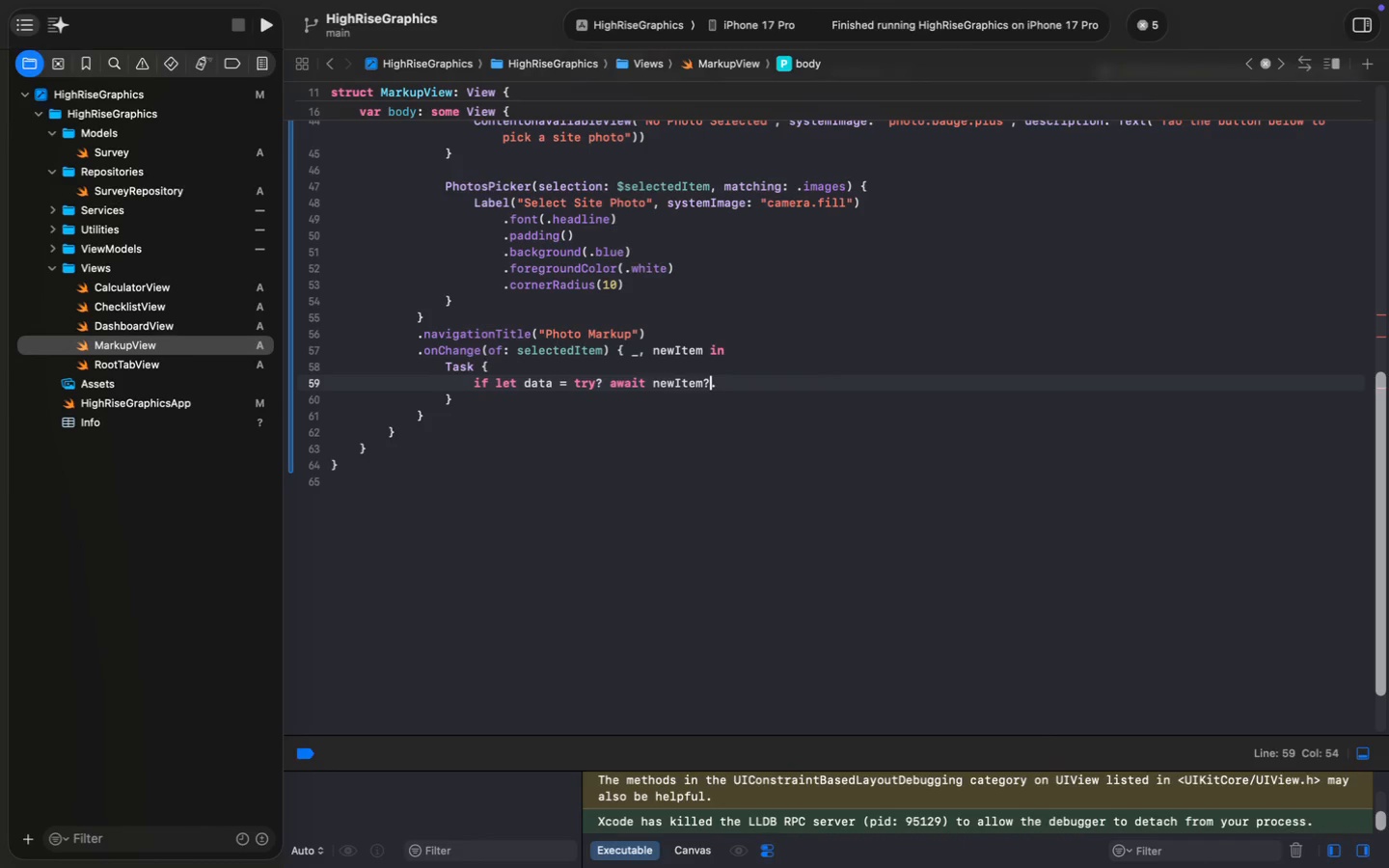 
key(ArrowRight)
 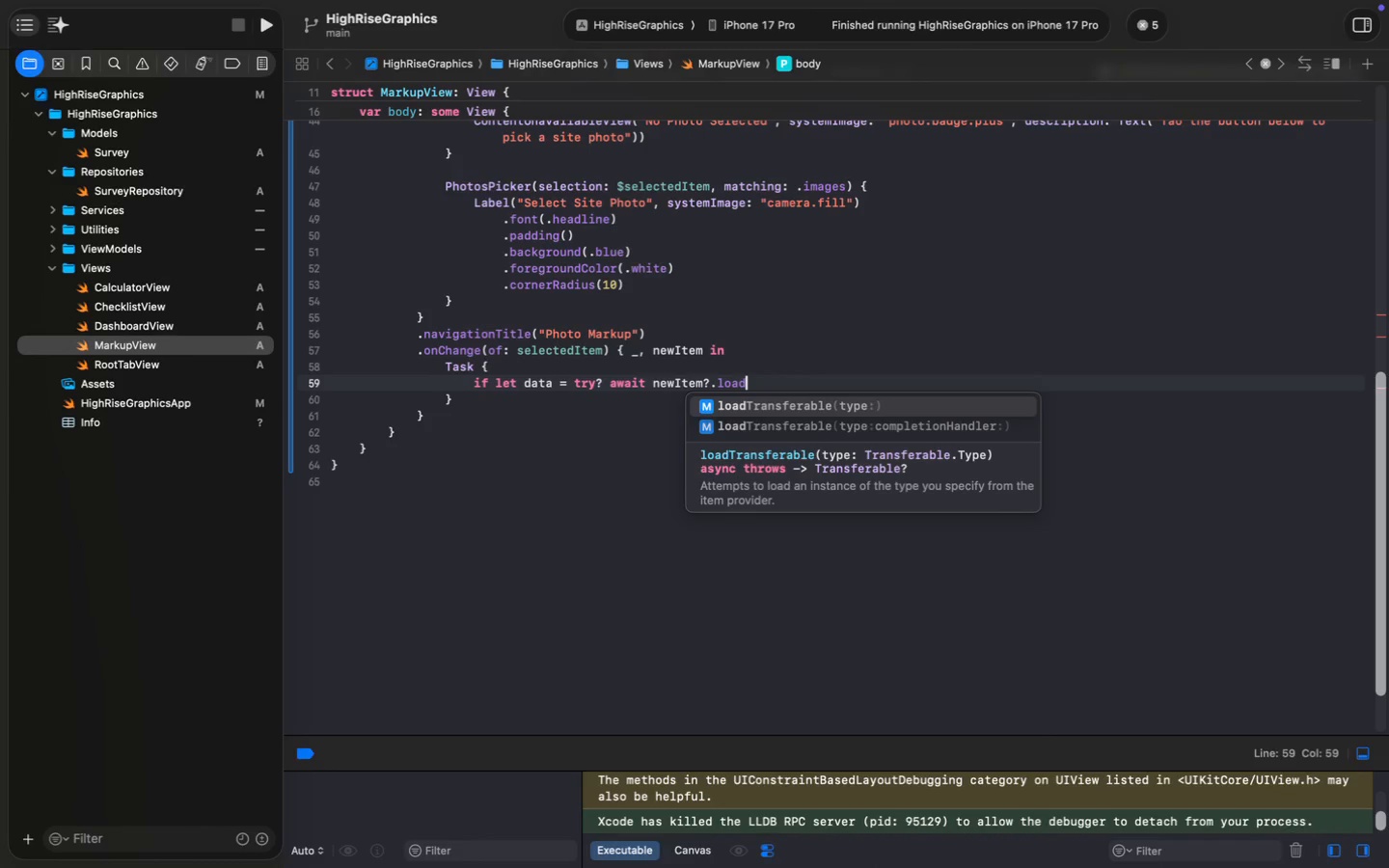 
type(load)
 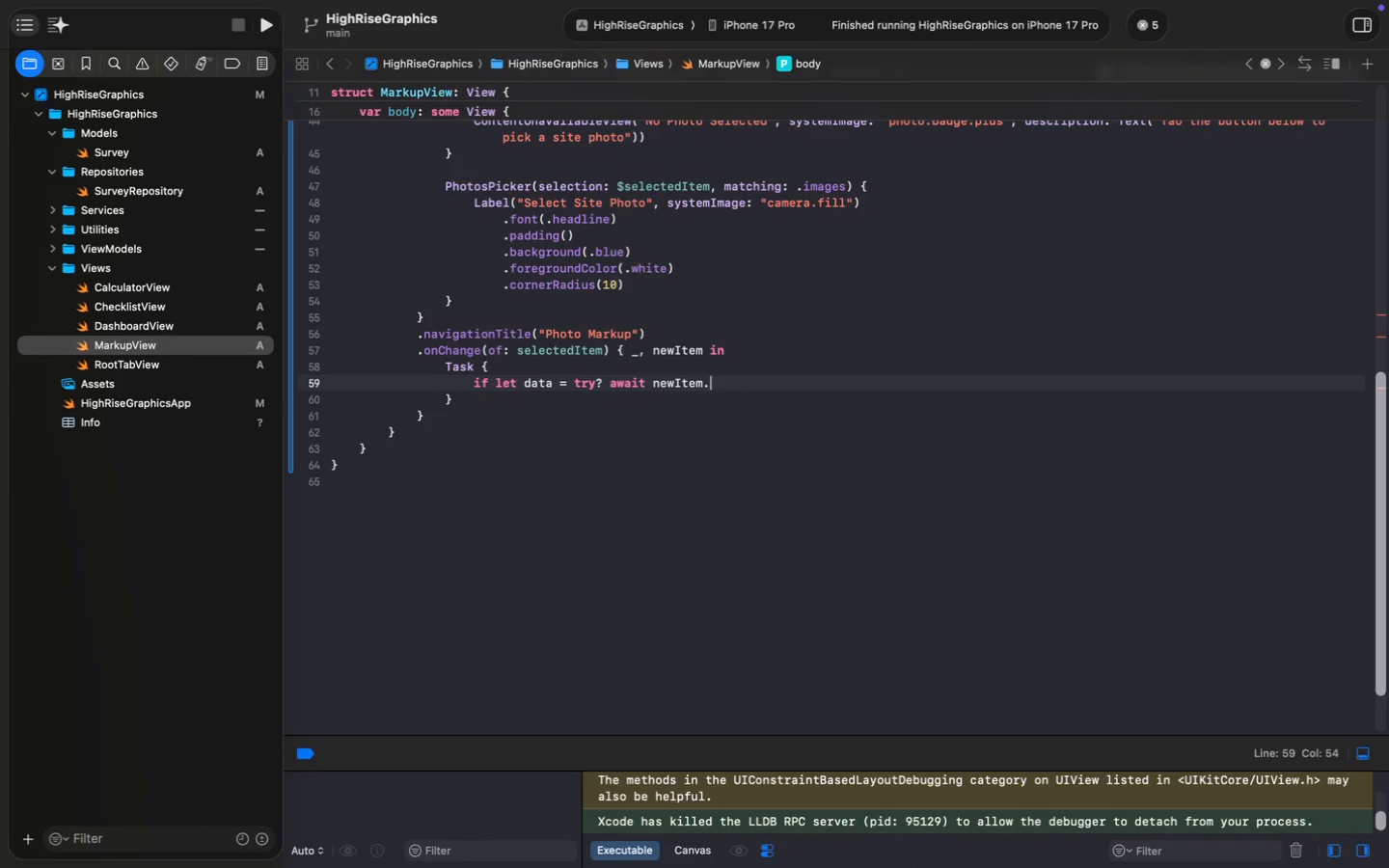 
key(Enter)
 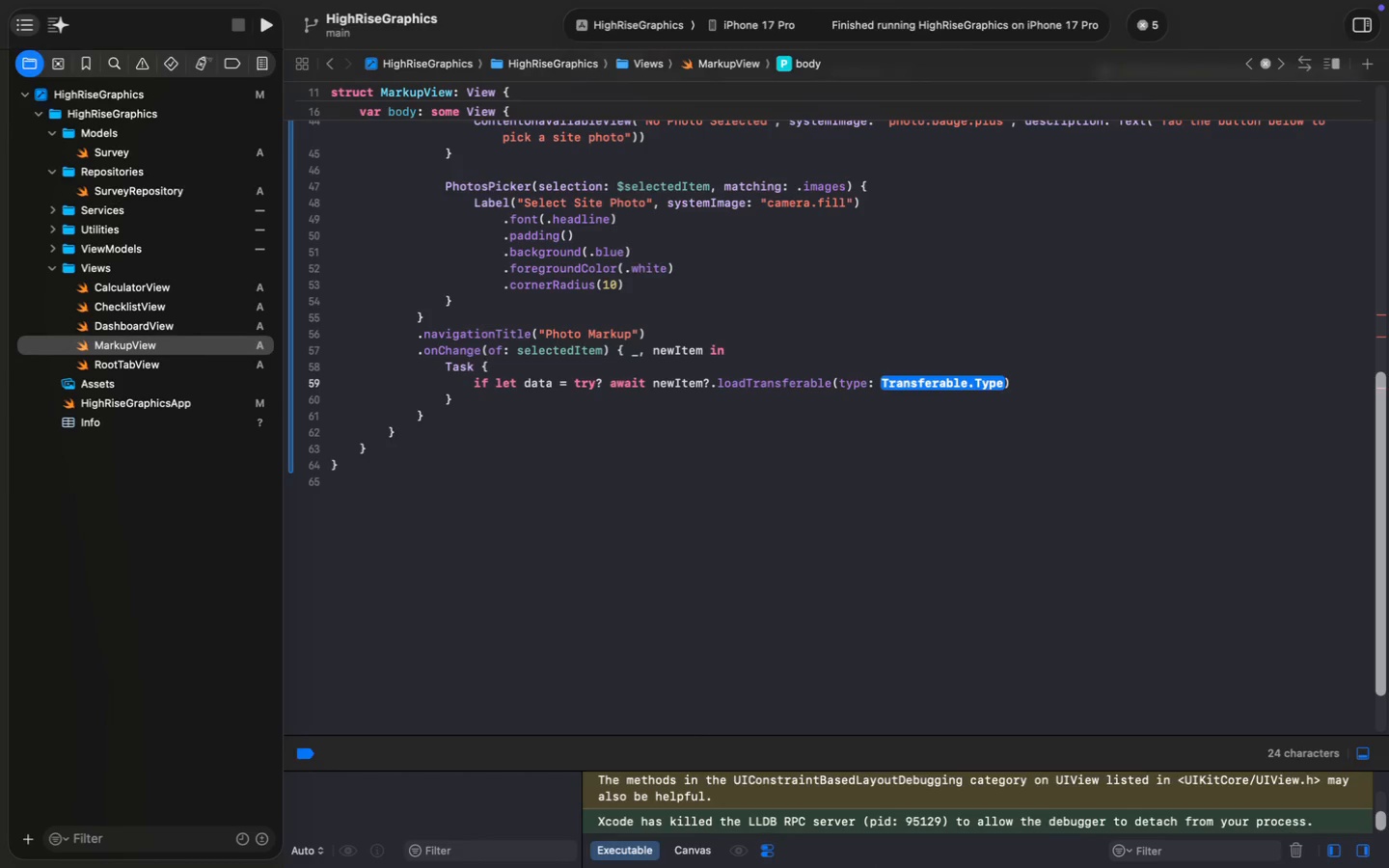 
type(Data.self)
 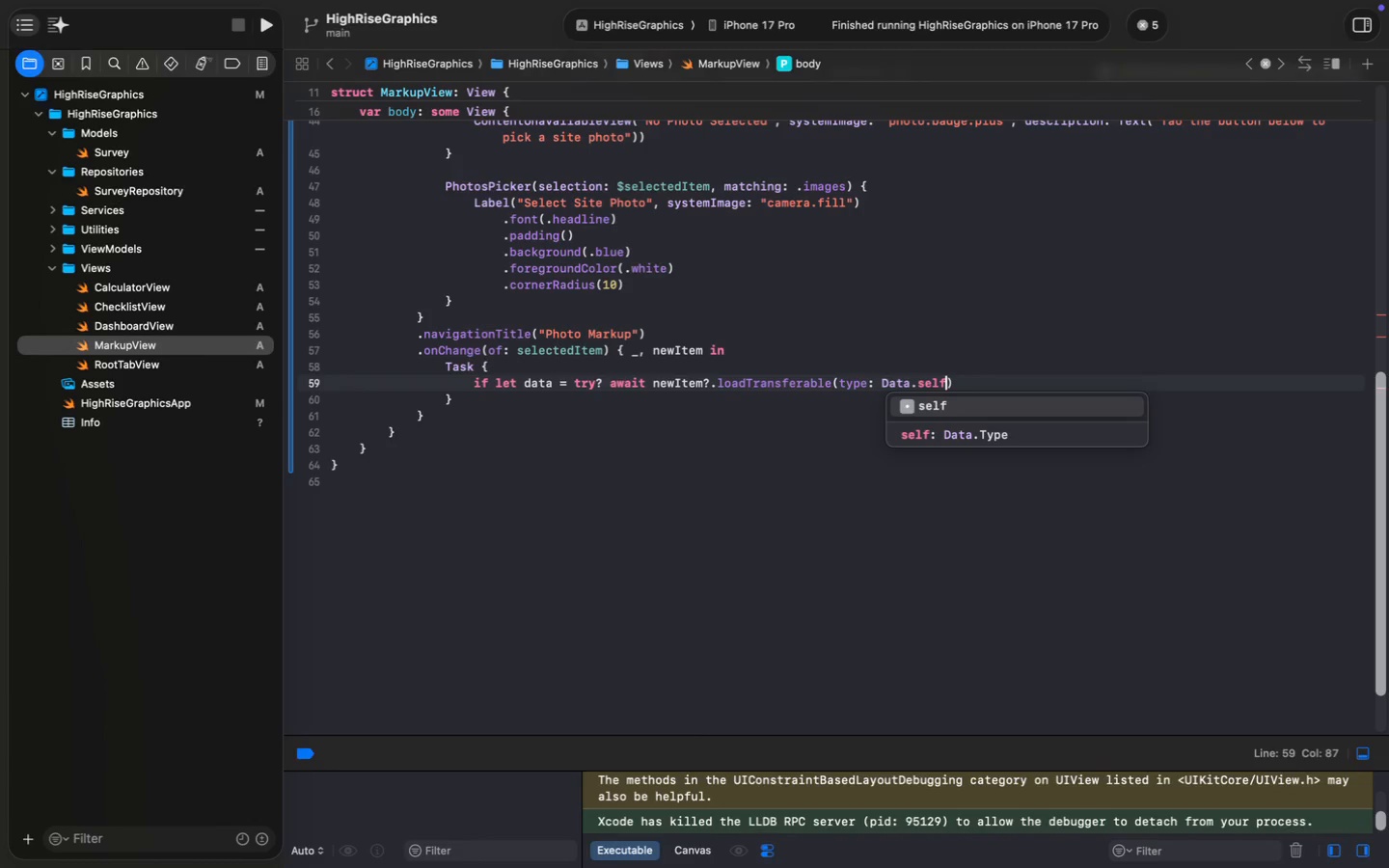 
key(Enter)
 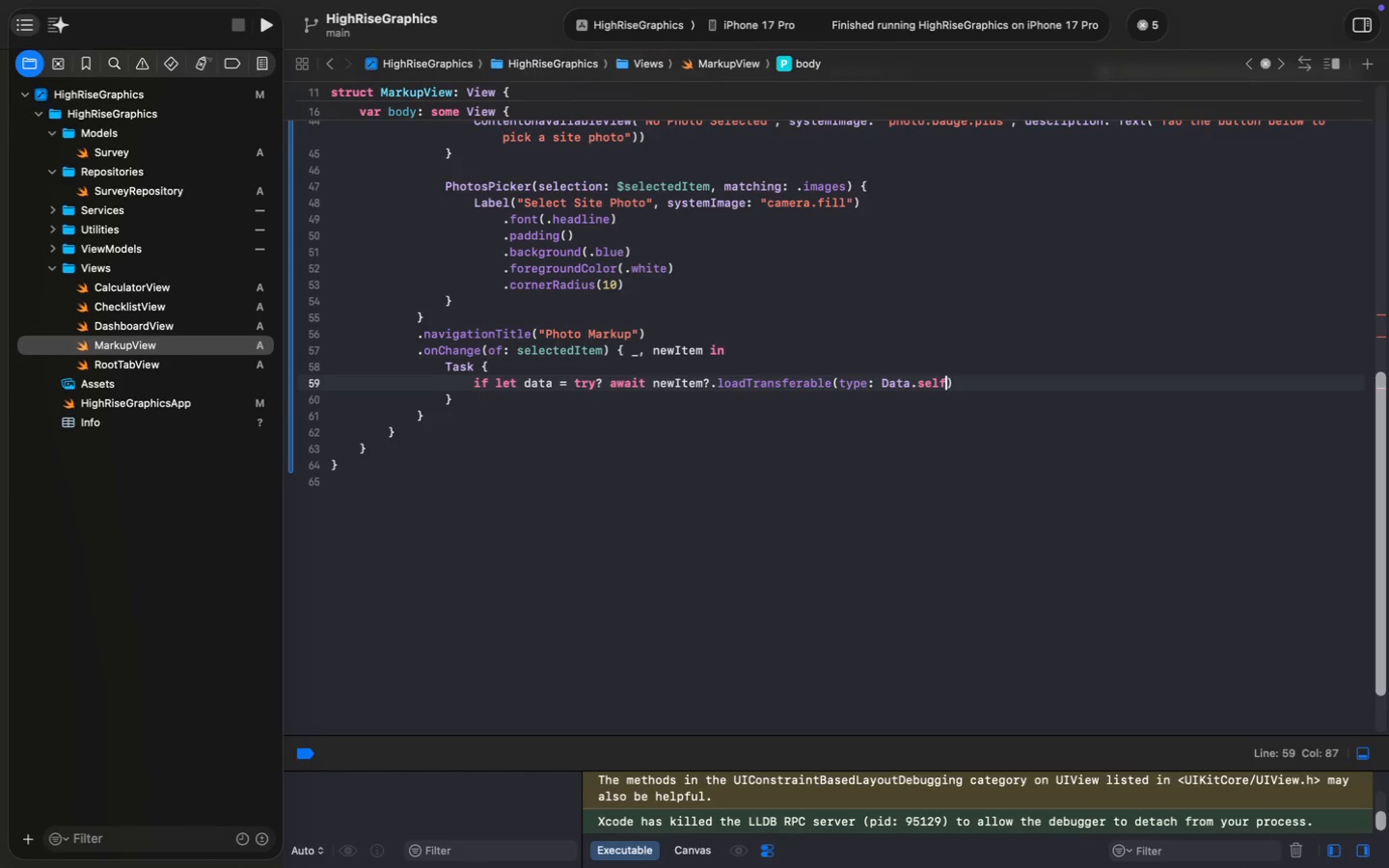 
key(ArrowRight)
 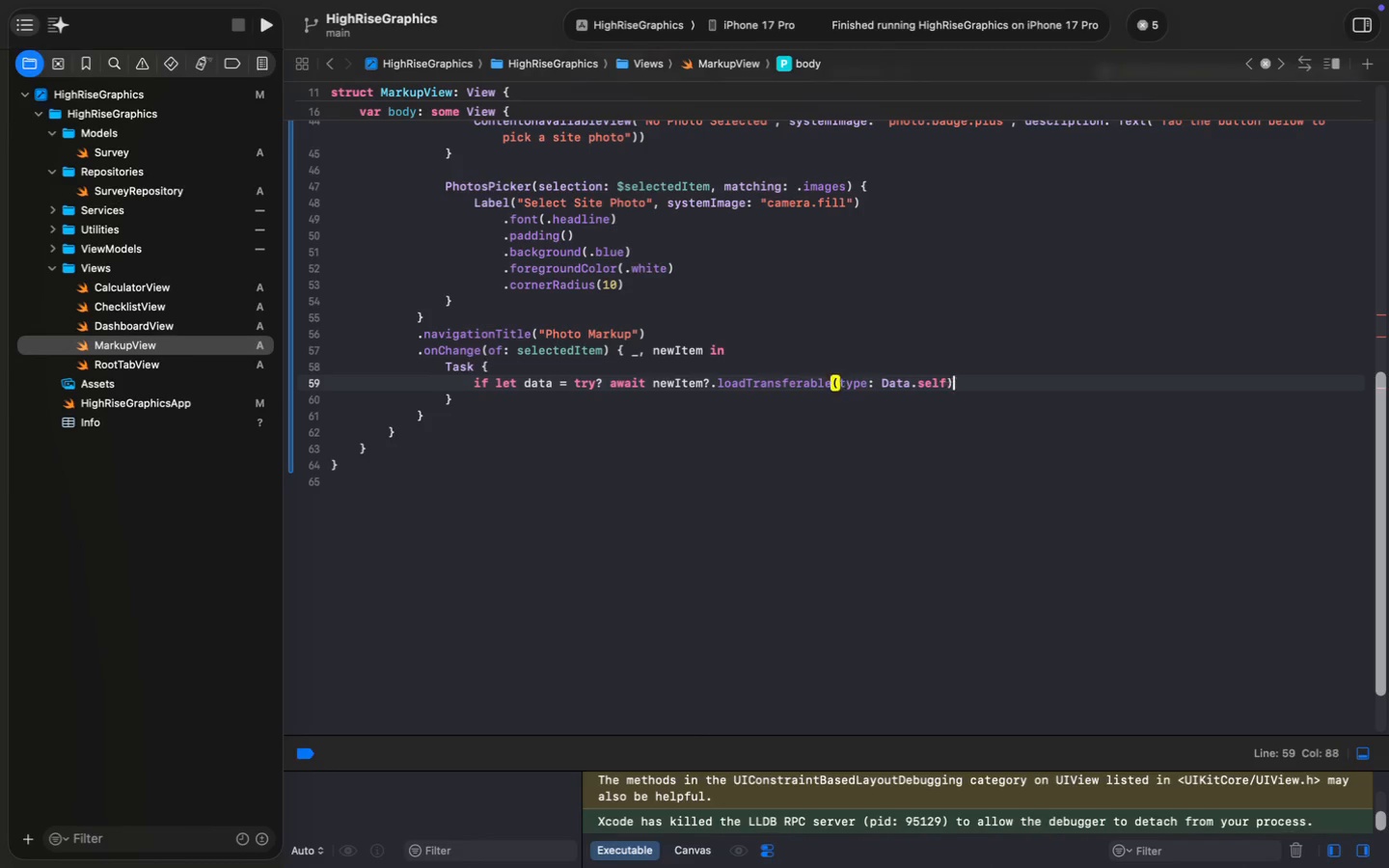 
key(Space)
 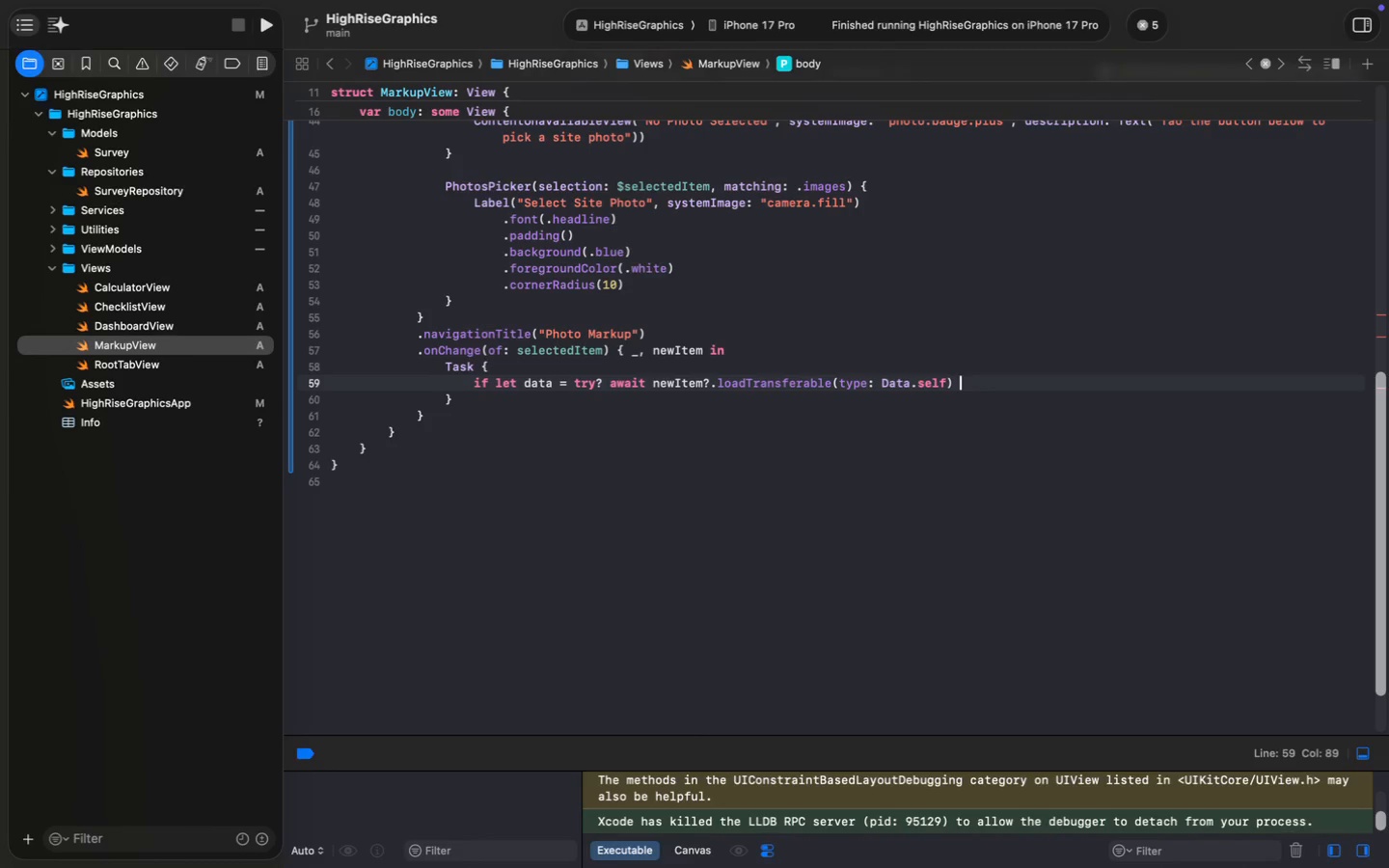 
key(Shift+ShiftLeft)
 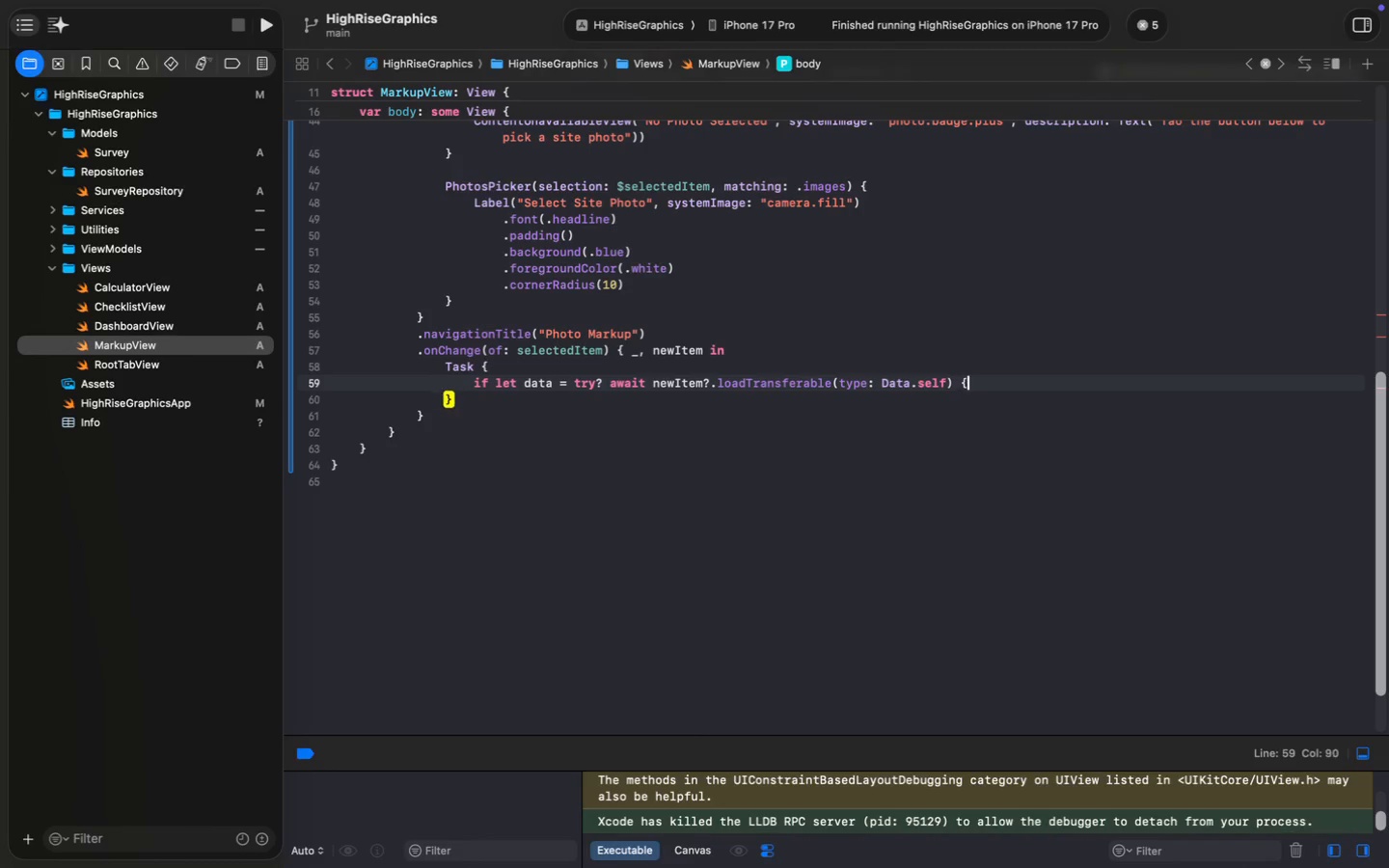 
key(Shift+BracketLeft)
 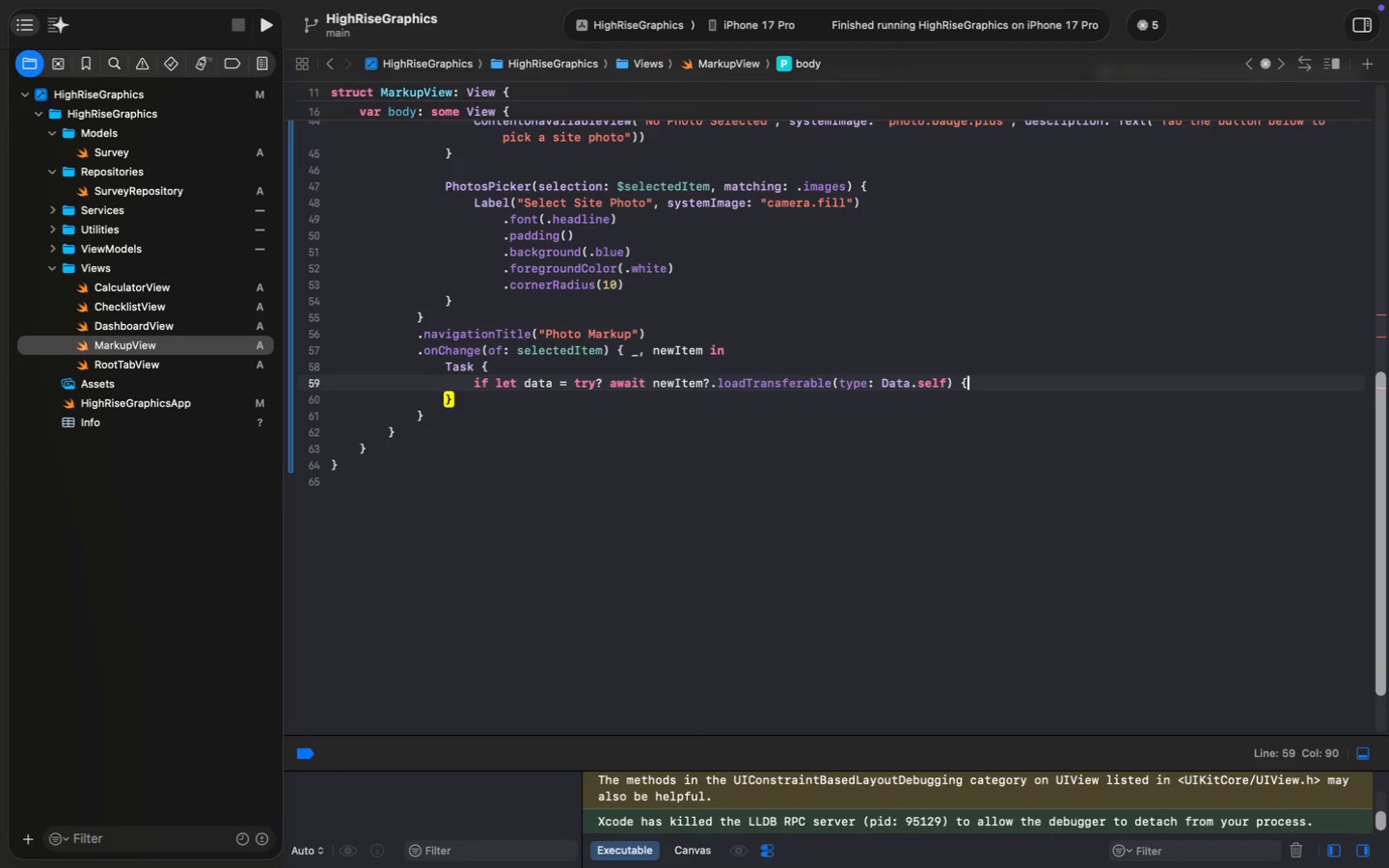 
key(Enter)
 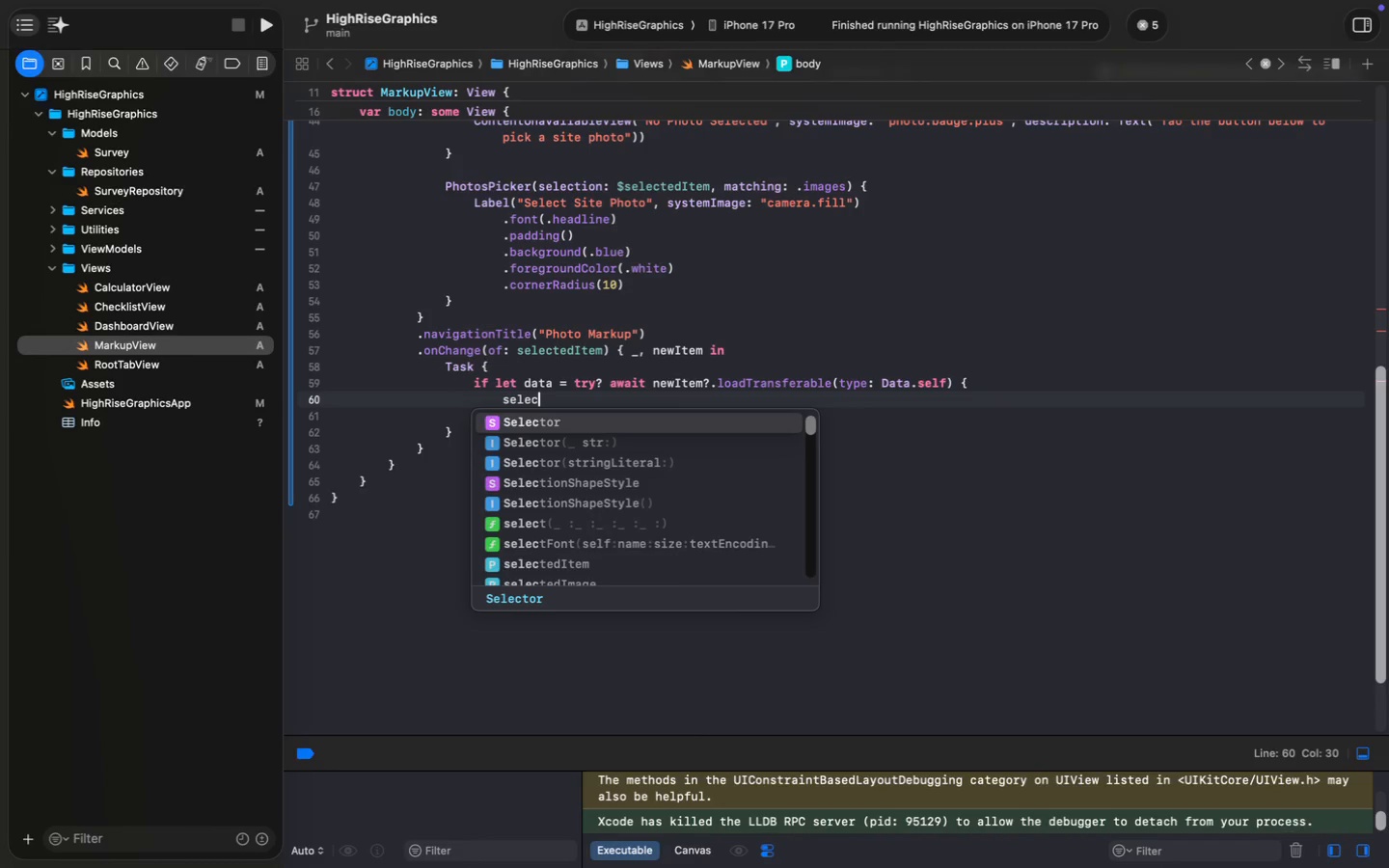 
type(selectedImage = UIIm)
 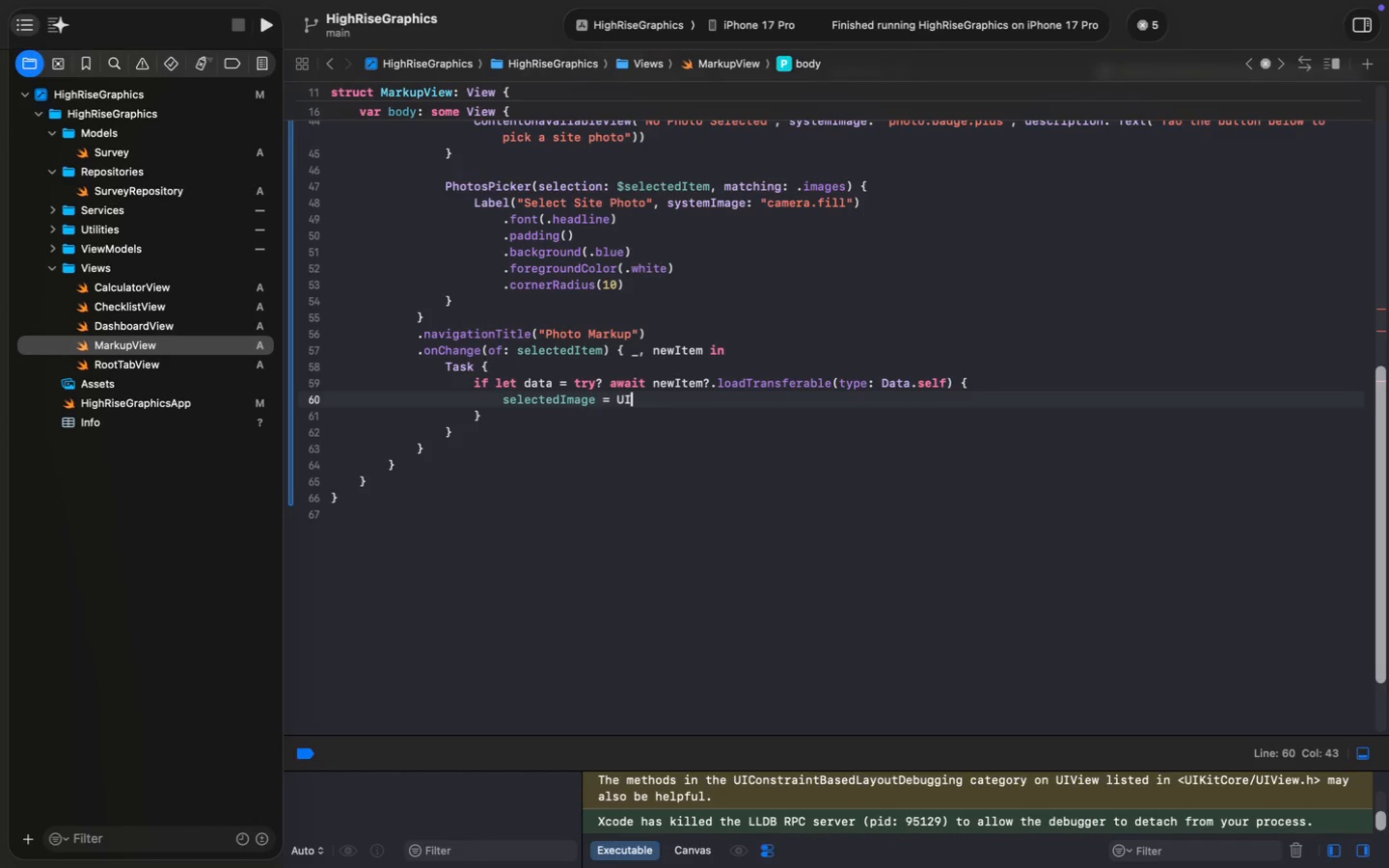 
key(Enter)
 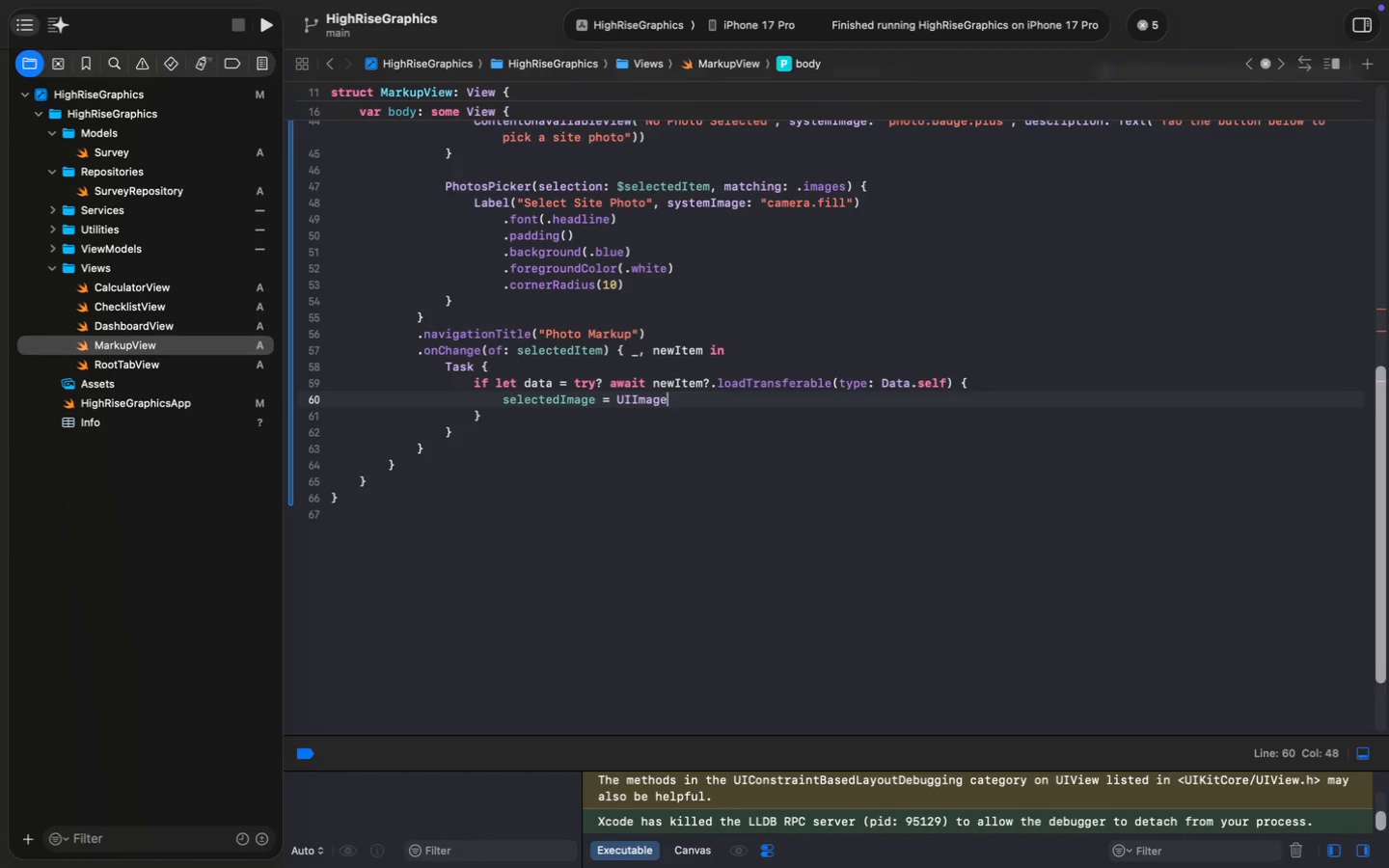 
type((data: daa)
key(Backspace)
type(ta)
 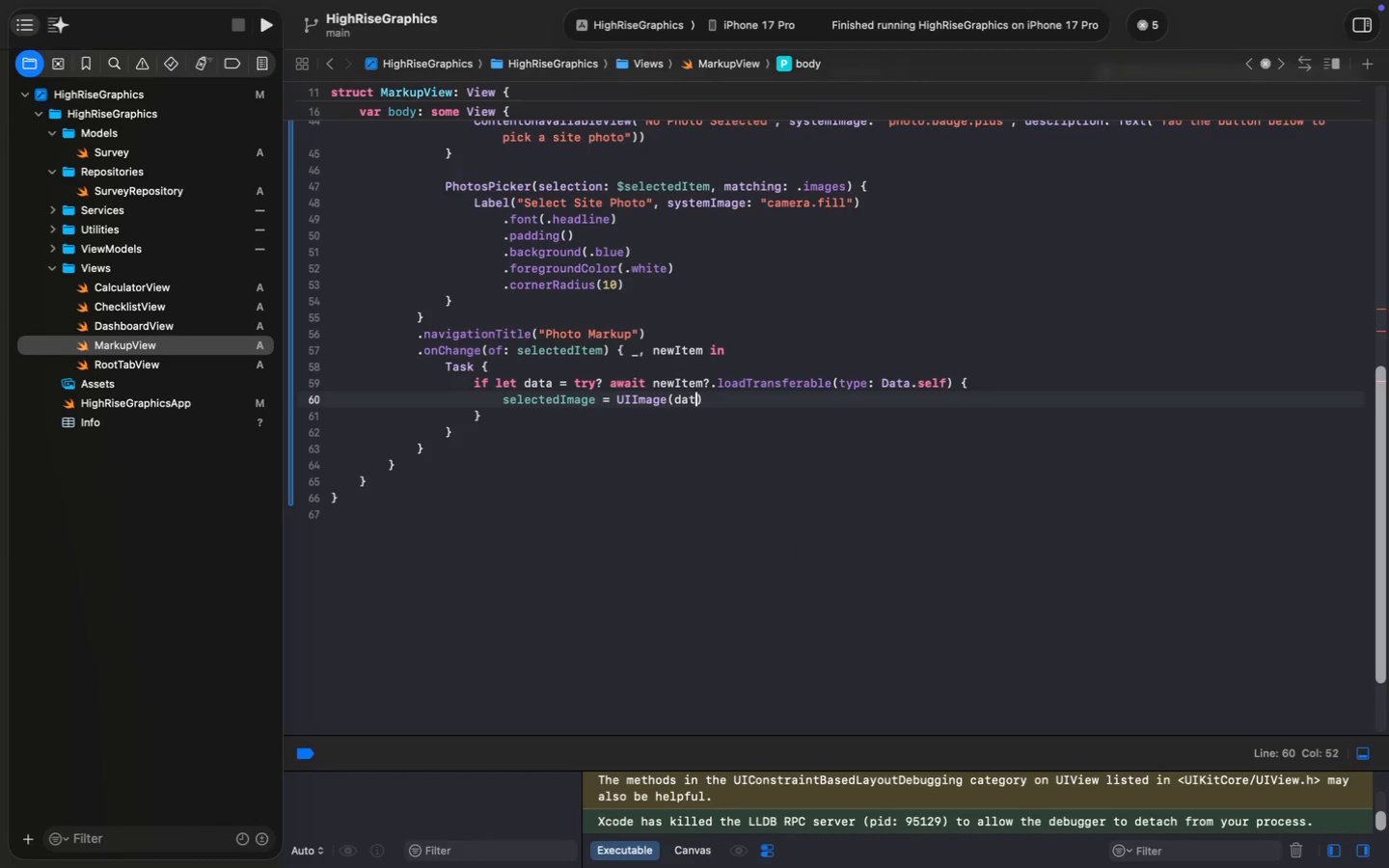 
key(Meta+S)
 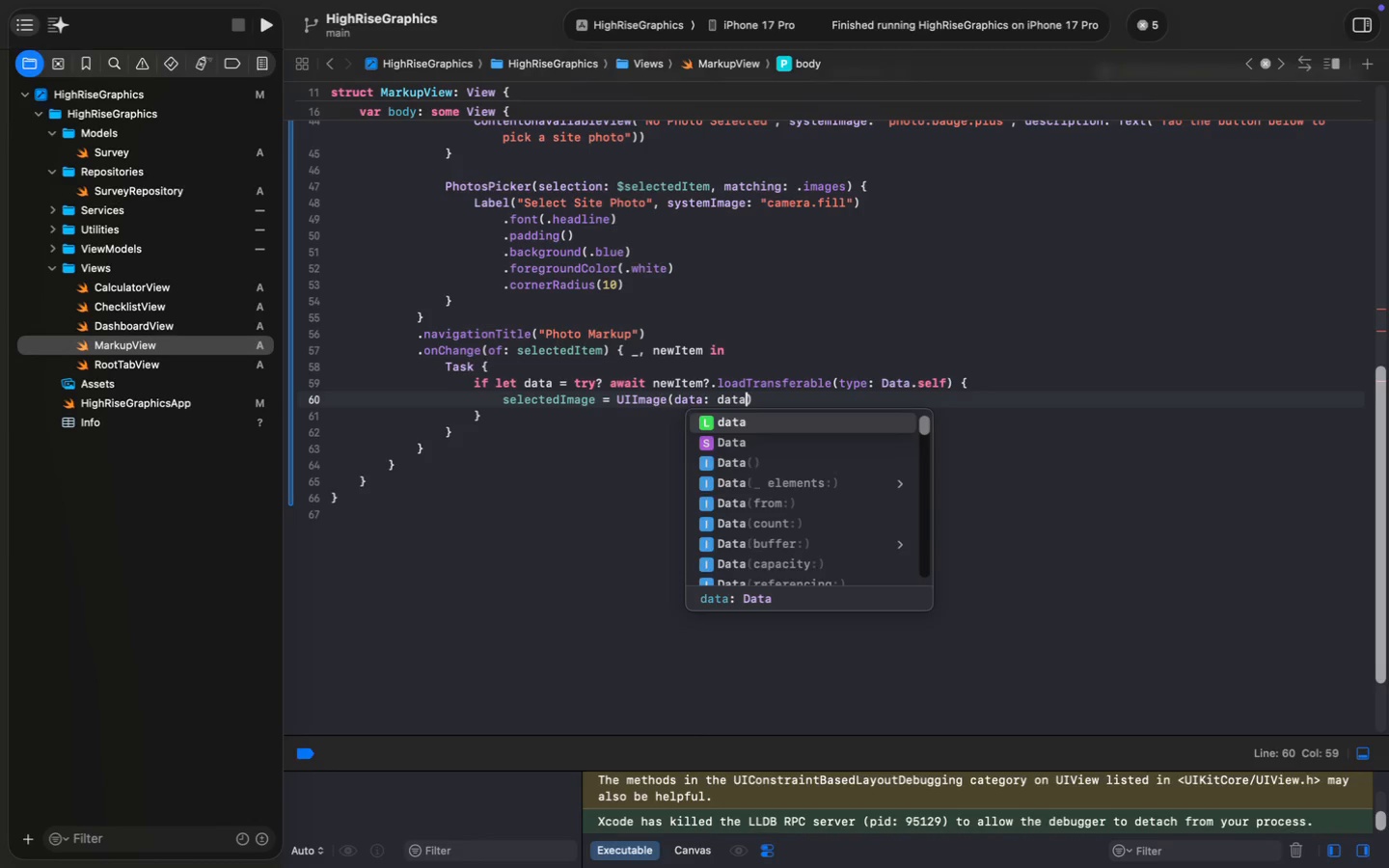 
wait(9.02)
 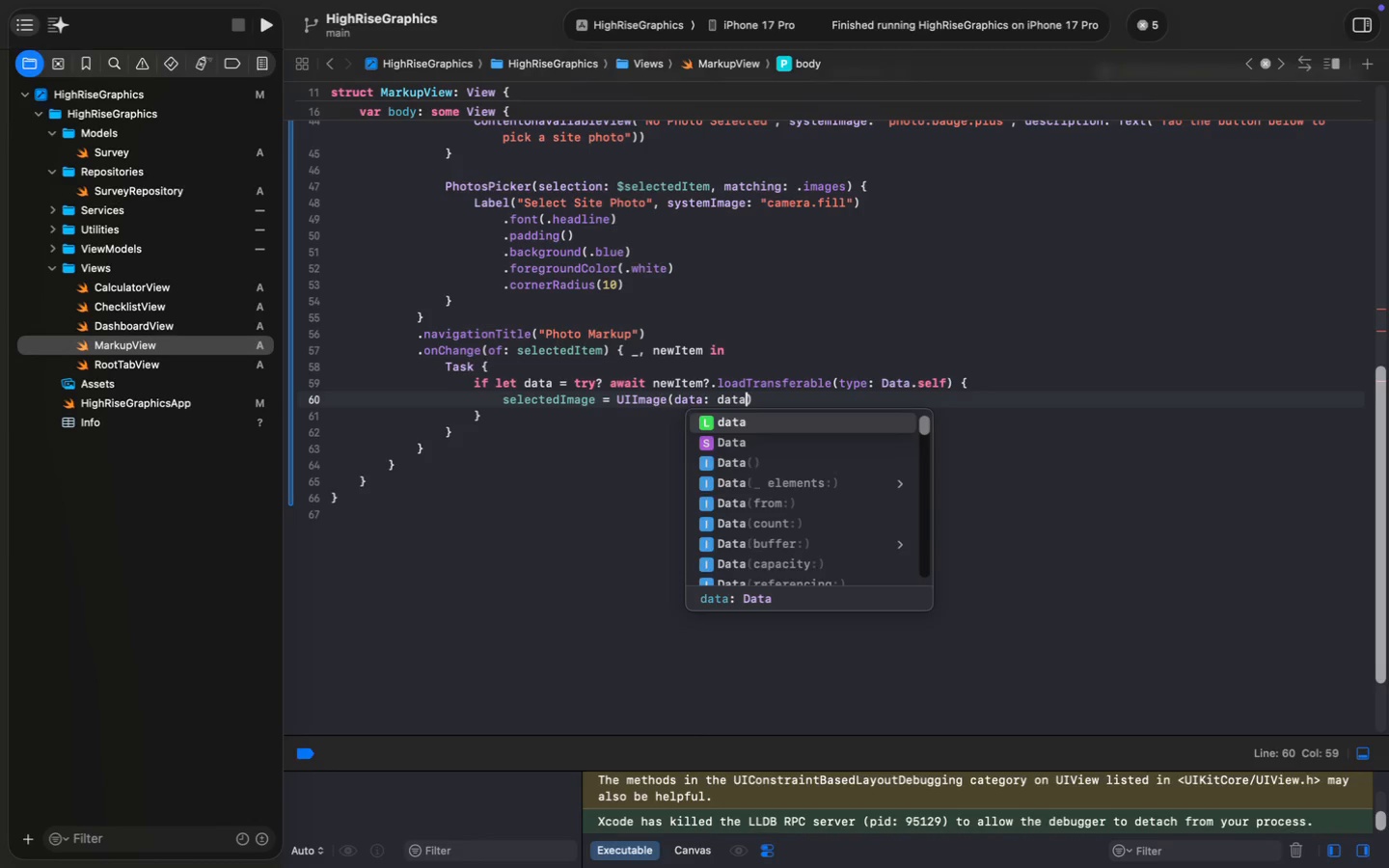 
key(Enter)
 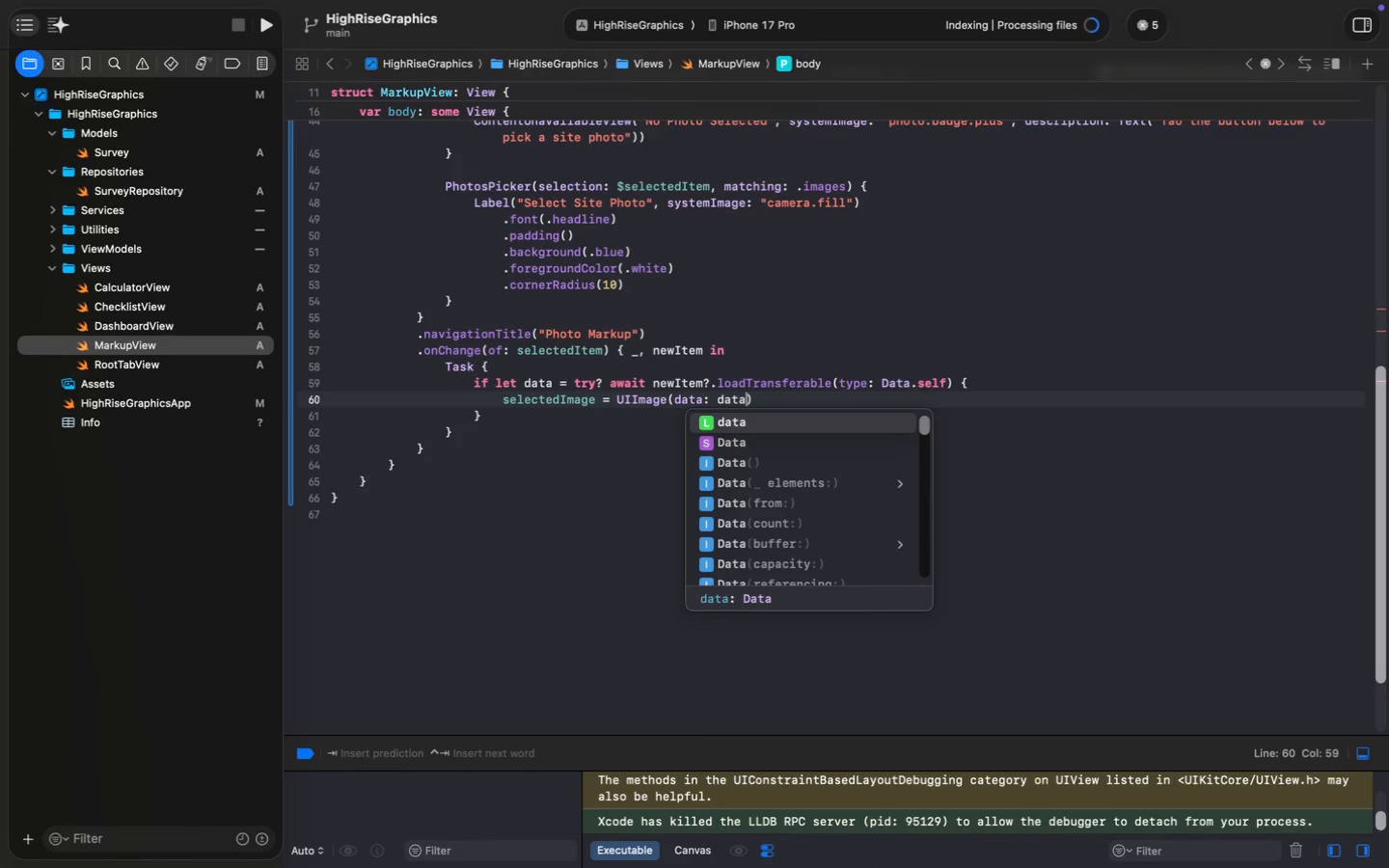 
key(Enter)
 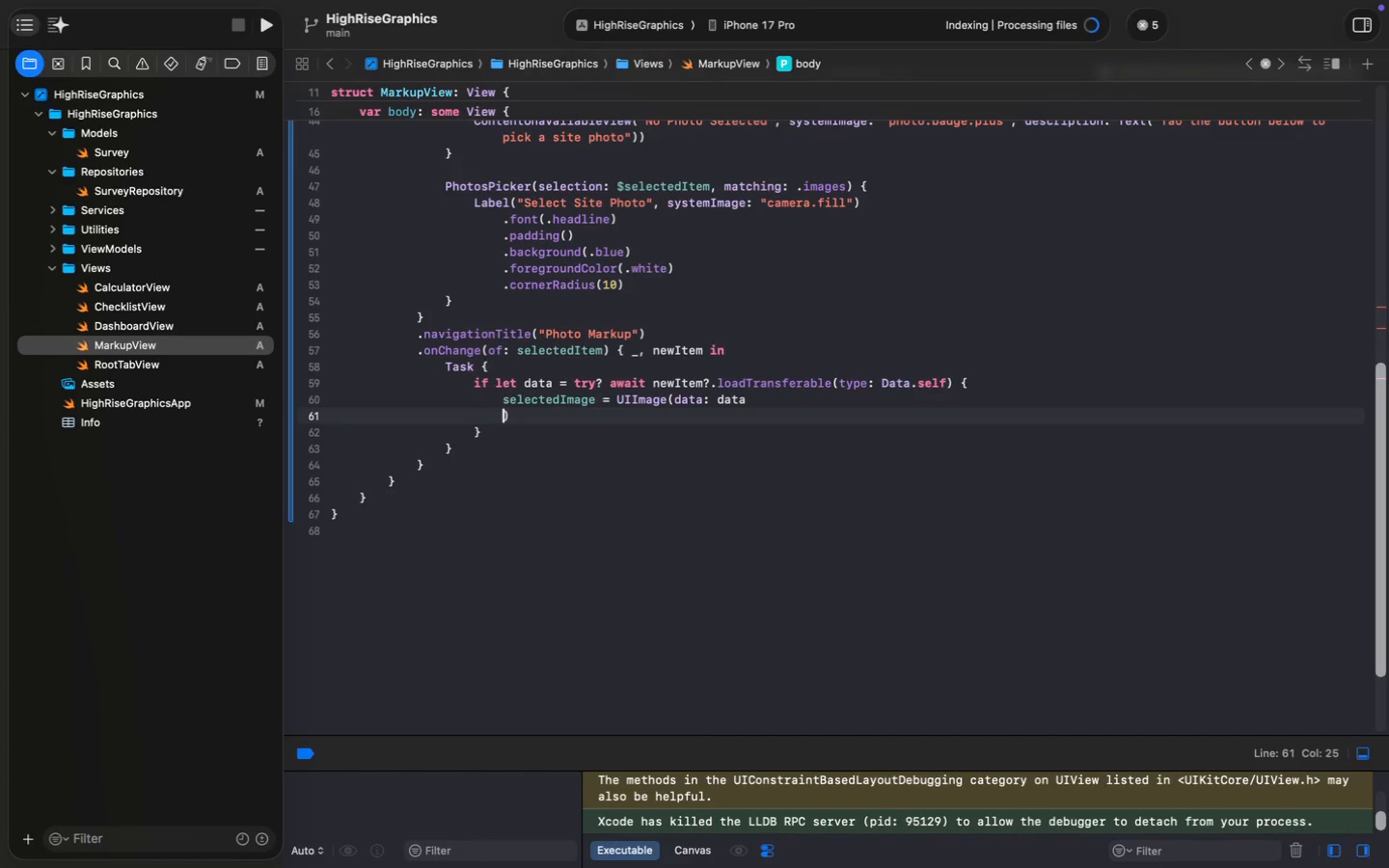 
key(Meta+Z)
 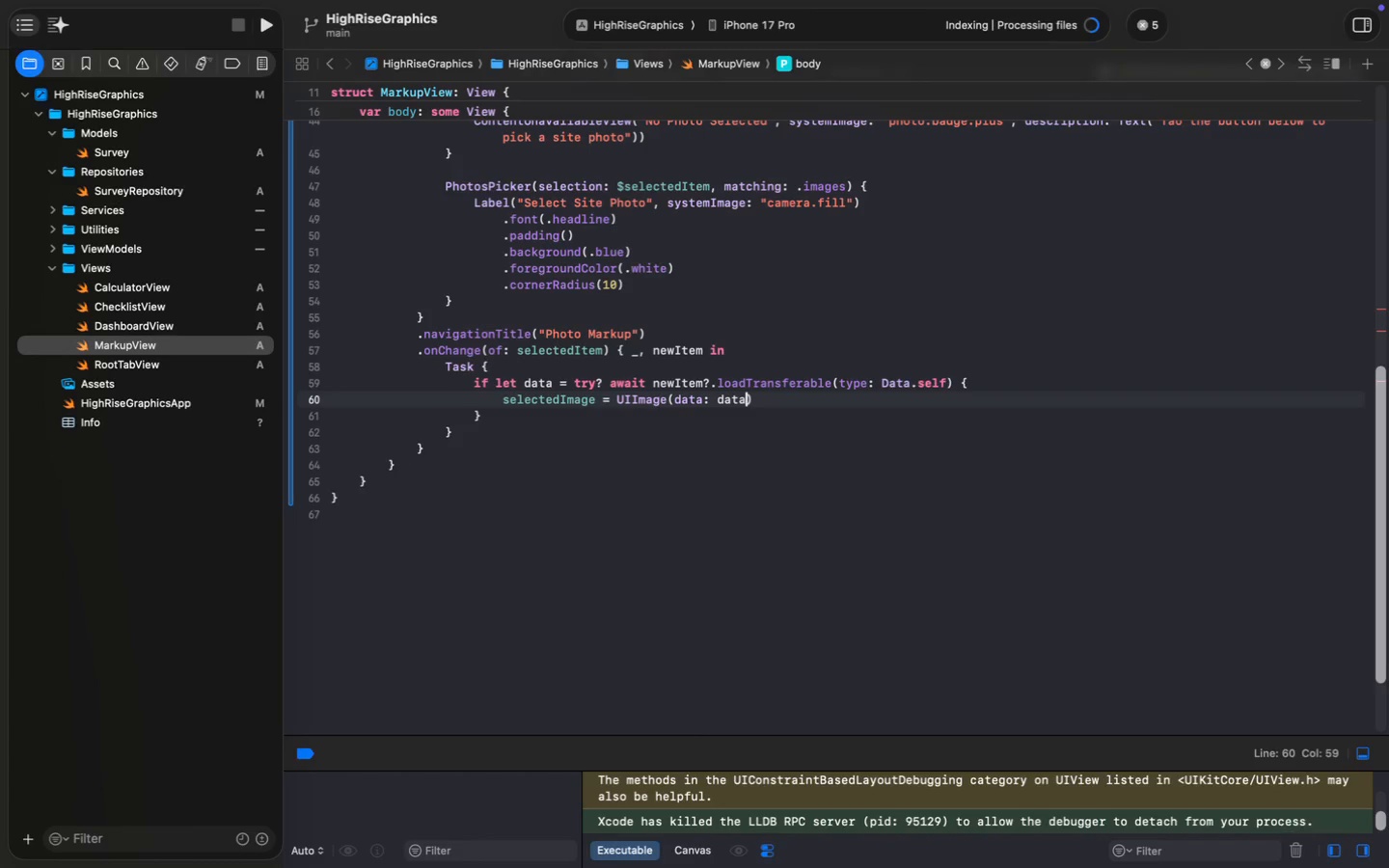 
key(Meta+S)
 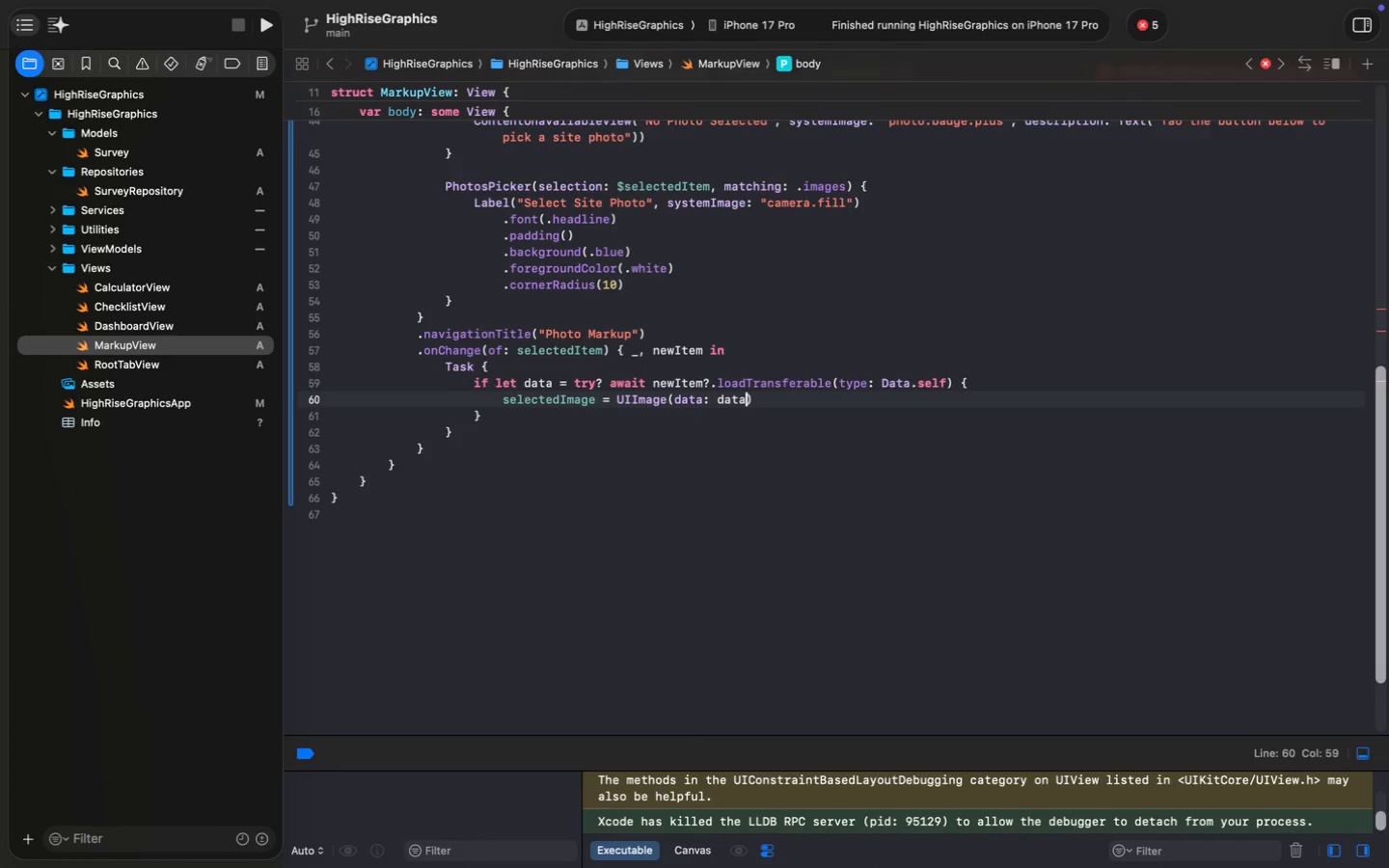 
wait(44.16)
 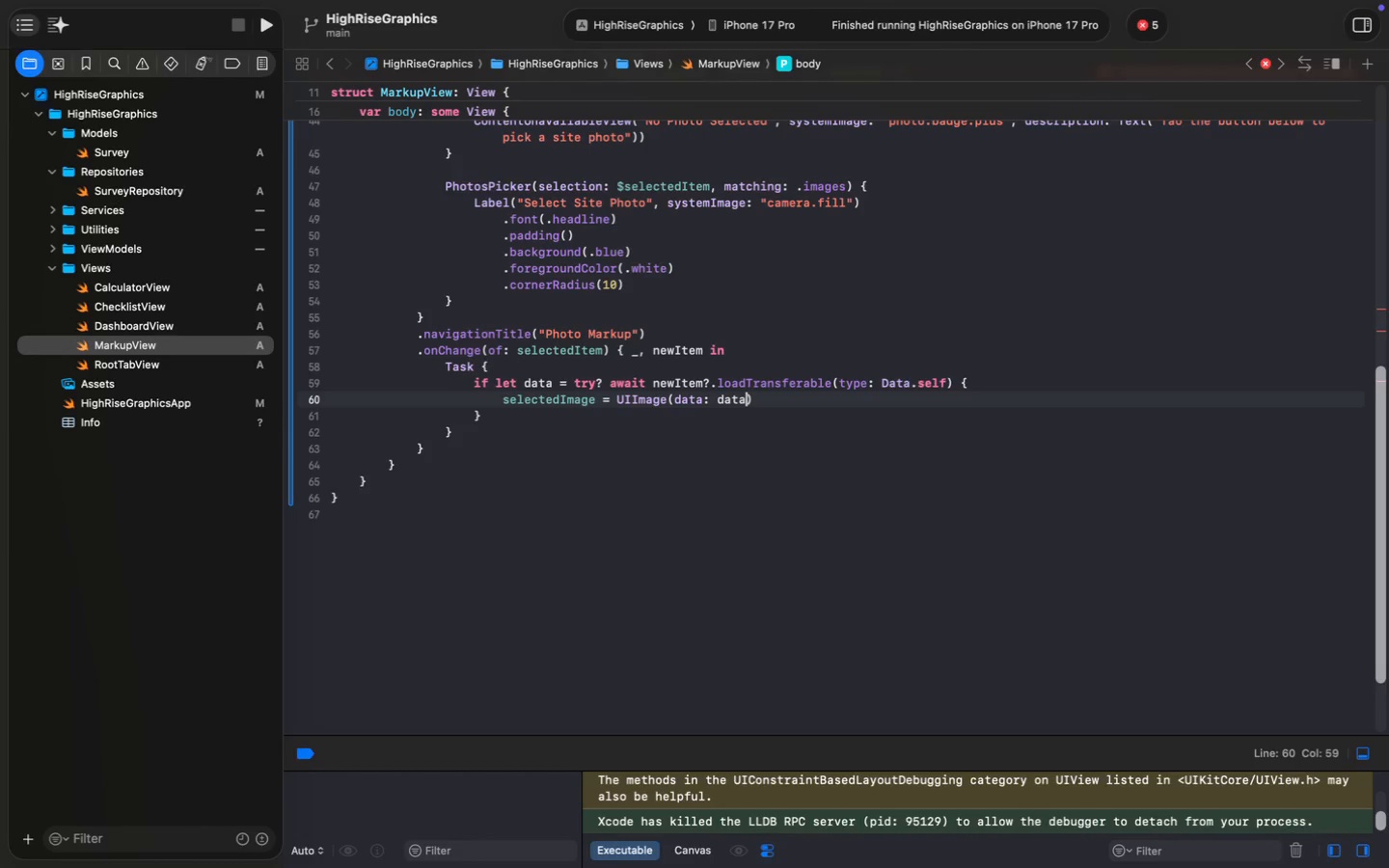 
key(Meta+N)
 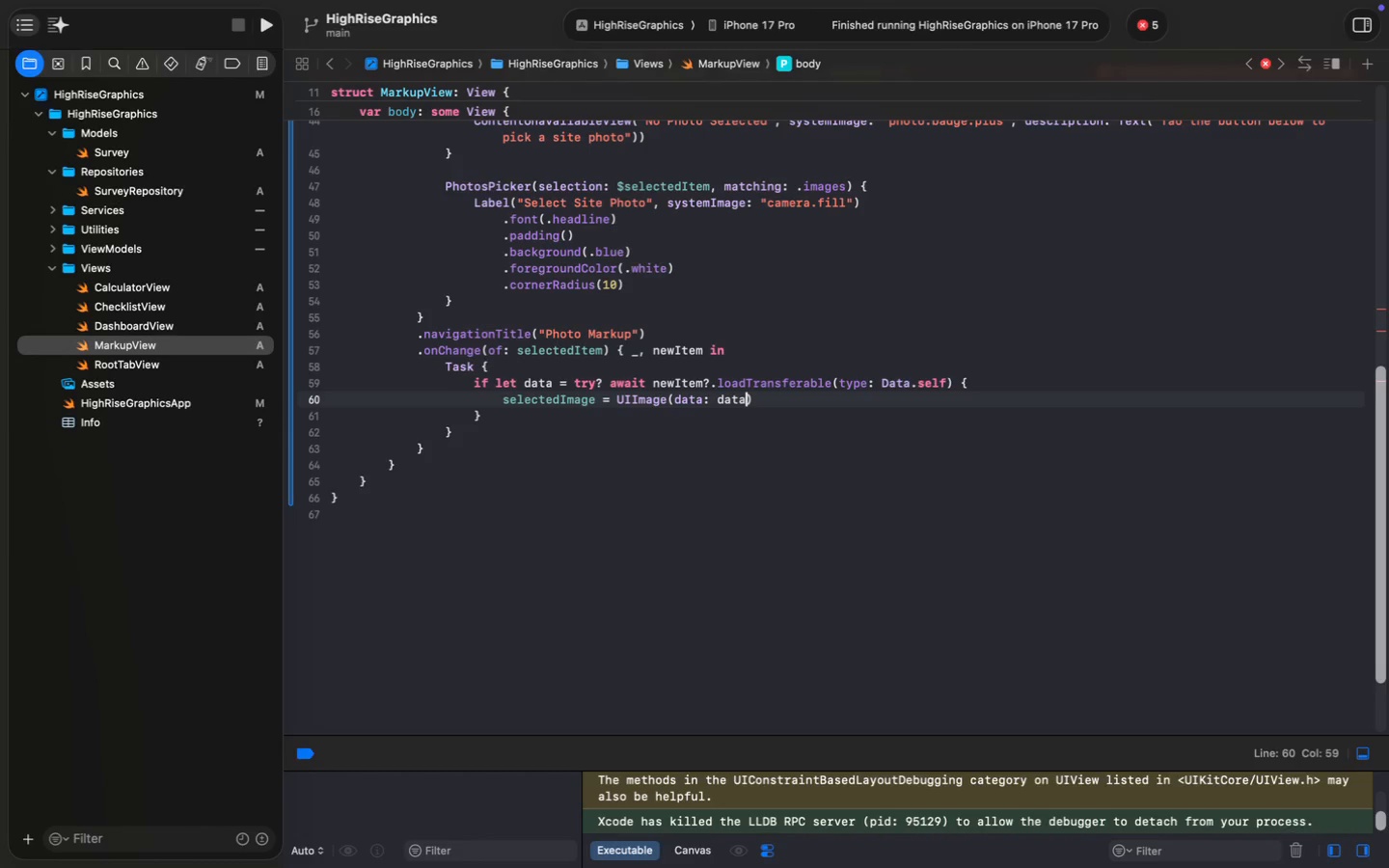 
key(Enter)
 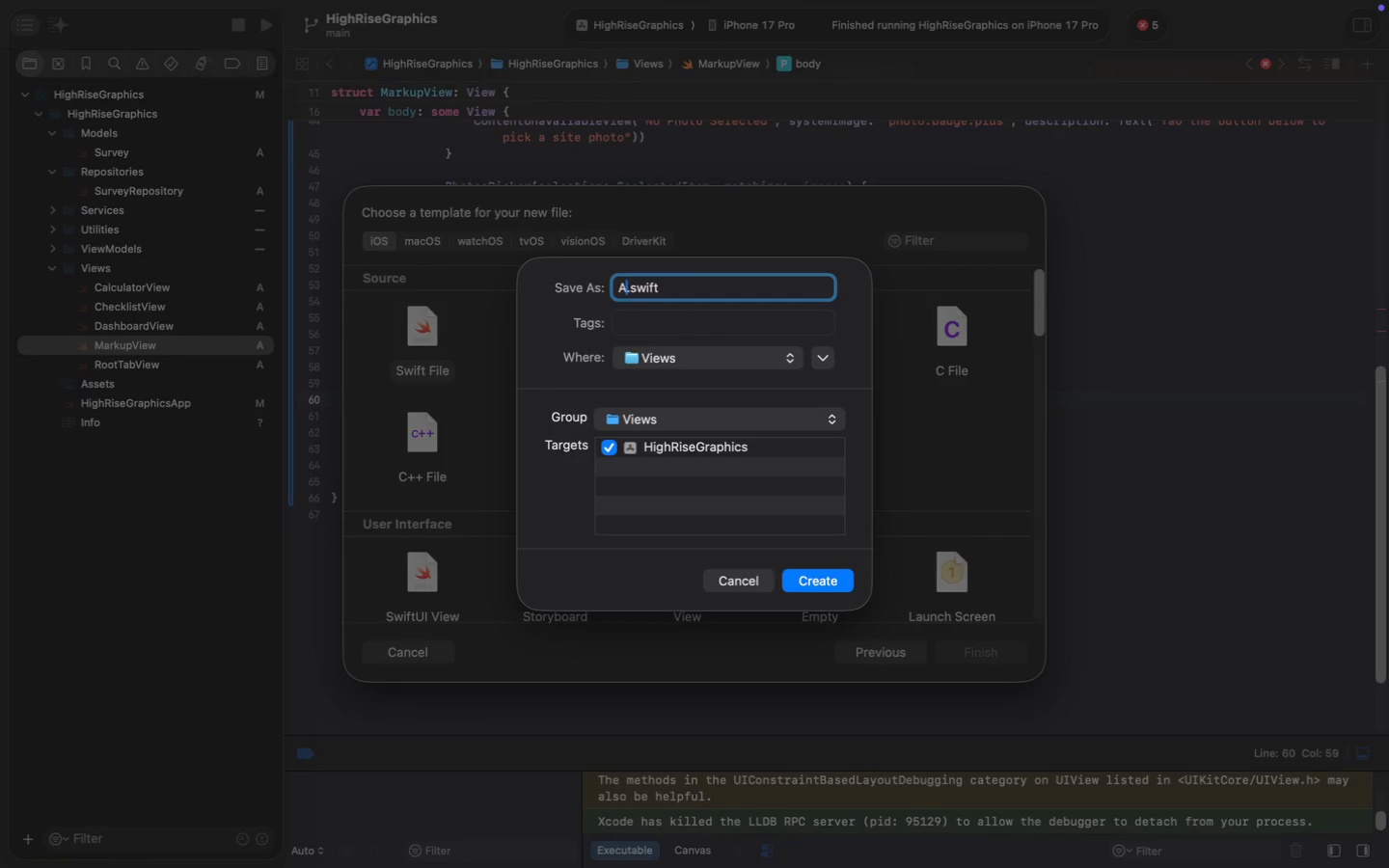 
type(AddSurveyView)
 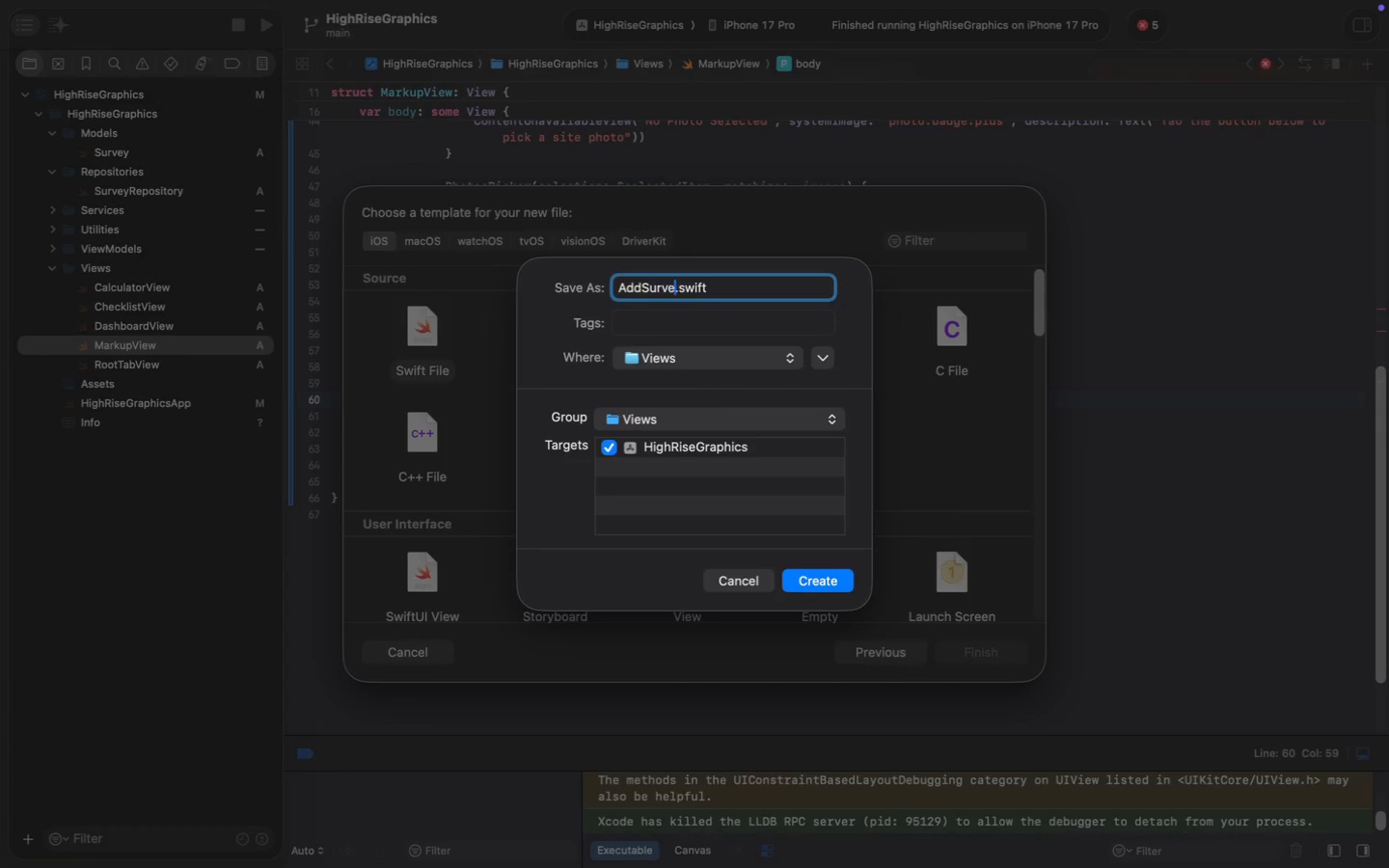 
 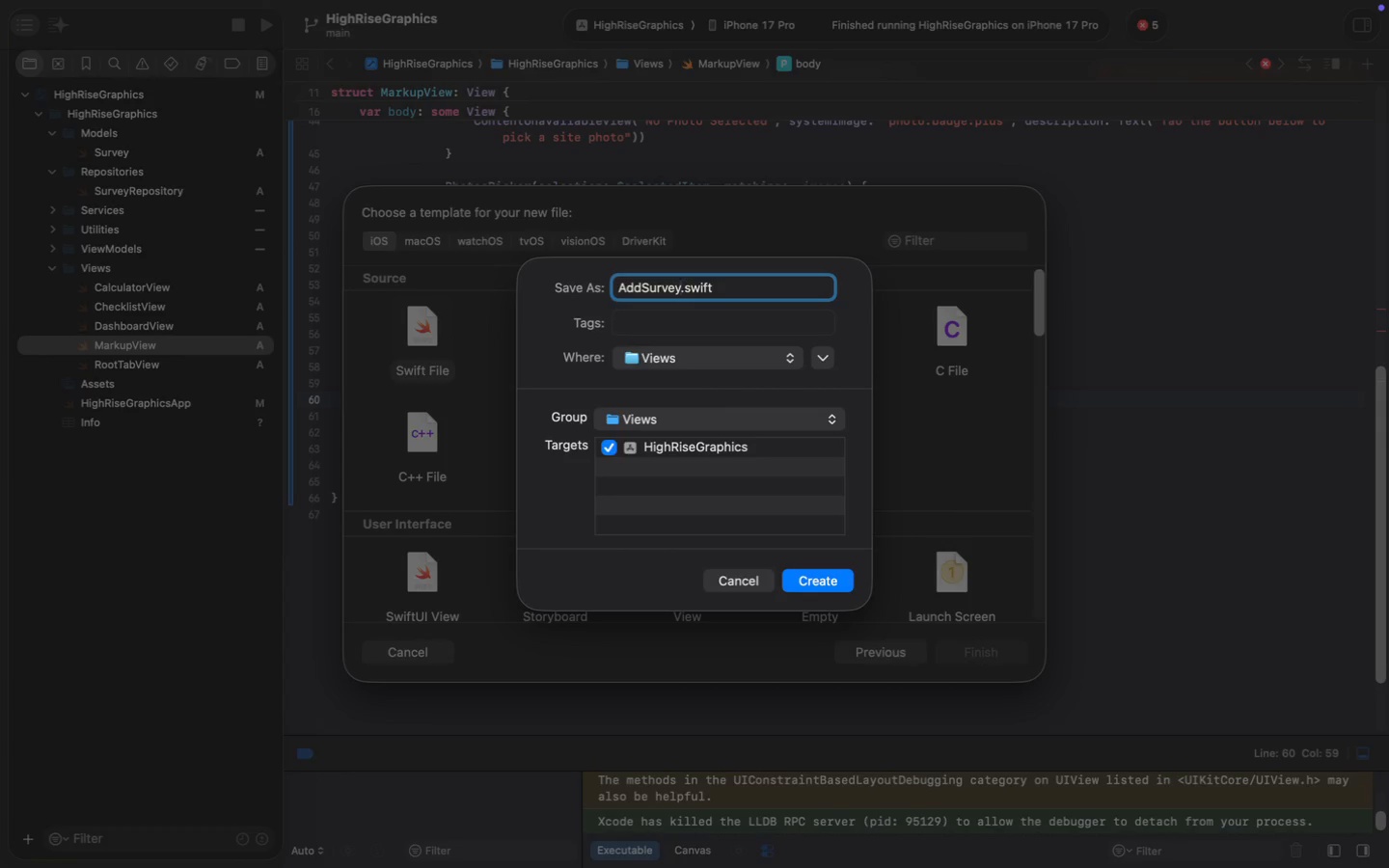 
key(Enter)
 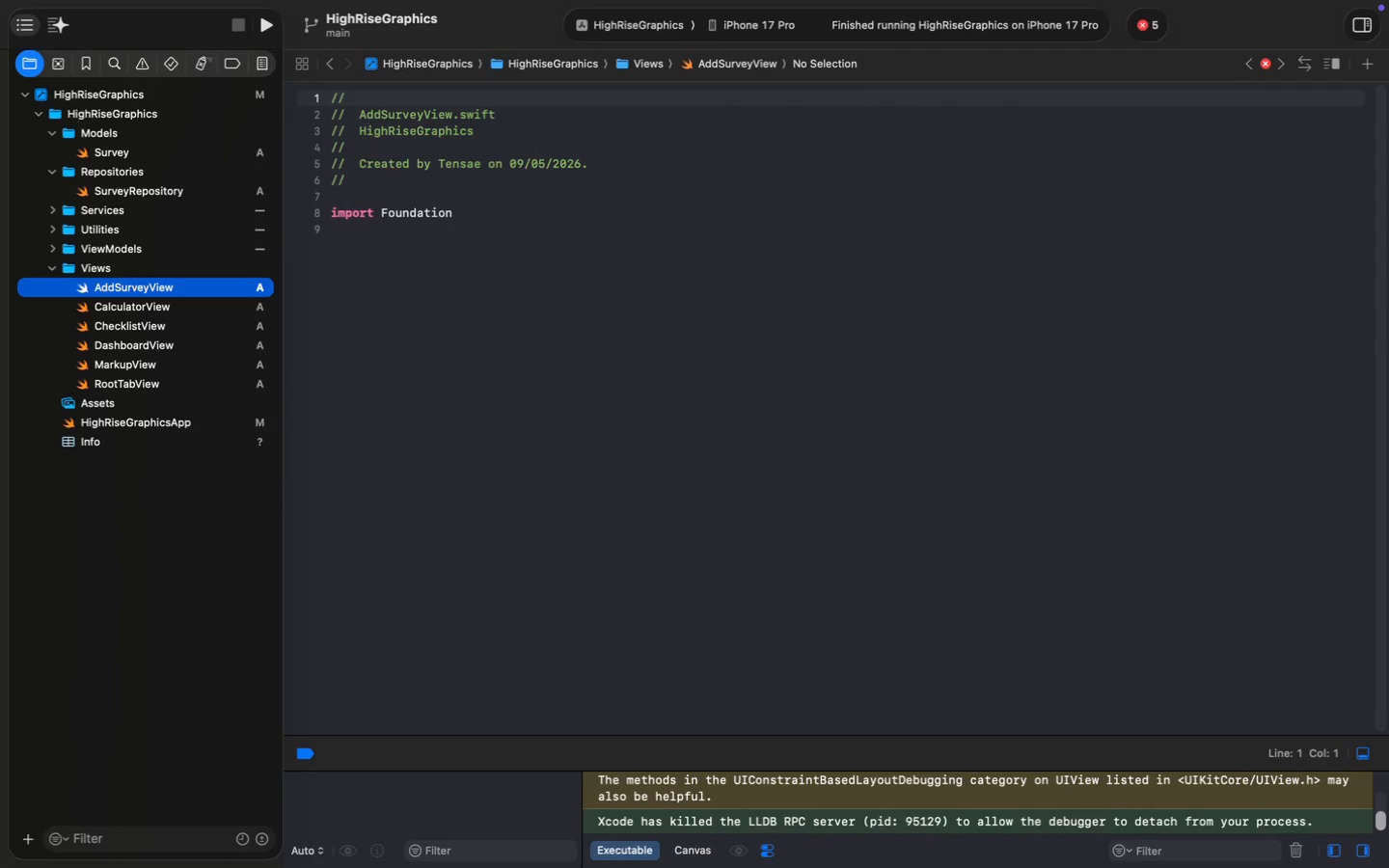 
double_click([426, 213])
 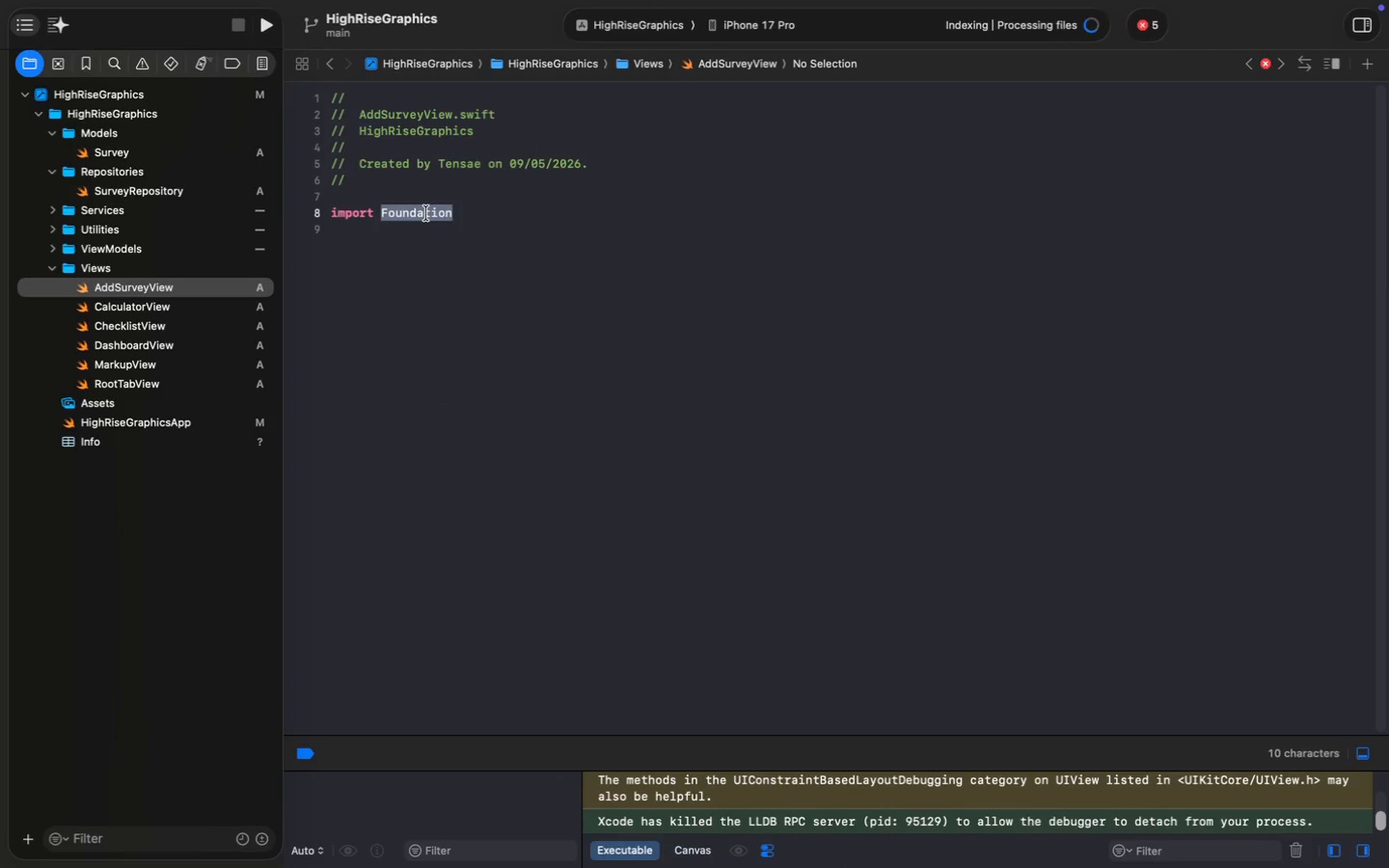 
type(SwiftUI)
 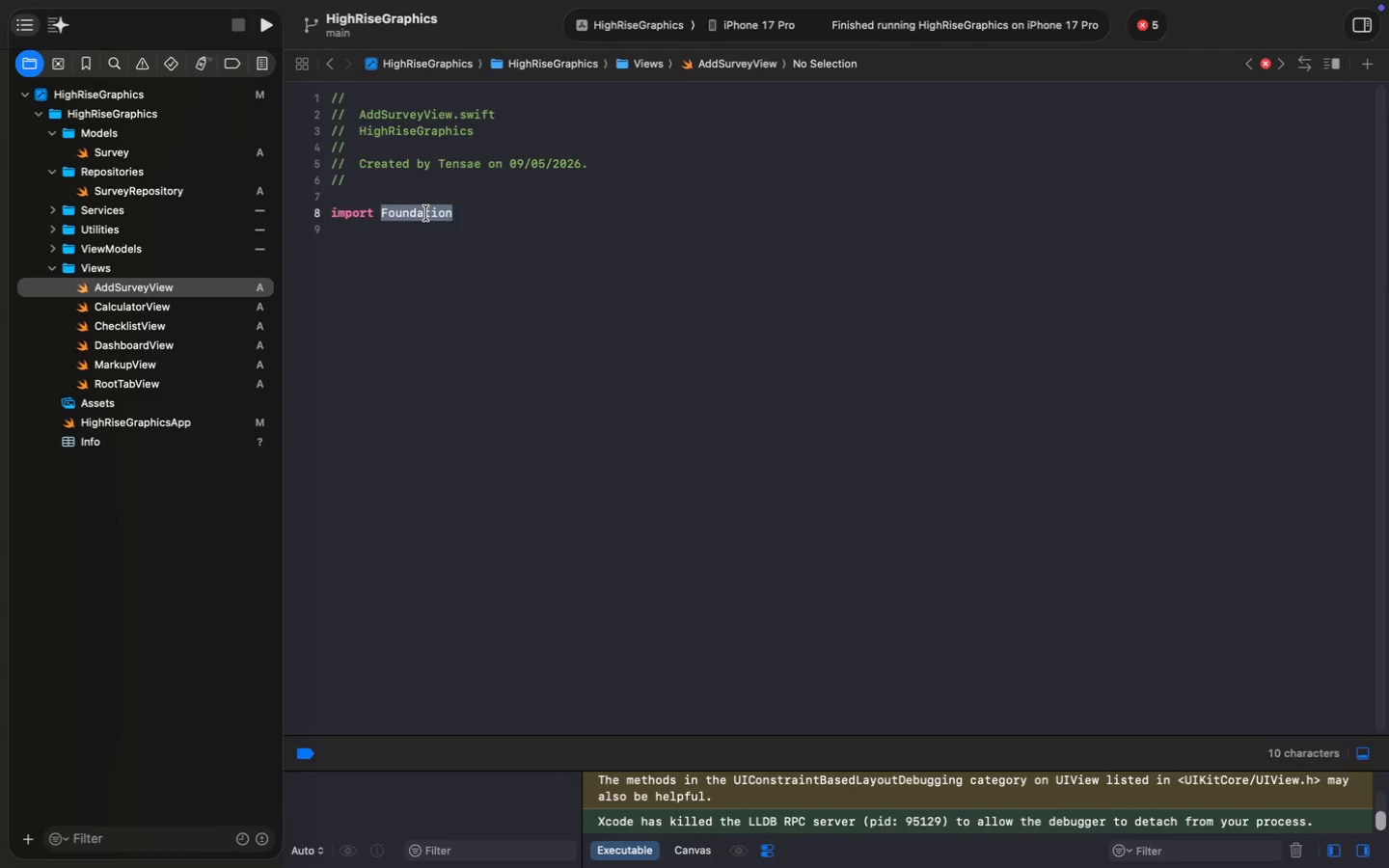 
 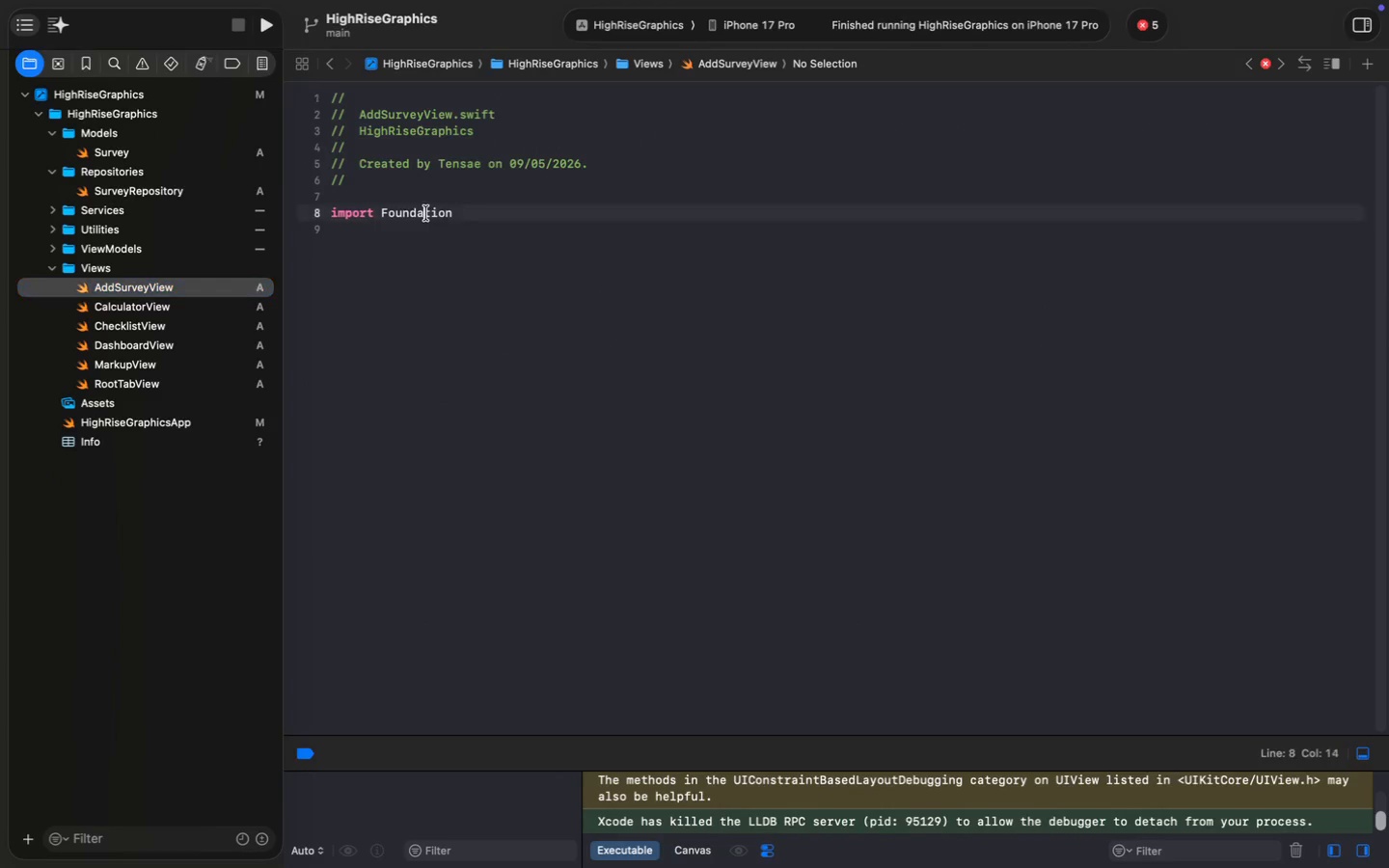 
key(Enter)
 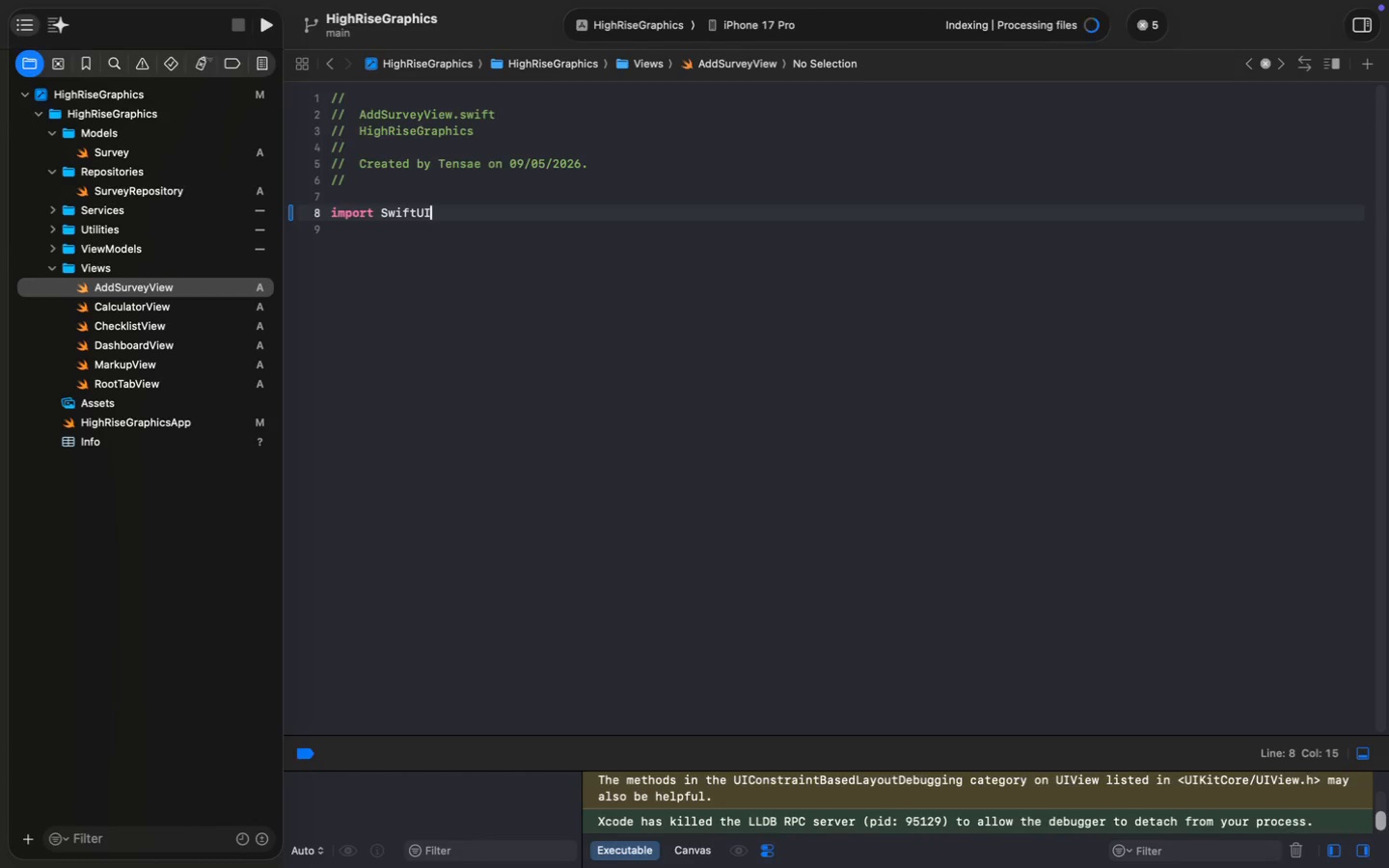 
key(Enter)
 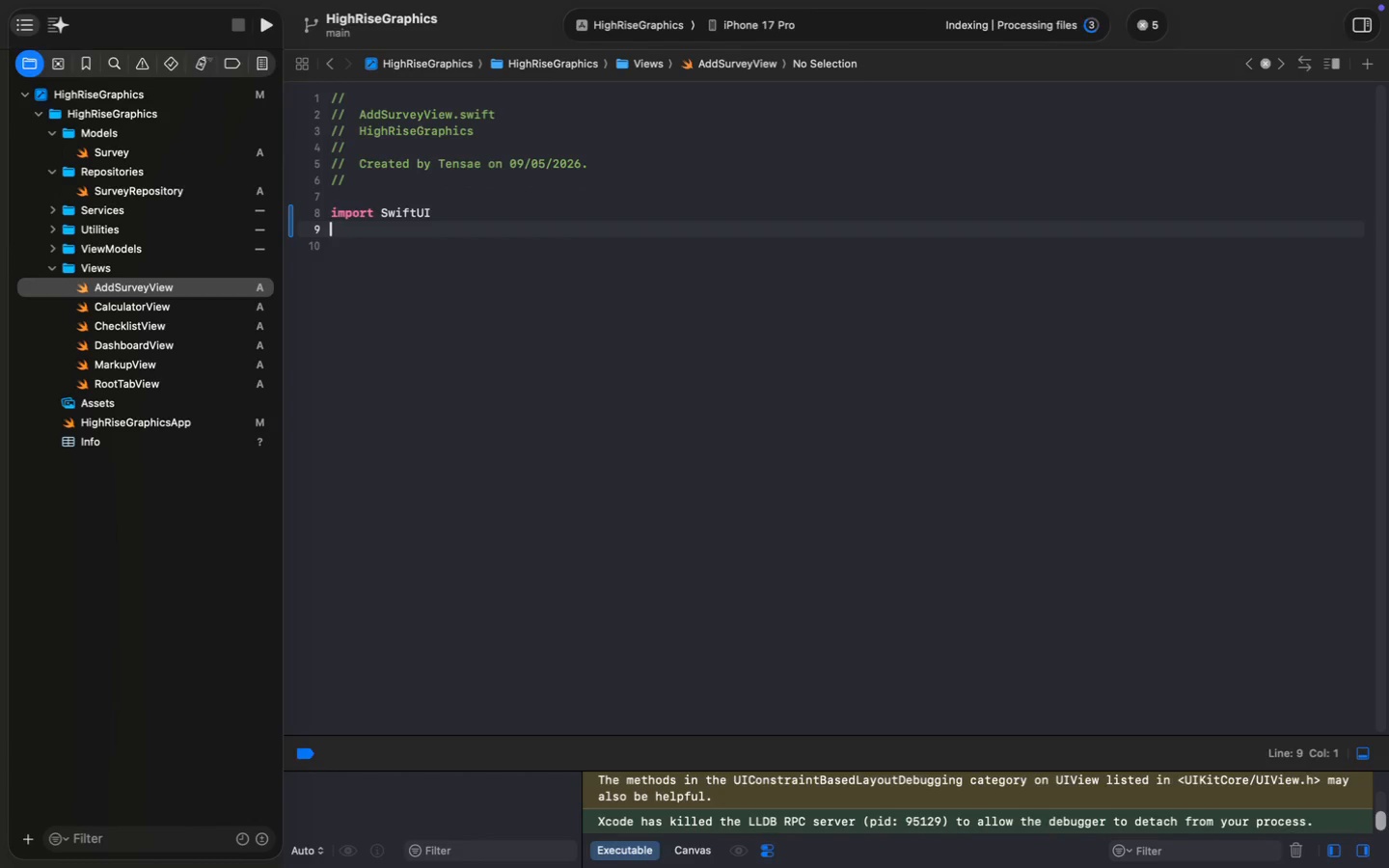 
key(Enter)
 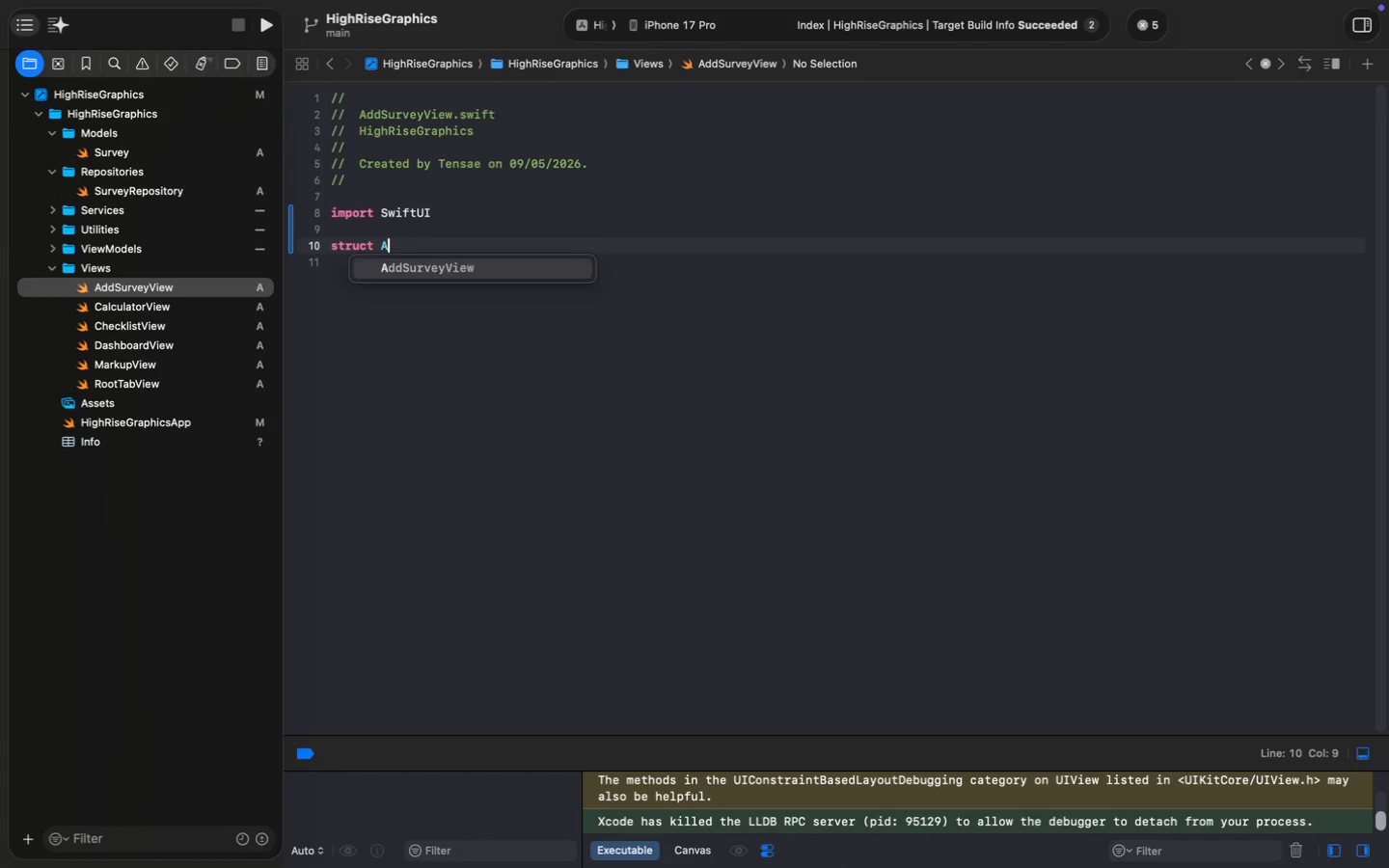 
type(struct Add)
 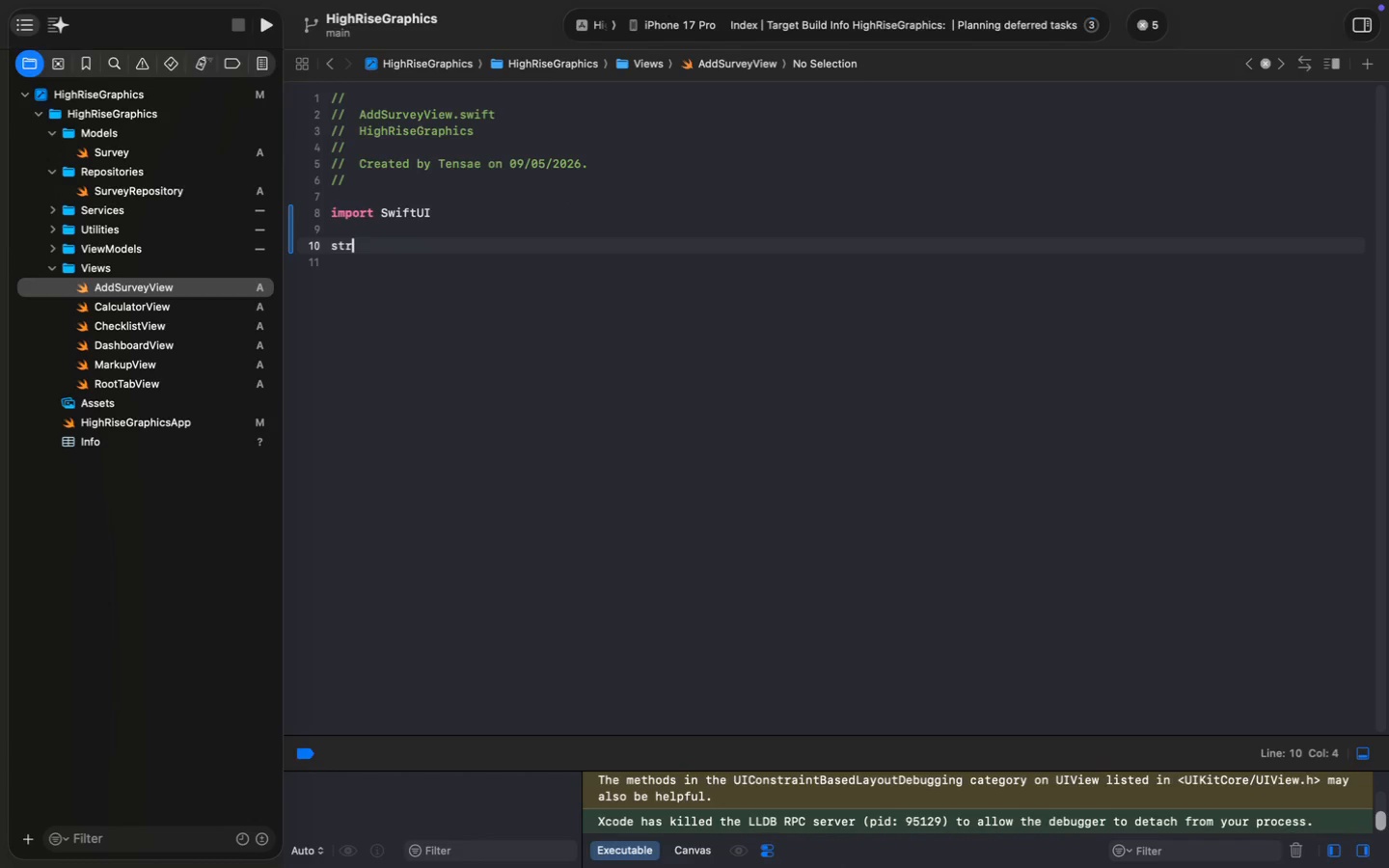 
 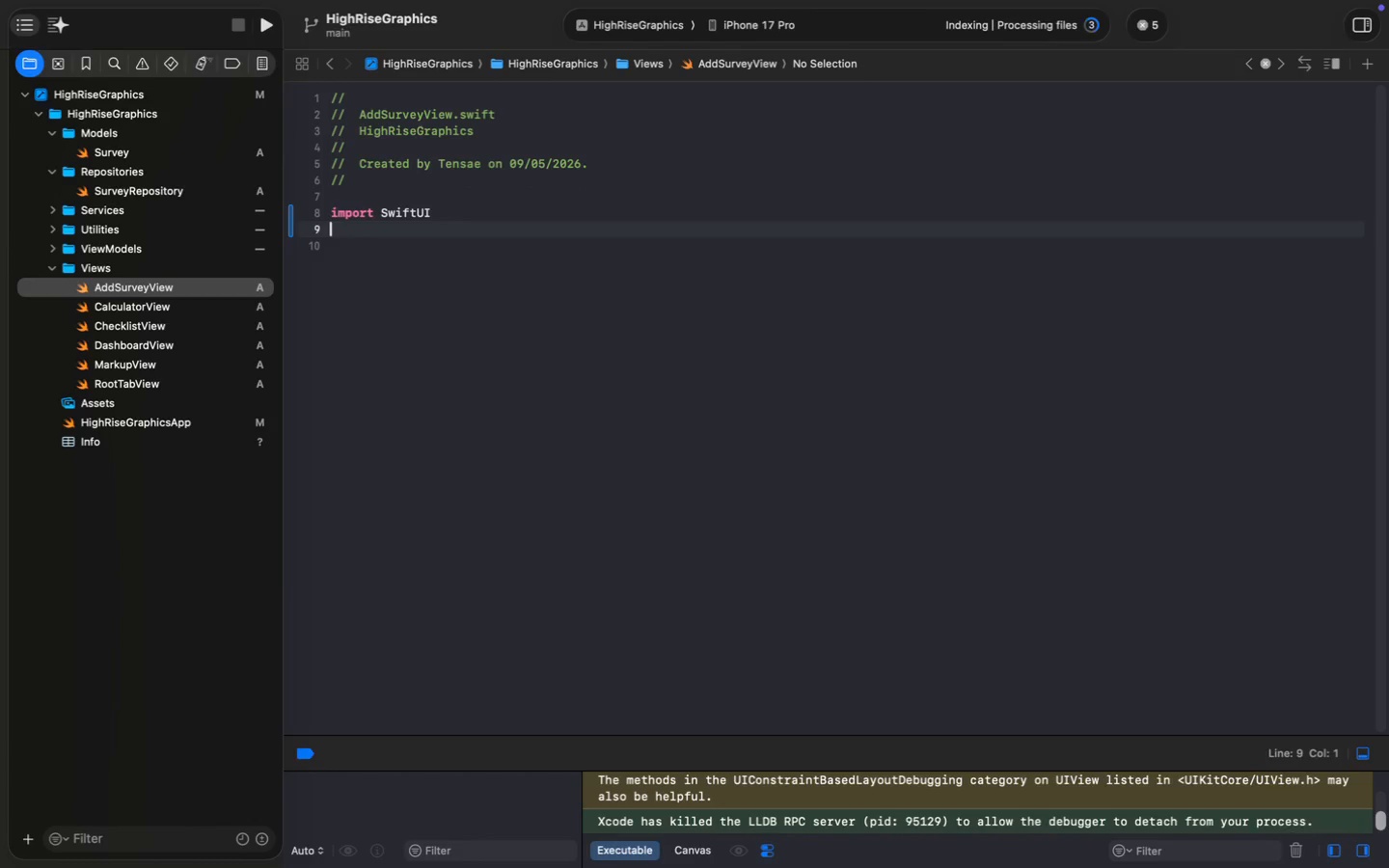 
key(Enter)
 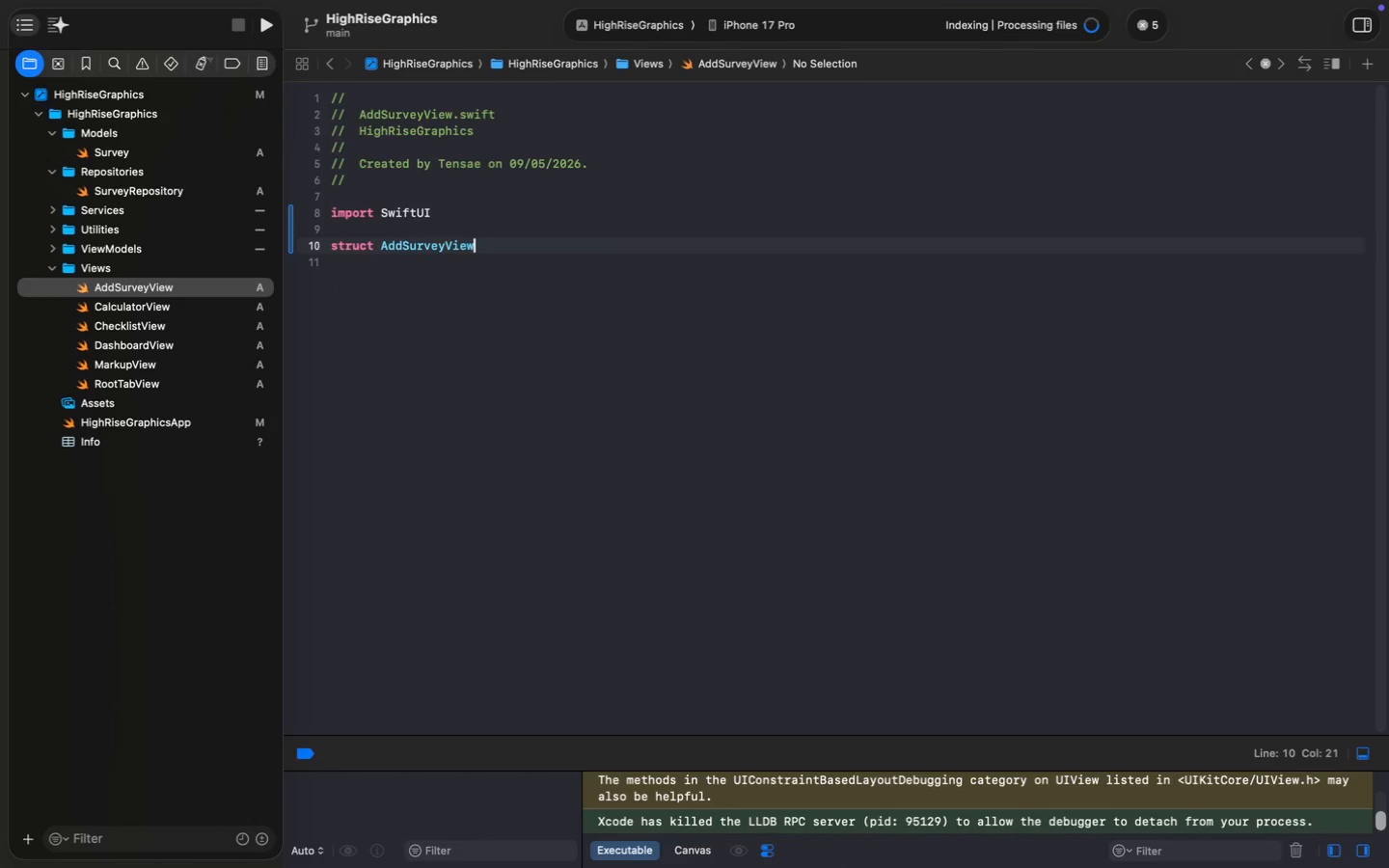 
key(Shift+ShiftLeft)
 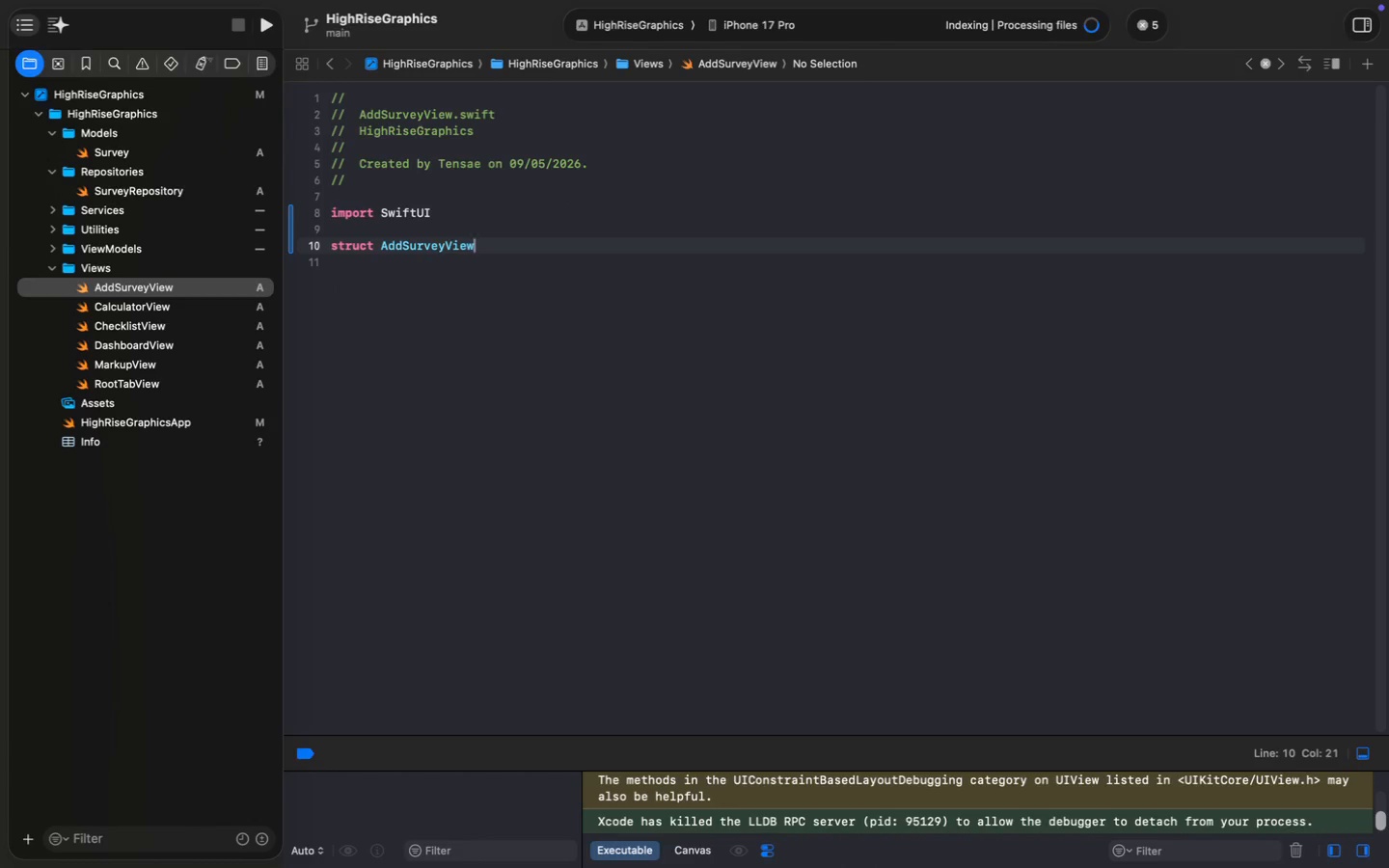 
key(Shift+Semicolon)
 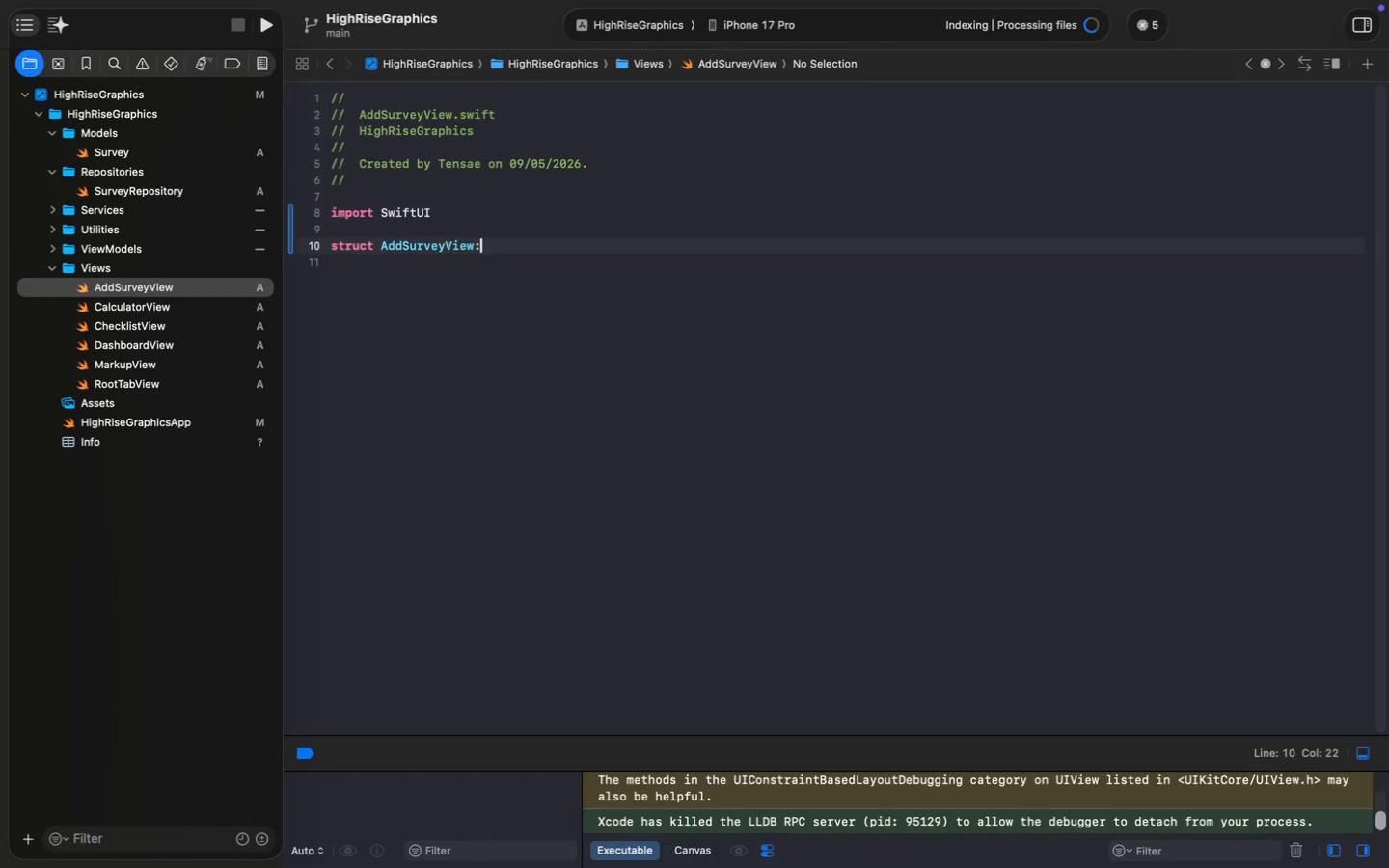 
key(Space)
 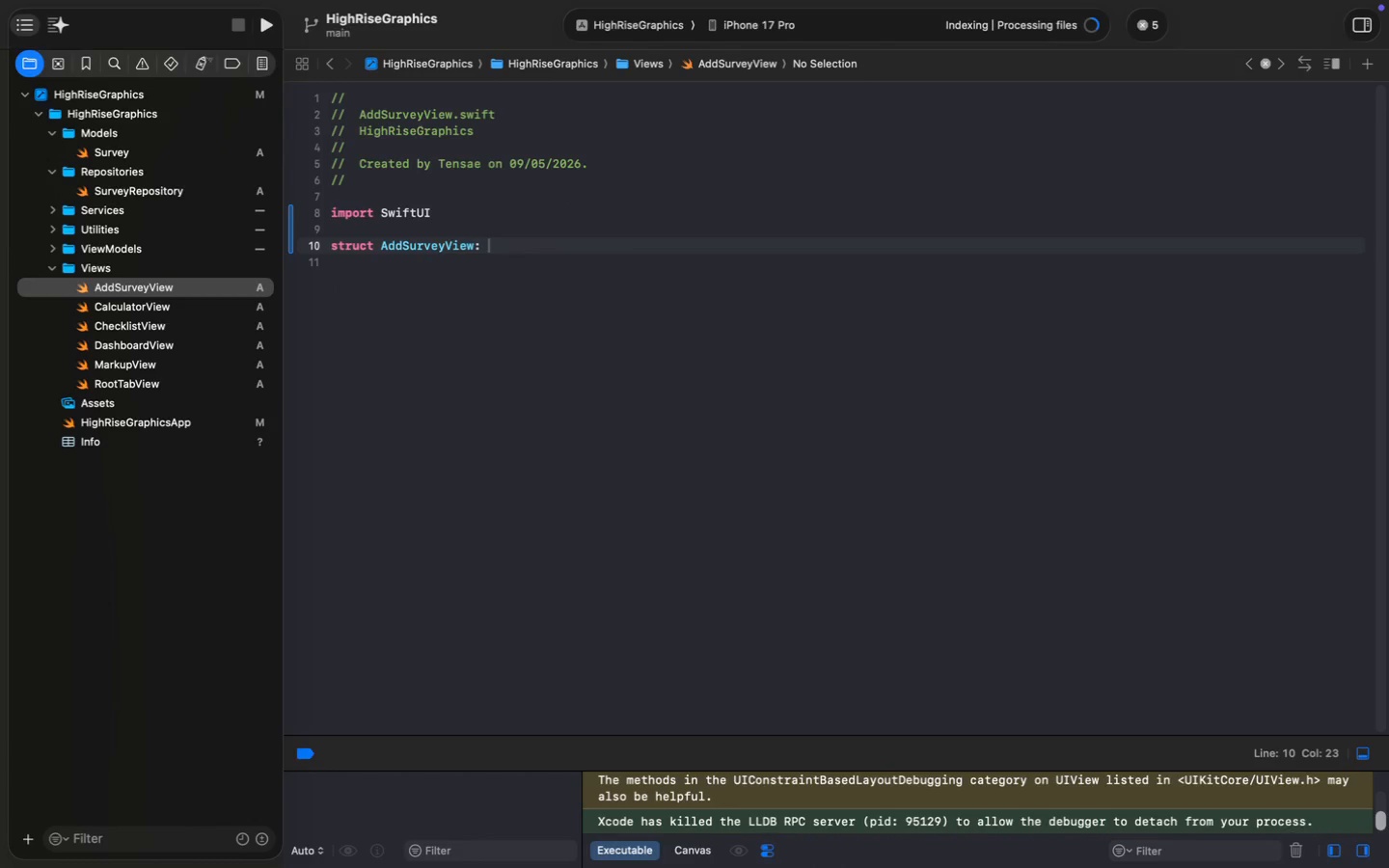 
key(Shift+V)
 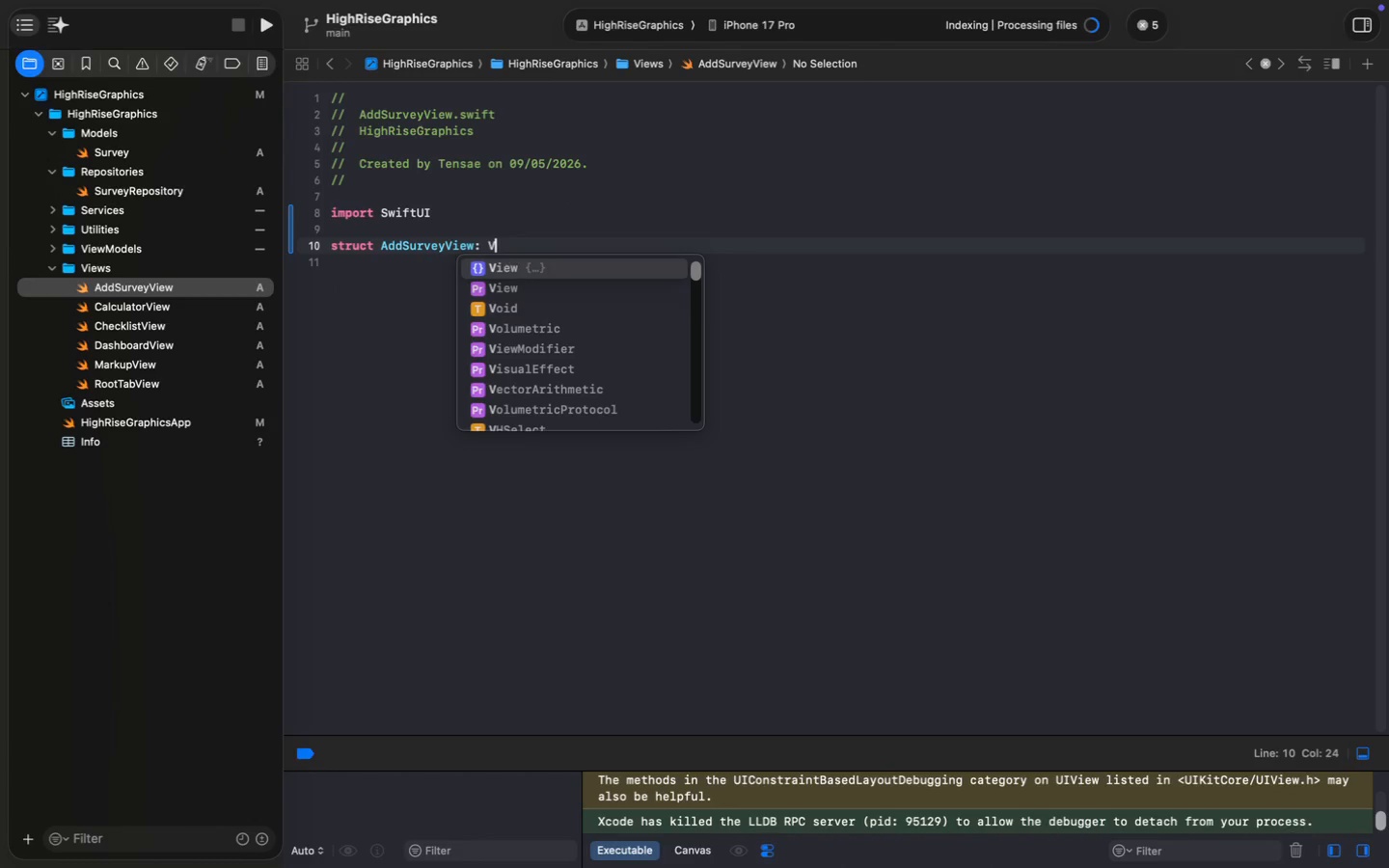 
key(Tab)
 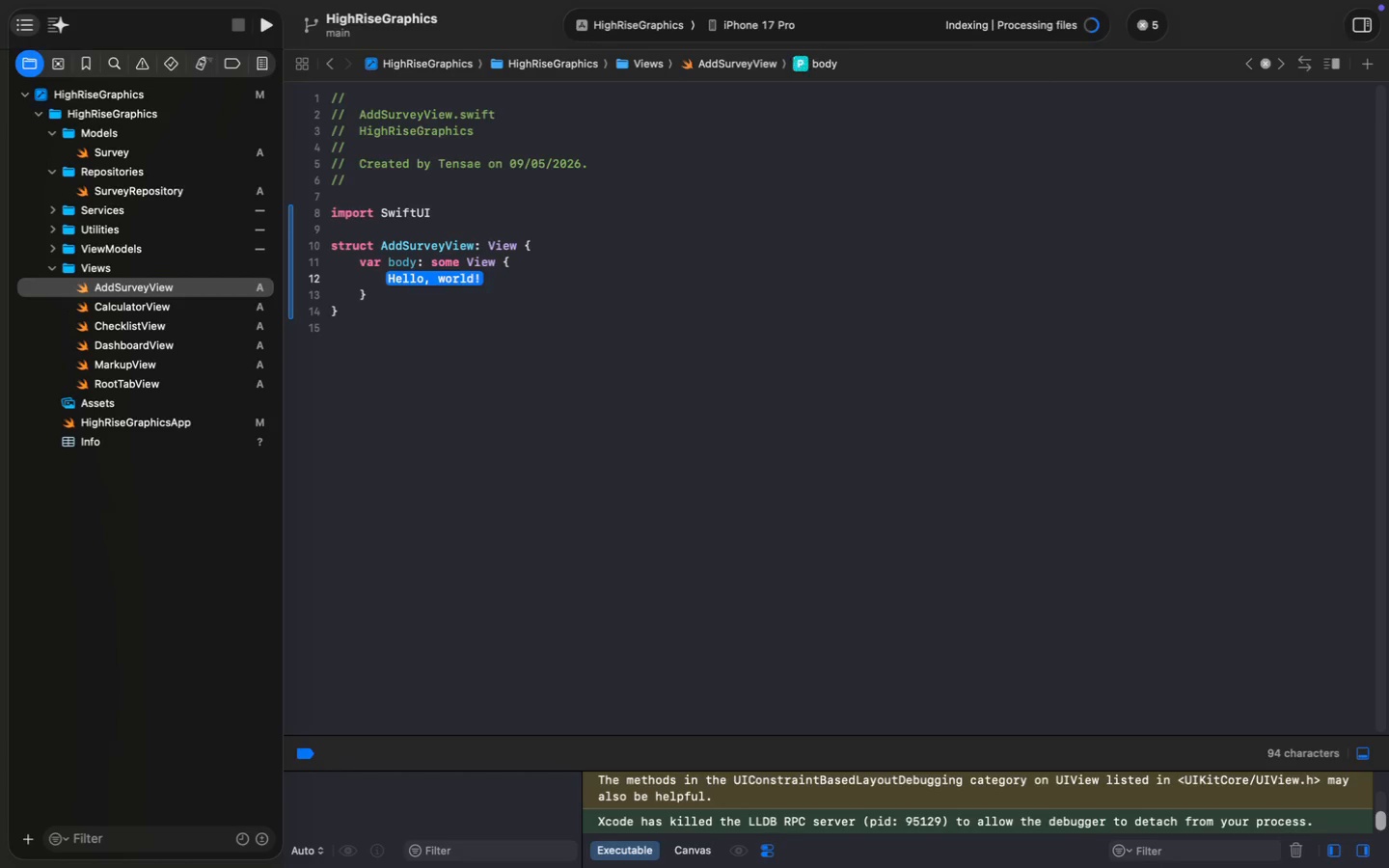 
key(ArrowUp)
 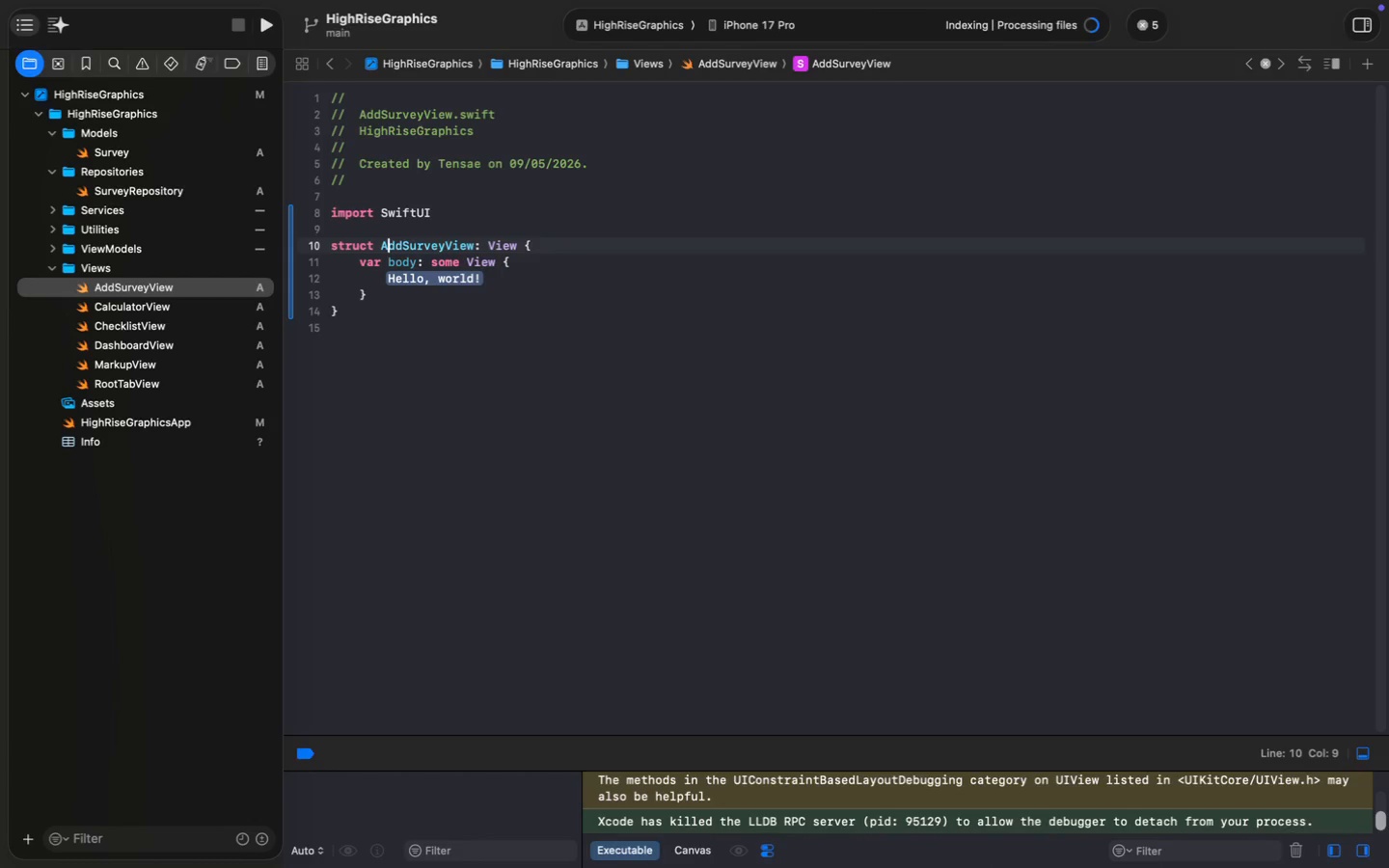 
key(ArrowUp)
 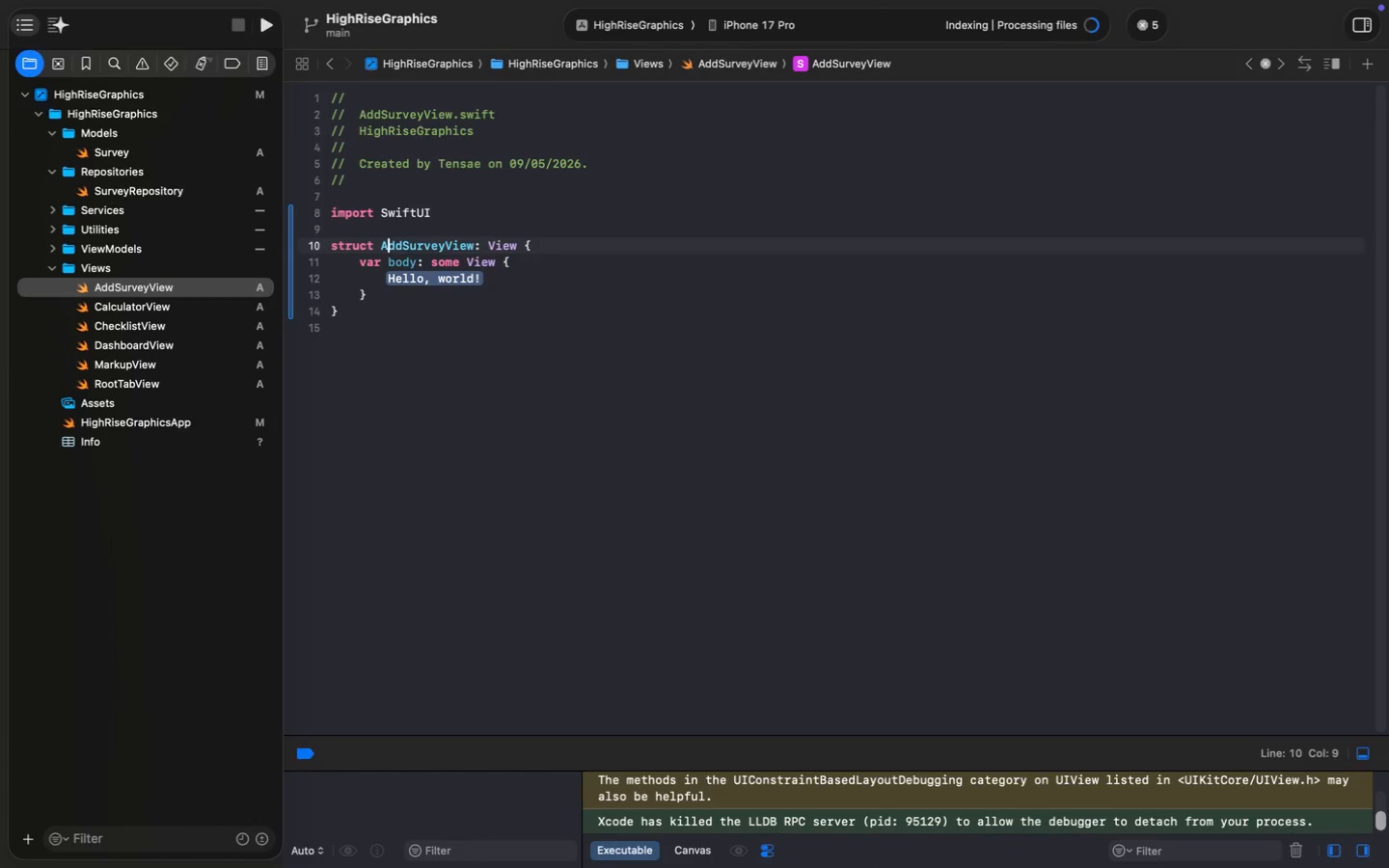 
key(Meta+MetaRight)
 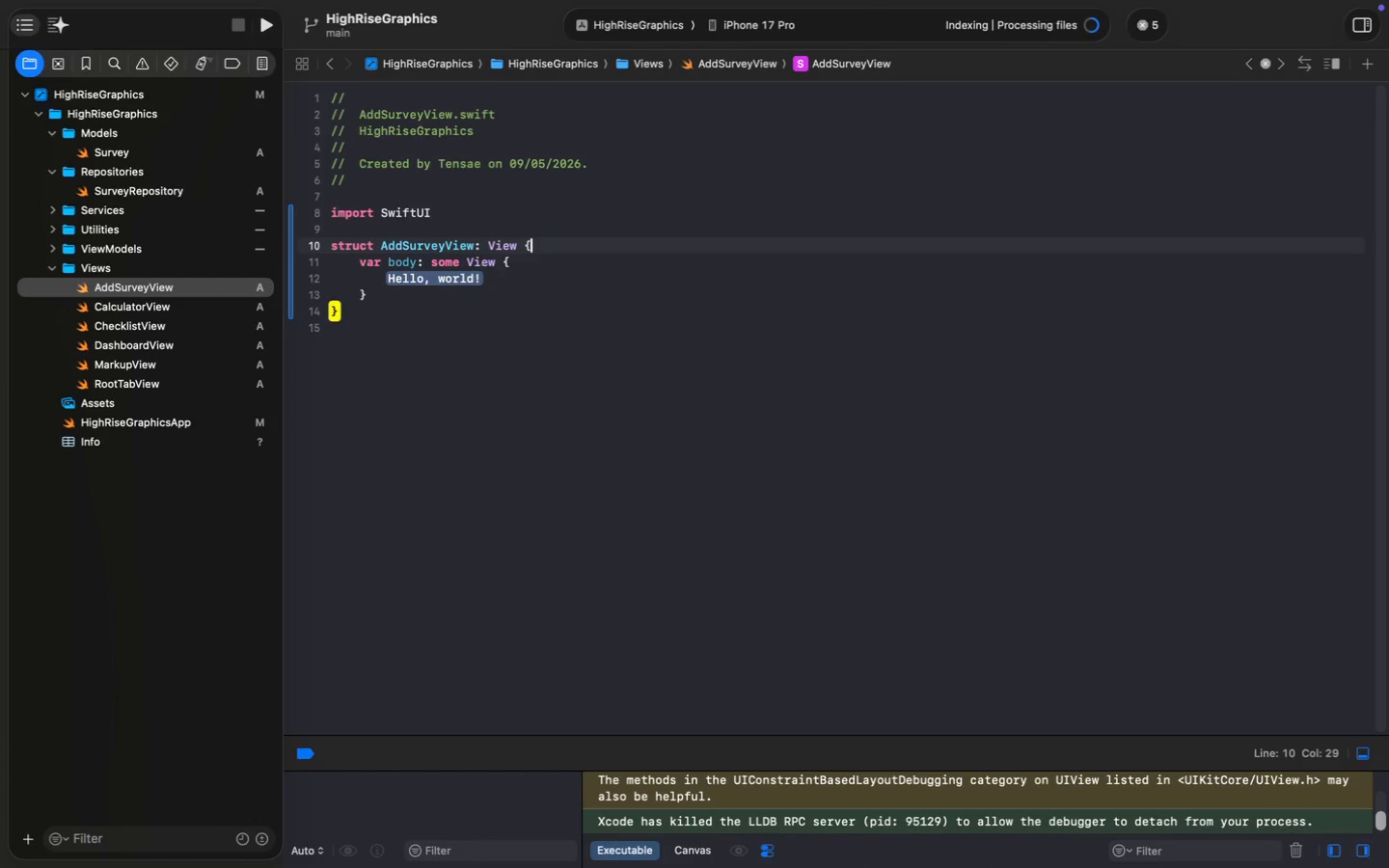 
key(Meta+ArrowRight)
 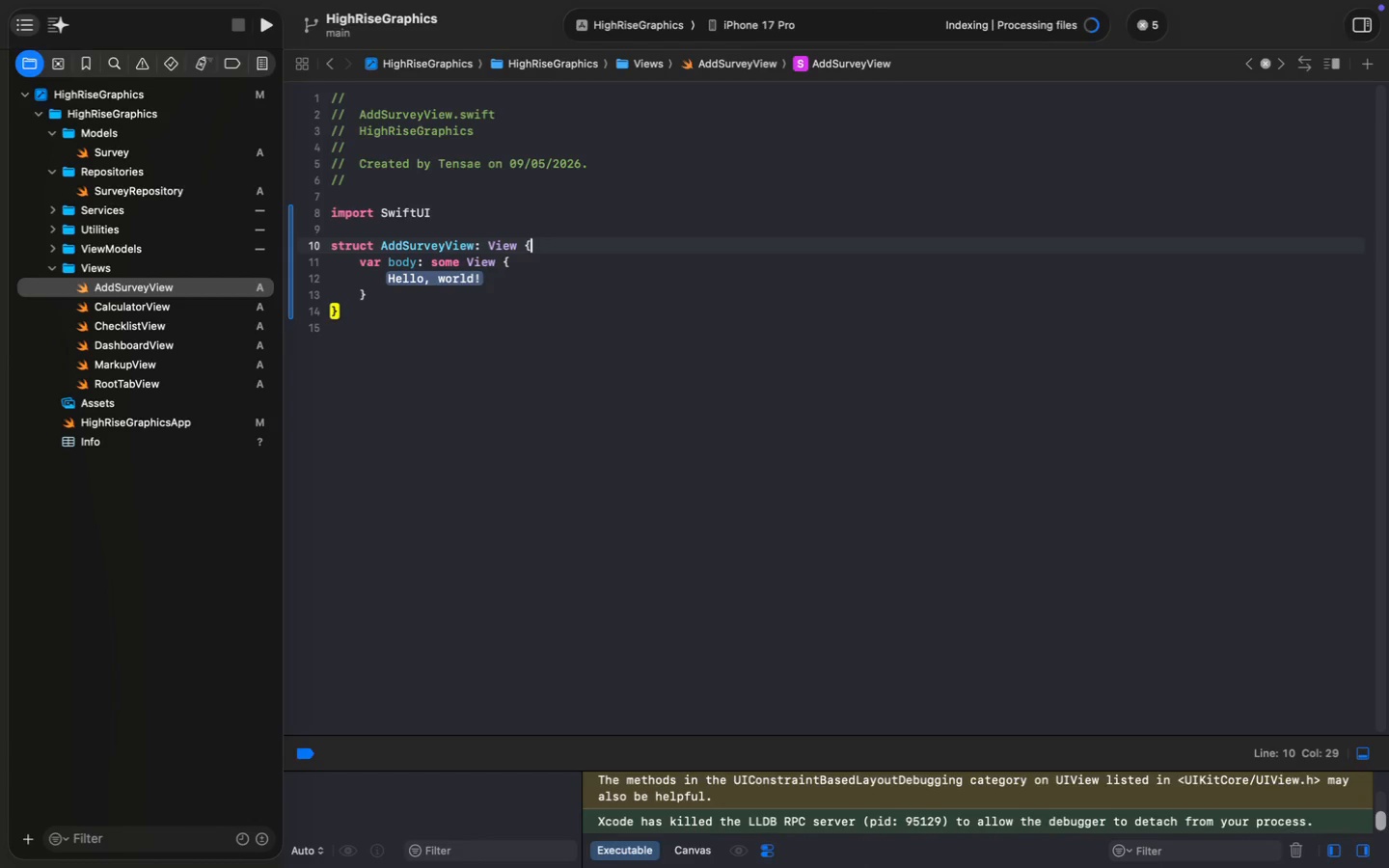 
key(Enter)
 